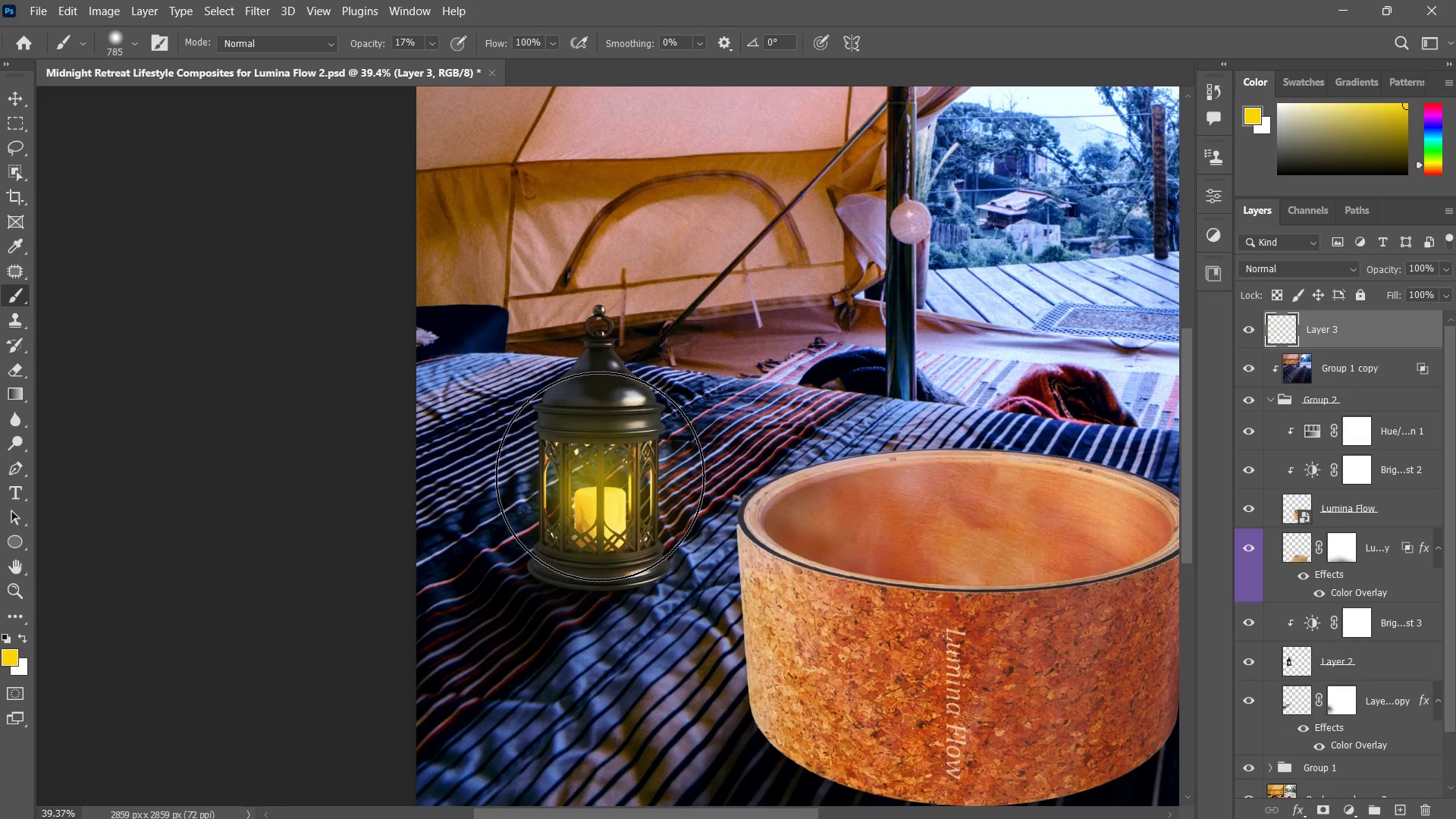 
left_click([604, 475])
 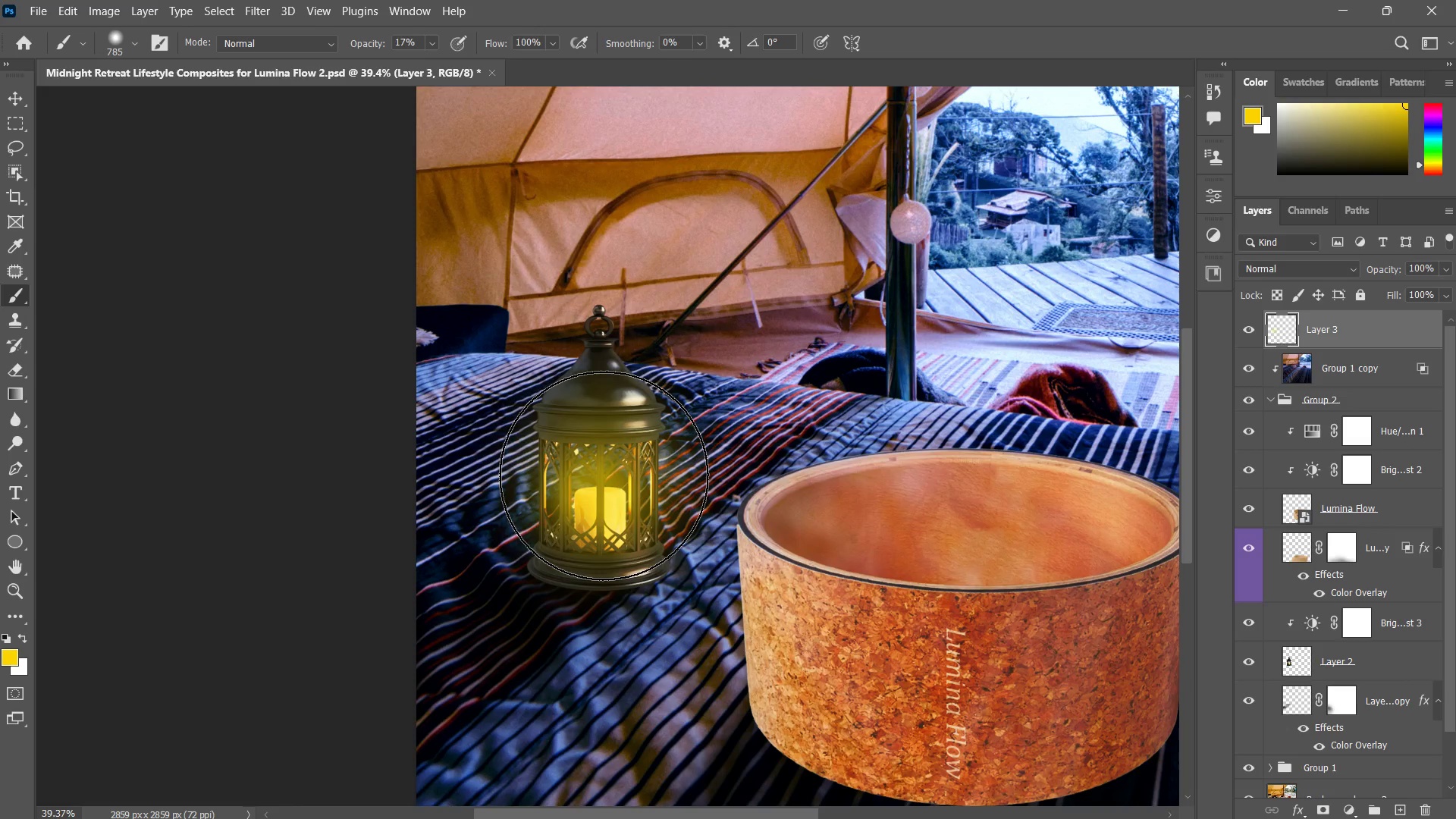 
key(X)
 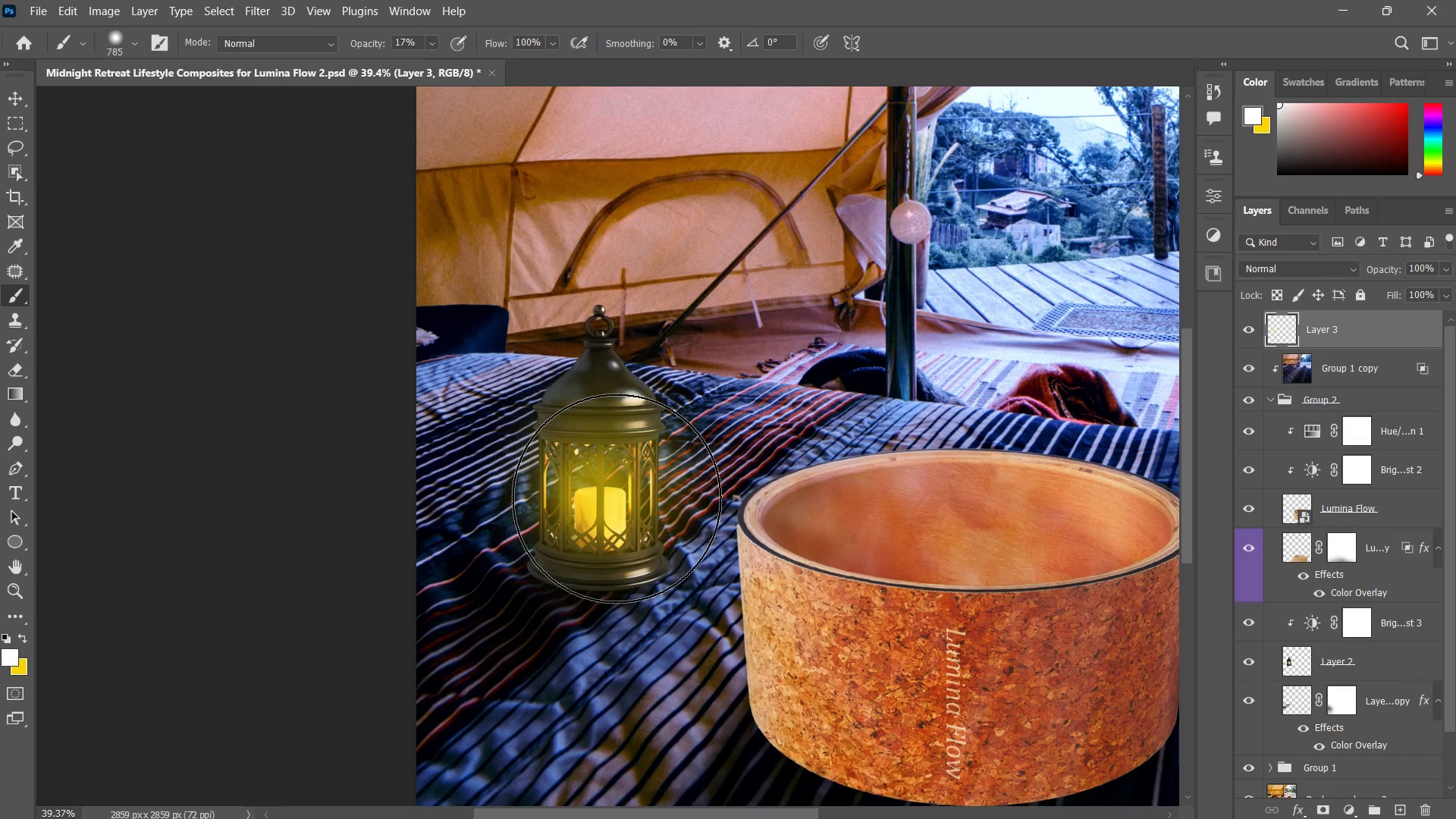 
hold_key(key=AltLeft, duration=1.05)
 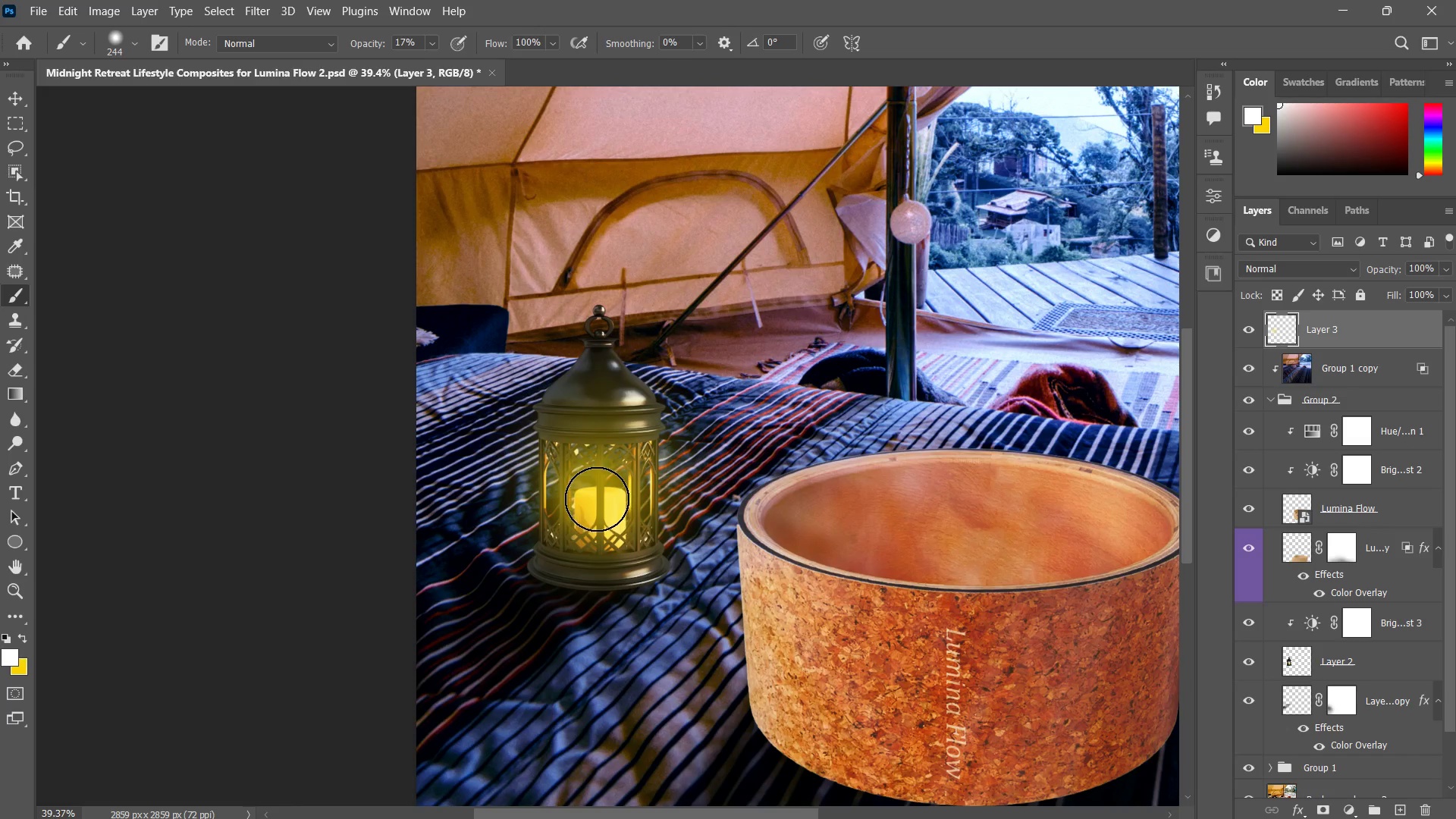 
left_click([597, 499])
 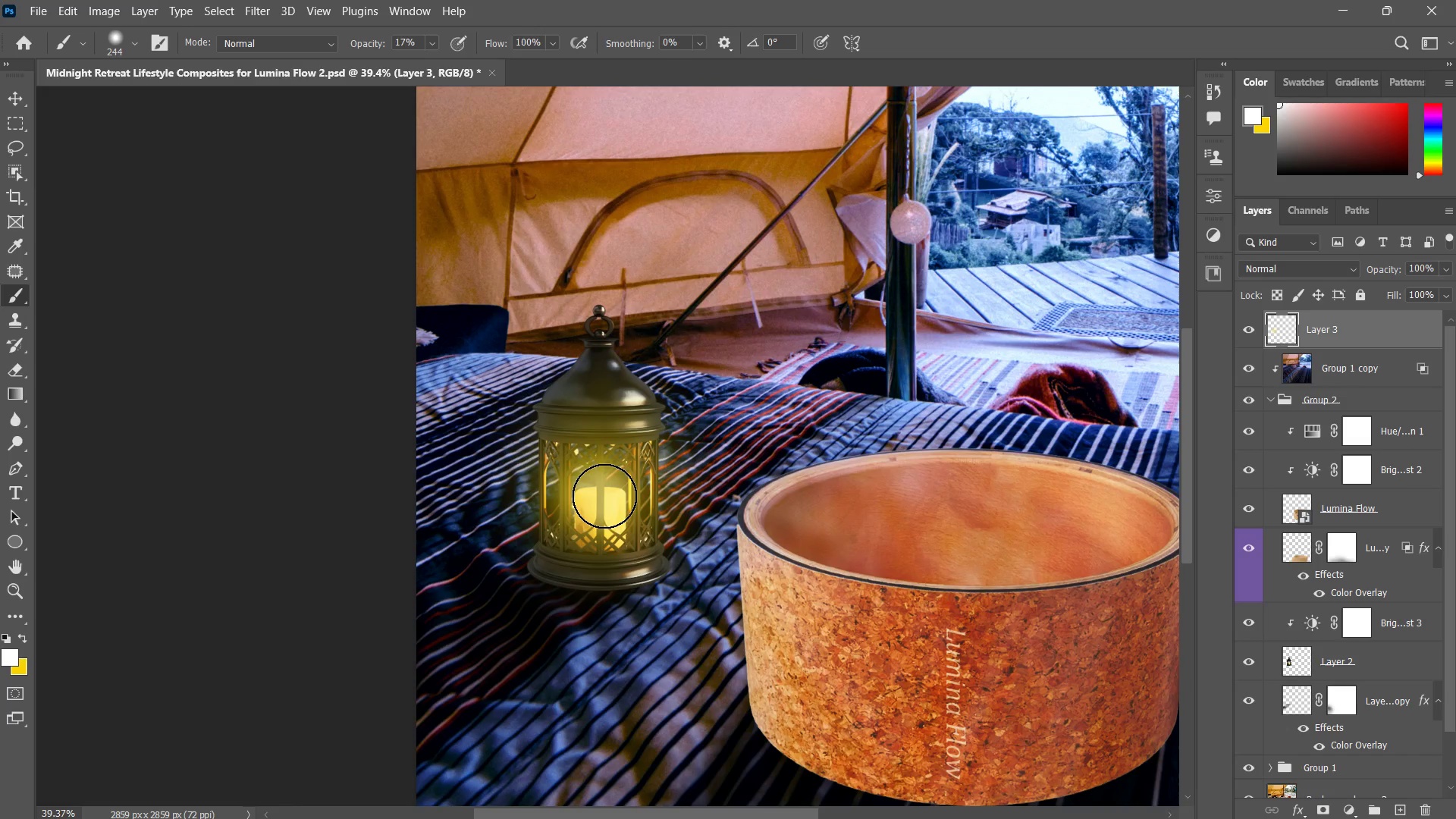 
double_click([604, 496])
 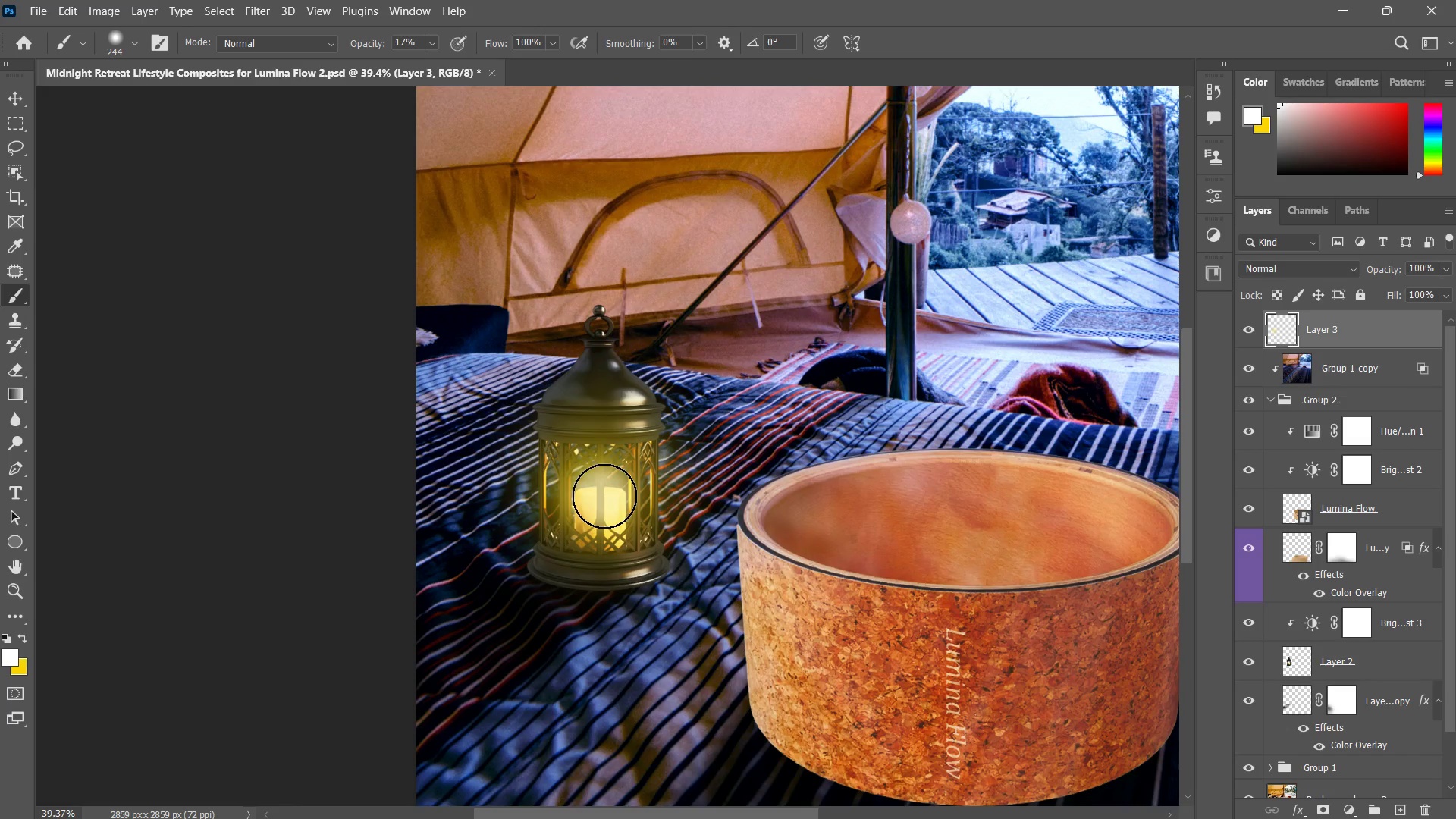 
triple_click([604, 496])
 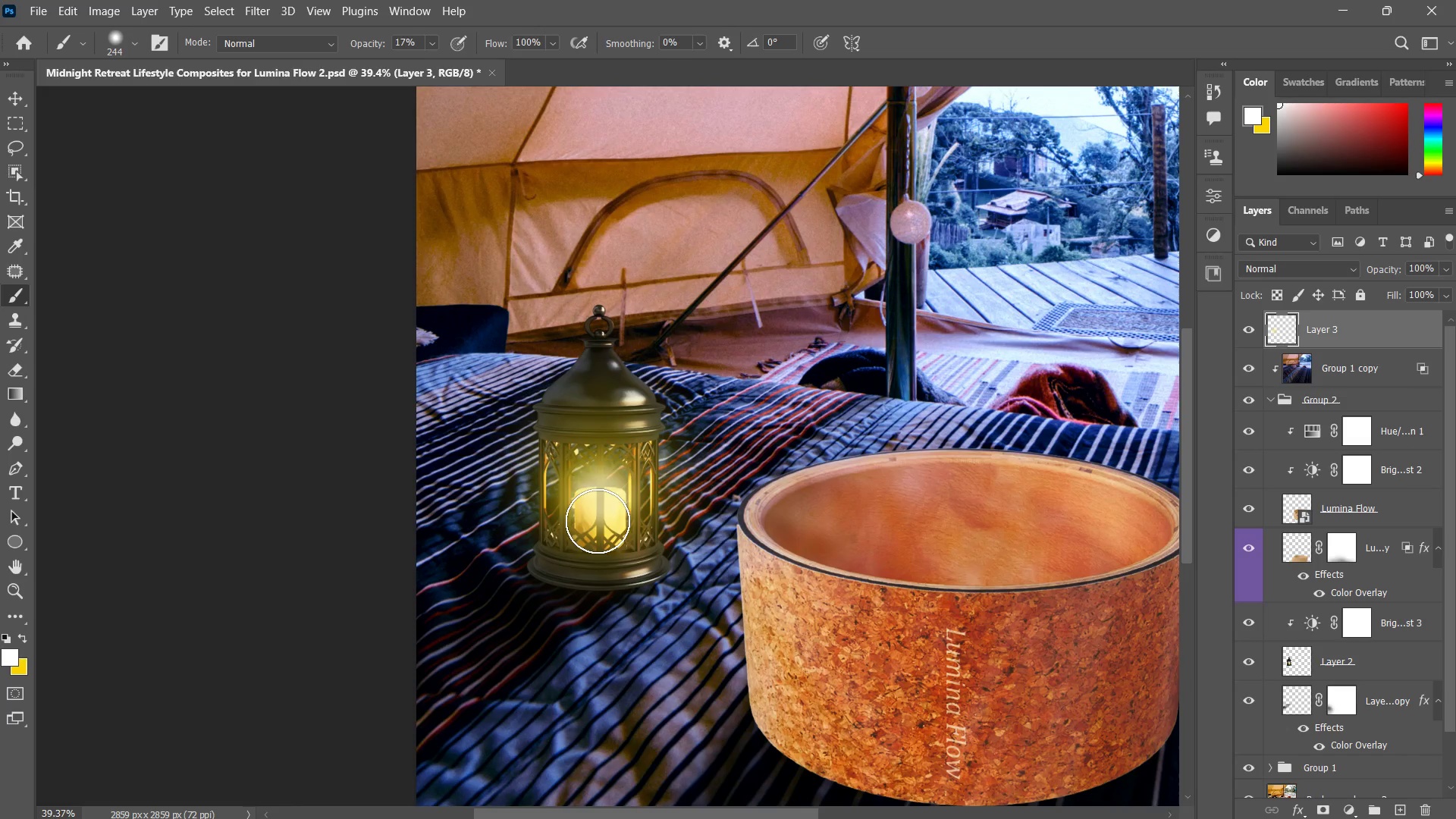 
left_click([599, 497])
 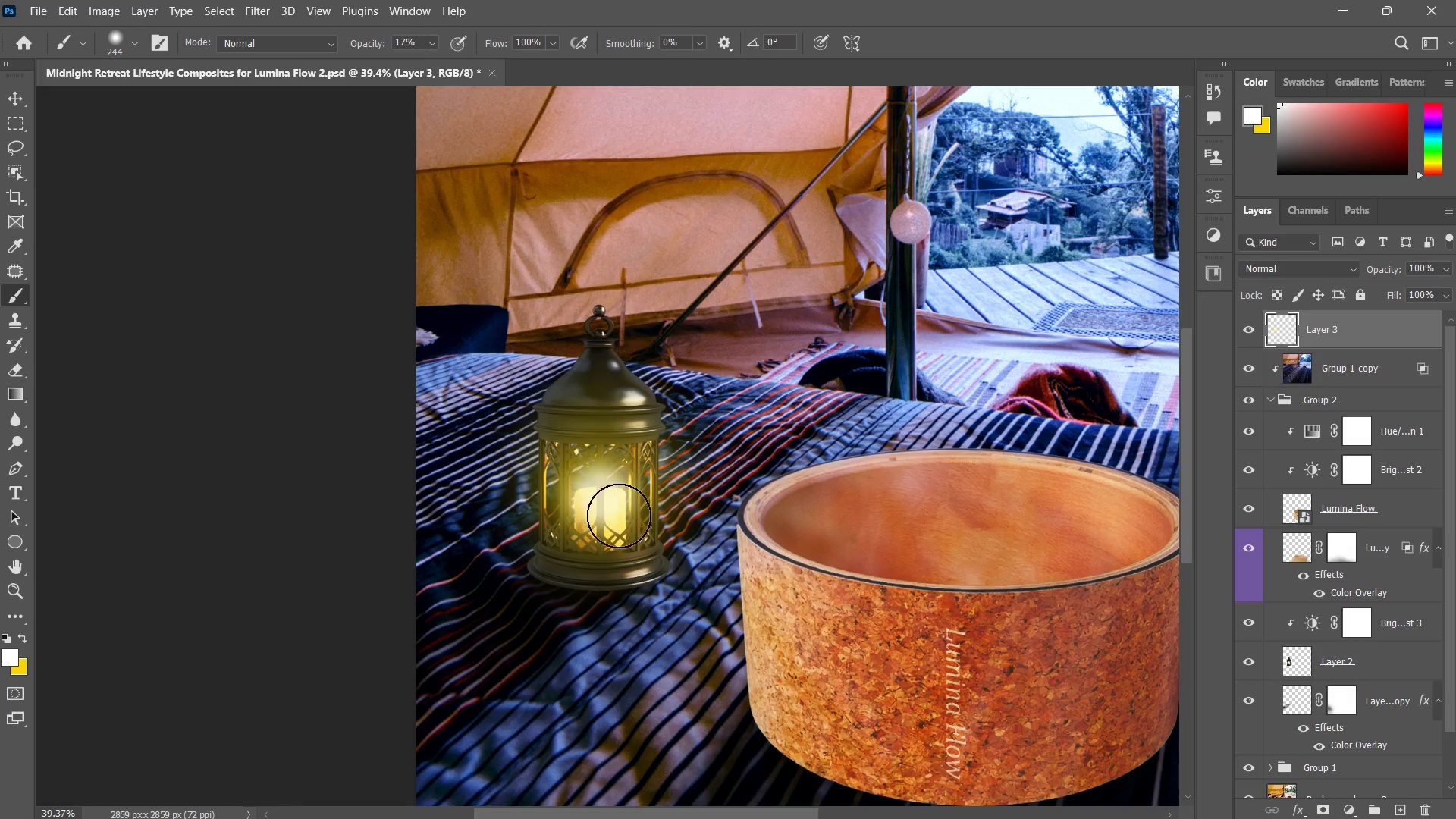 
type(zz)
 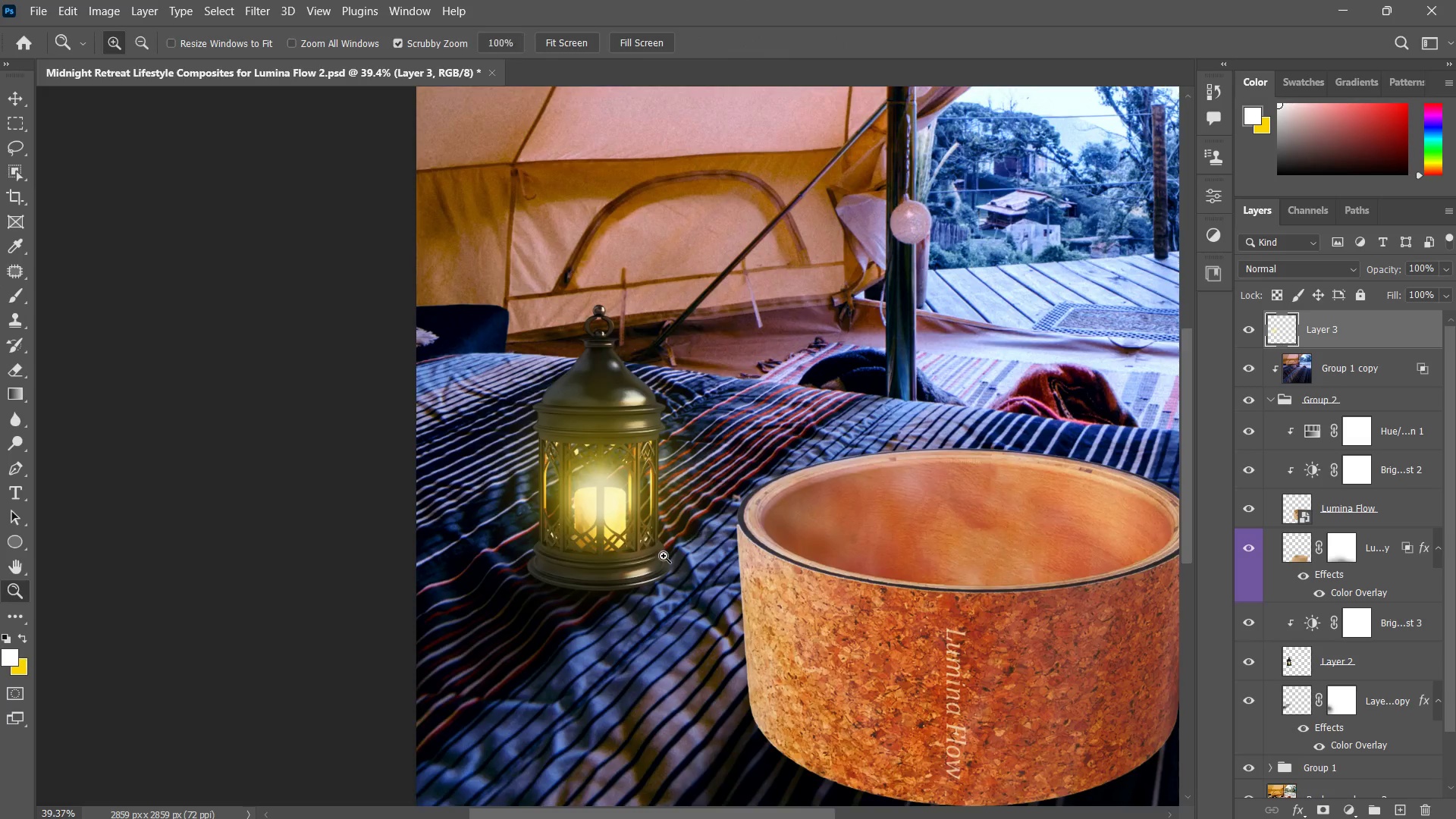 
left_click_drag(start_coordinate=[689, 537], to_coordinate=[659, 564])
 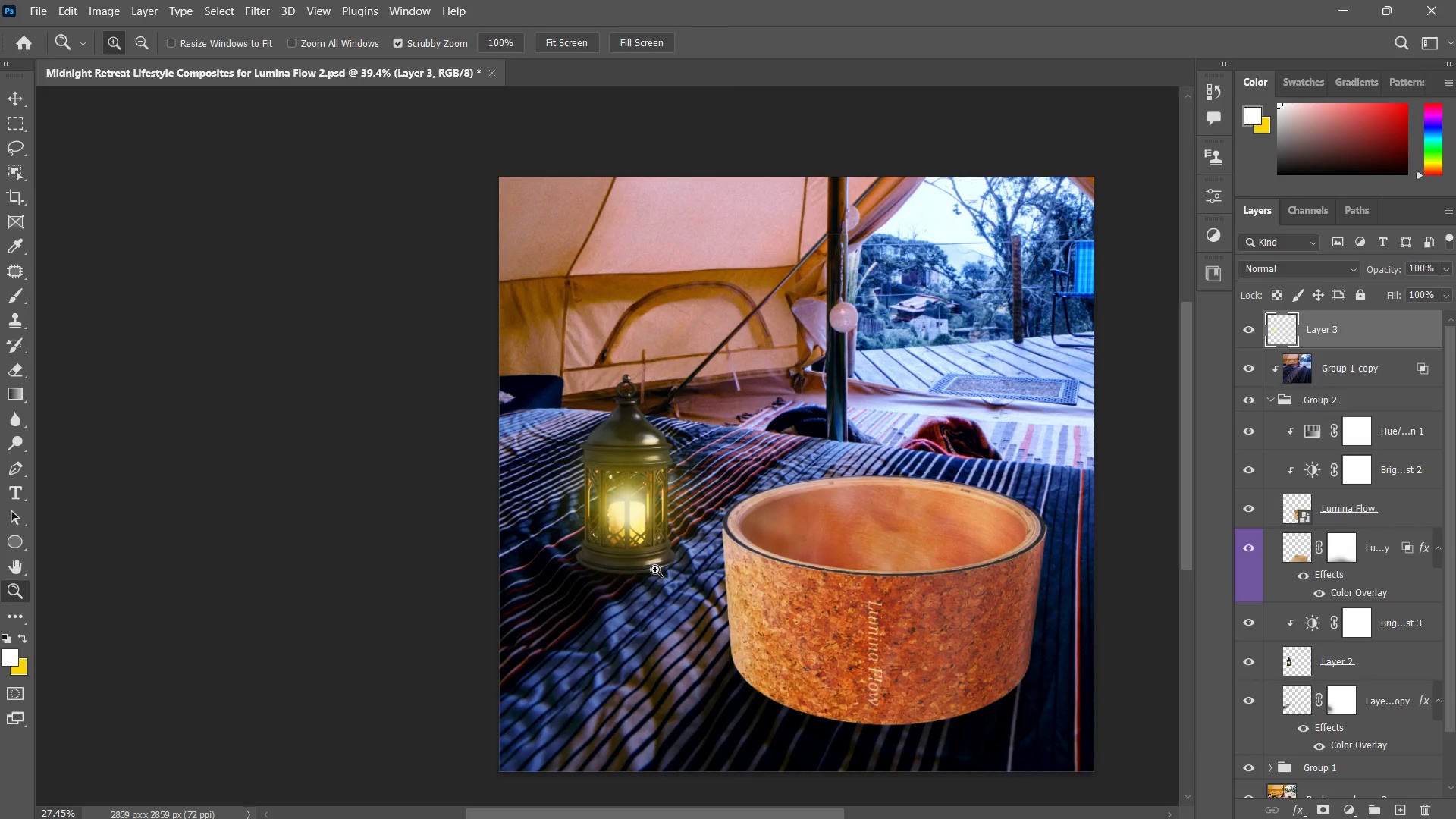 
left_click_drag(start_coordinate=[657, 566], to_coordinate=[667, 572])
 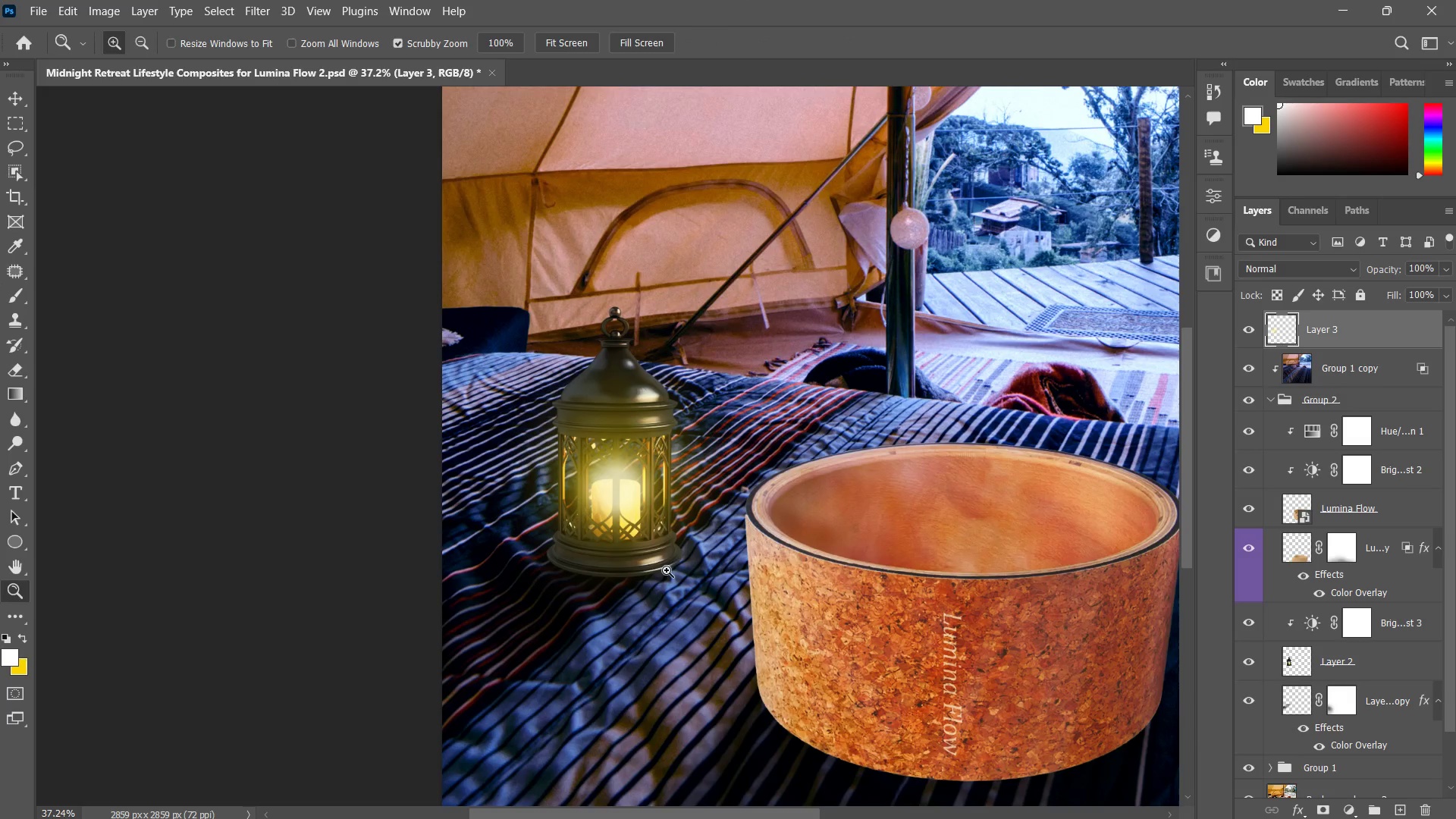 
type(bx)
 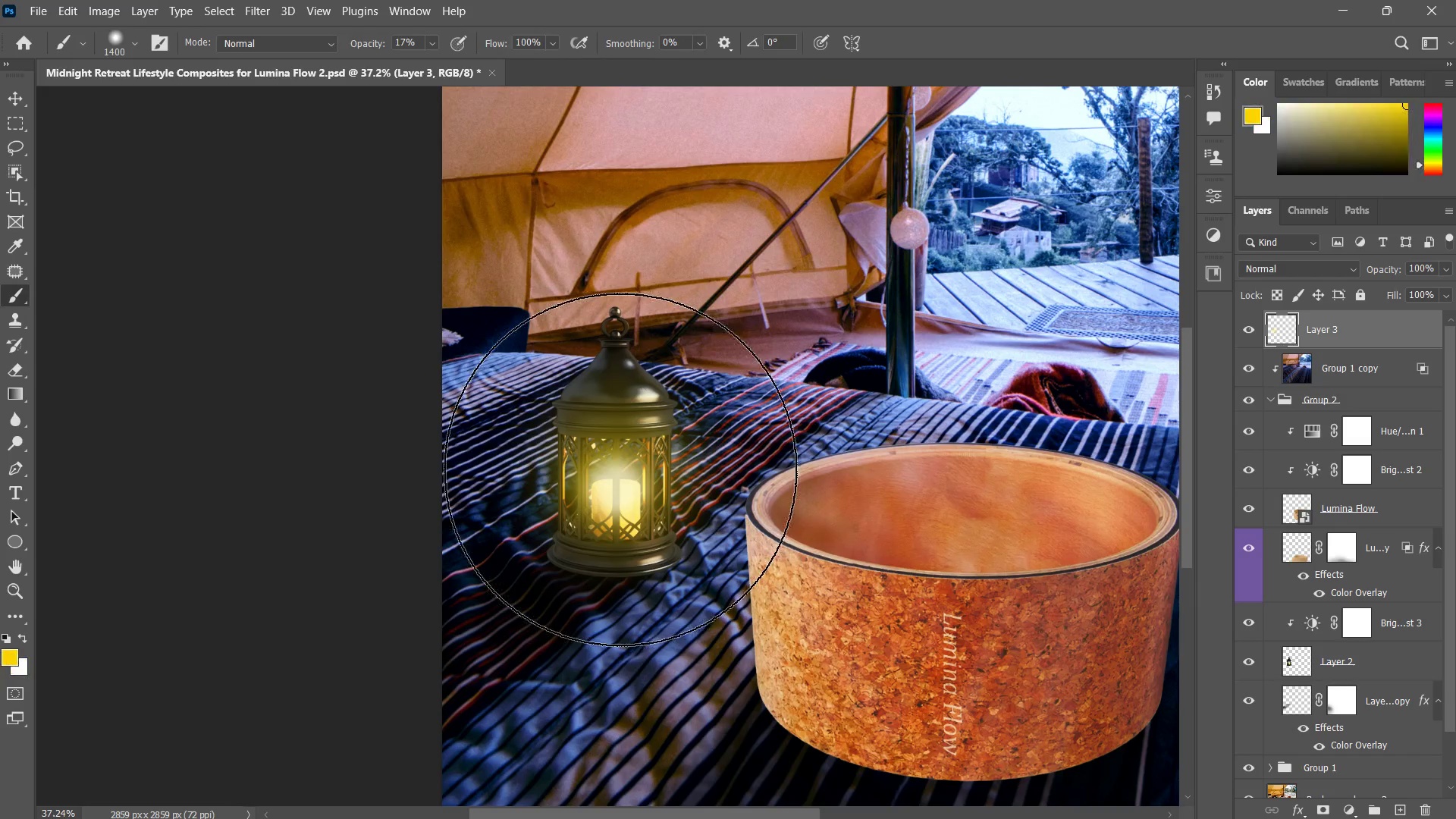 
hold_key(key=AltLeft, duration=1.16)
 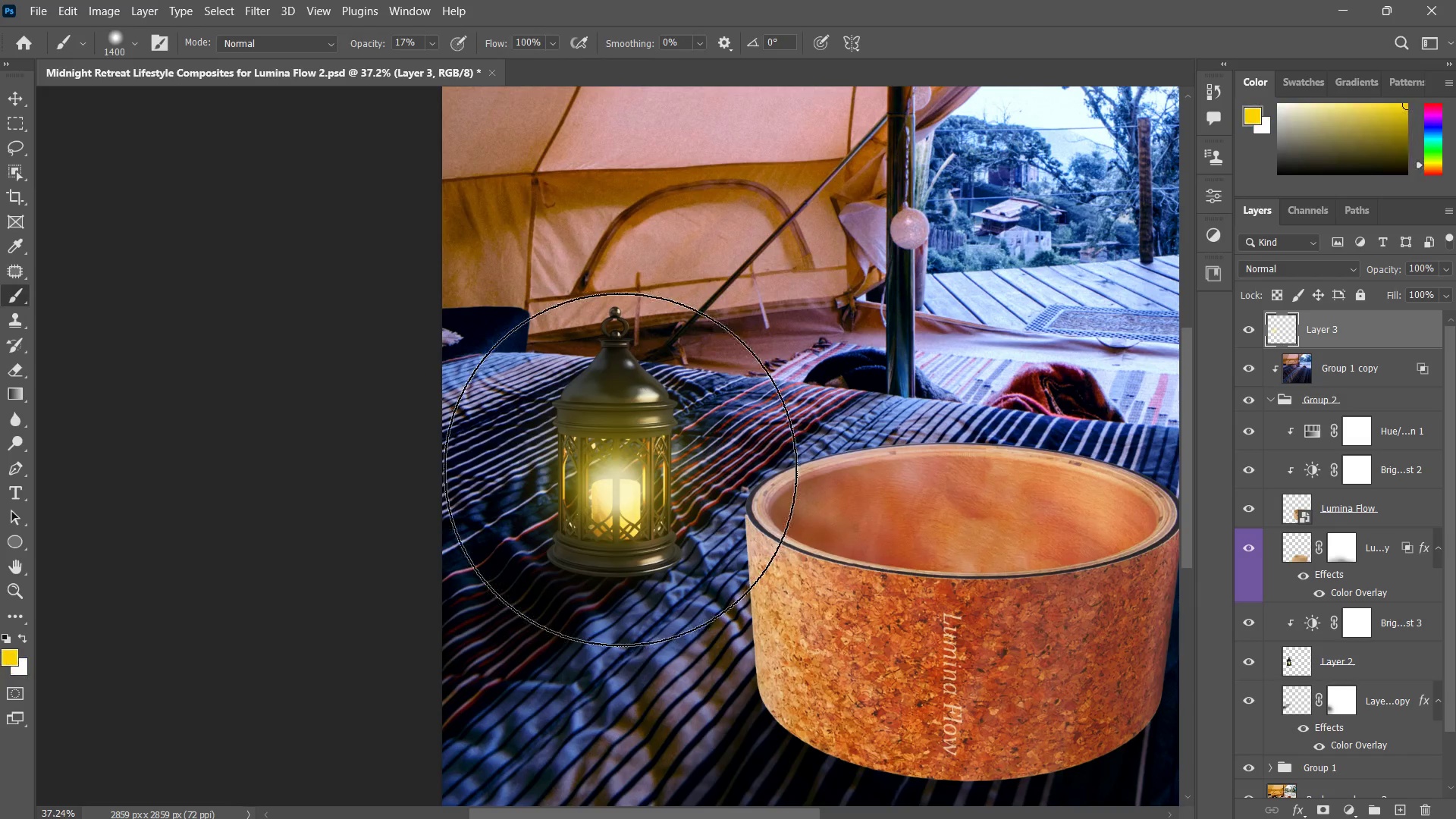 
left_click([610, 474])
 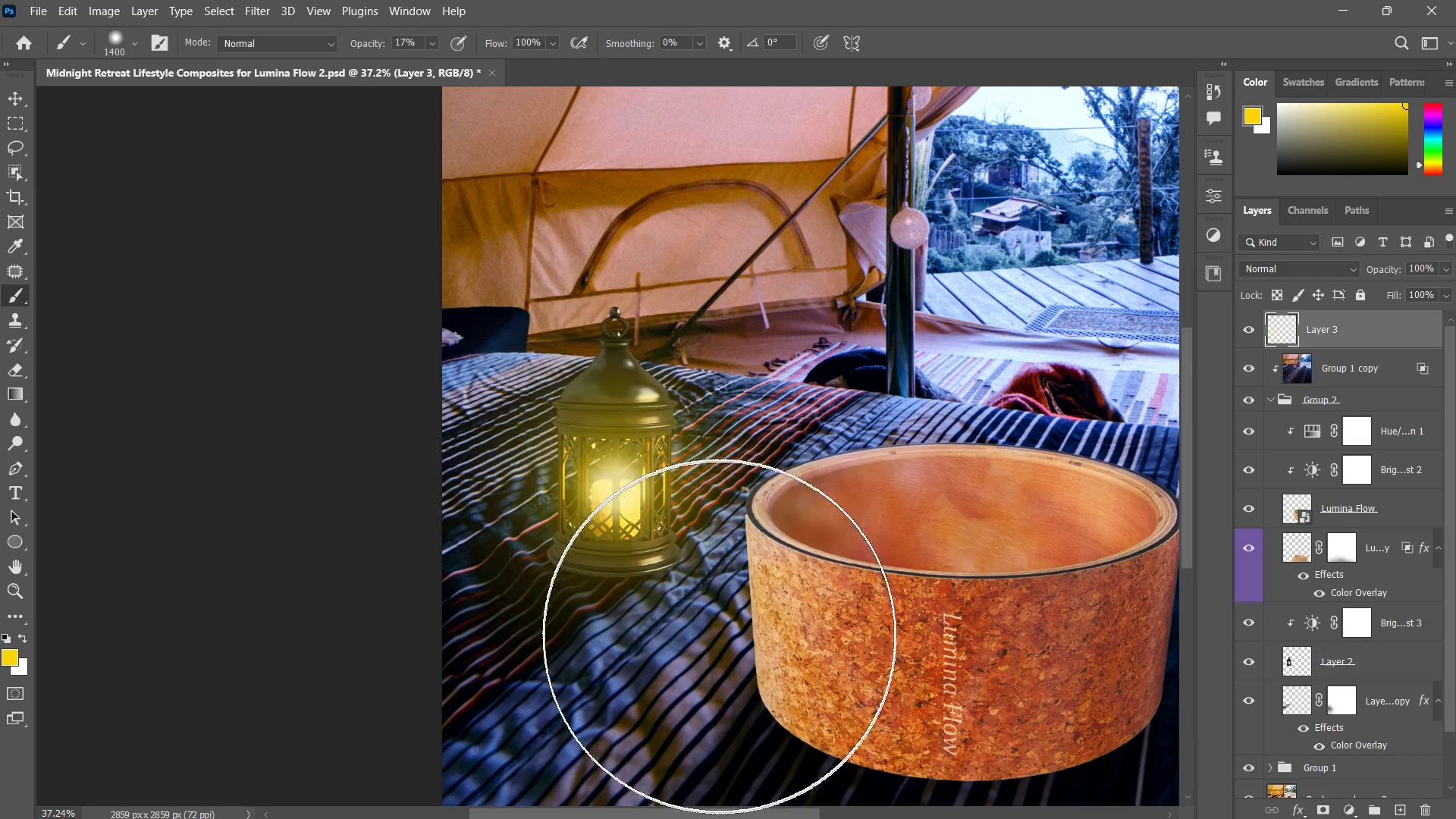 
key(Control+ControlLeft)
 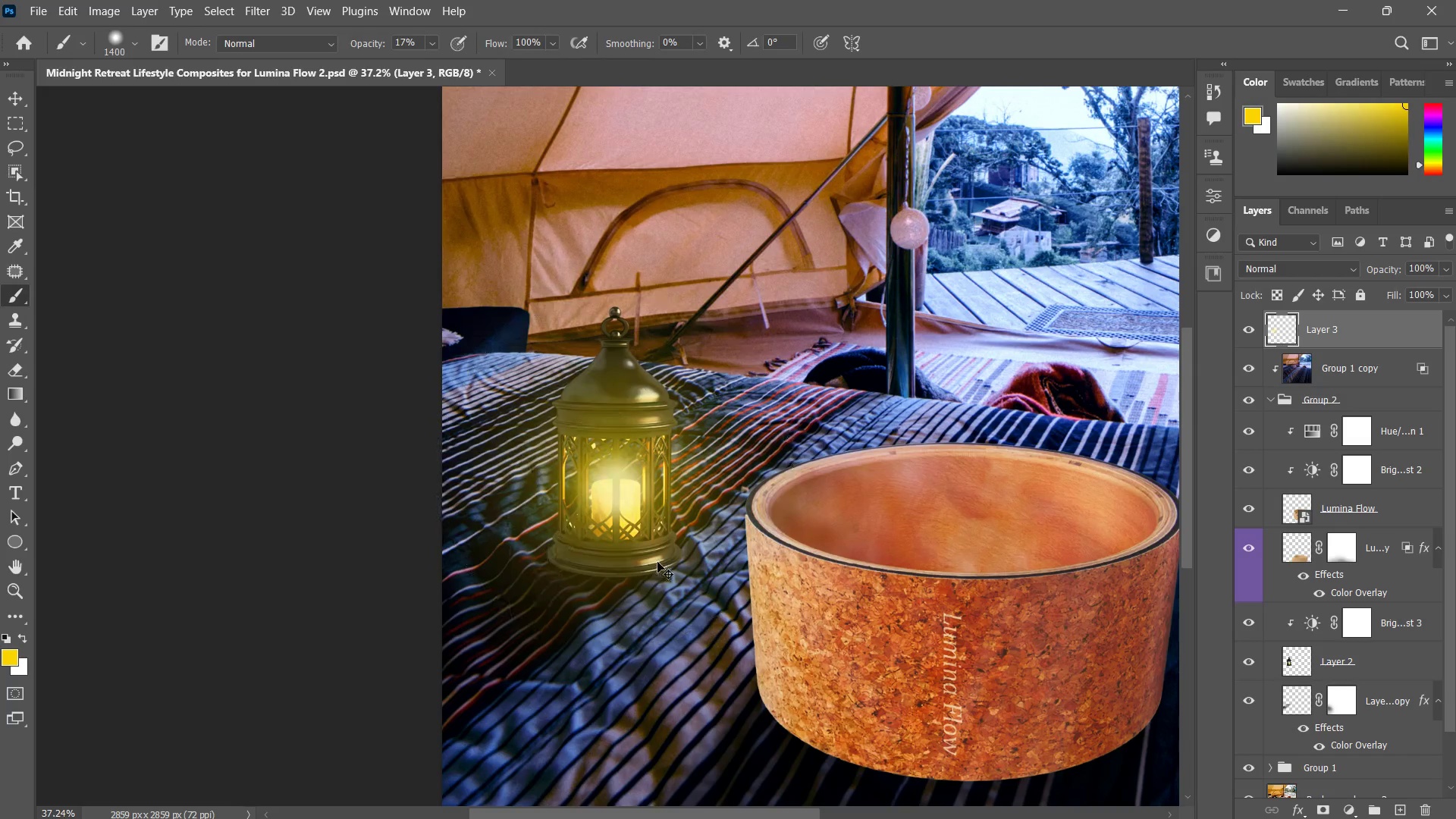 
key(Control+Z)
 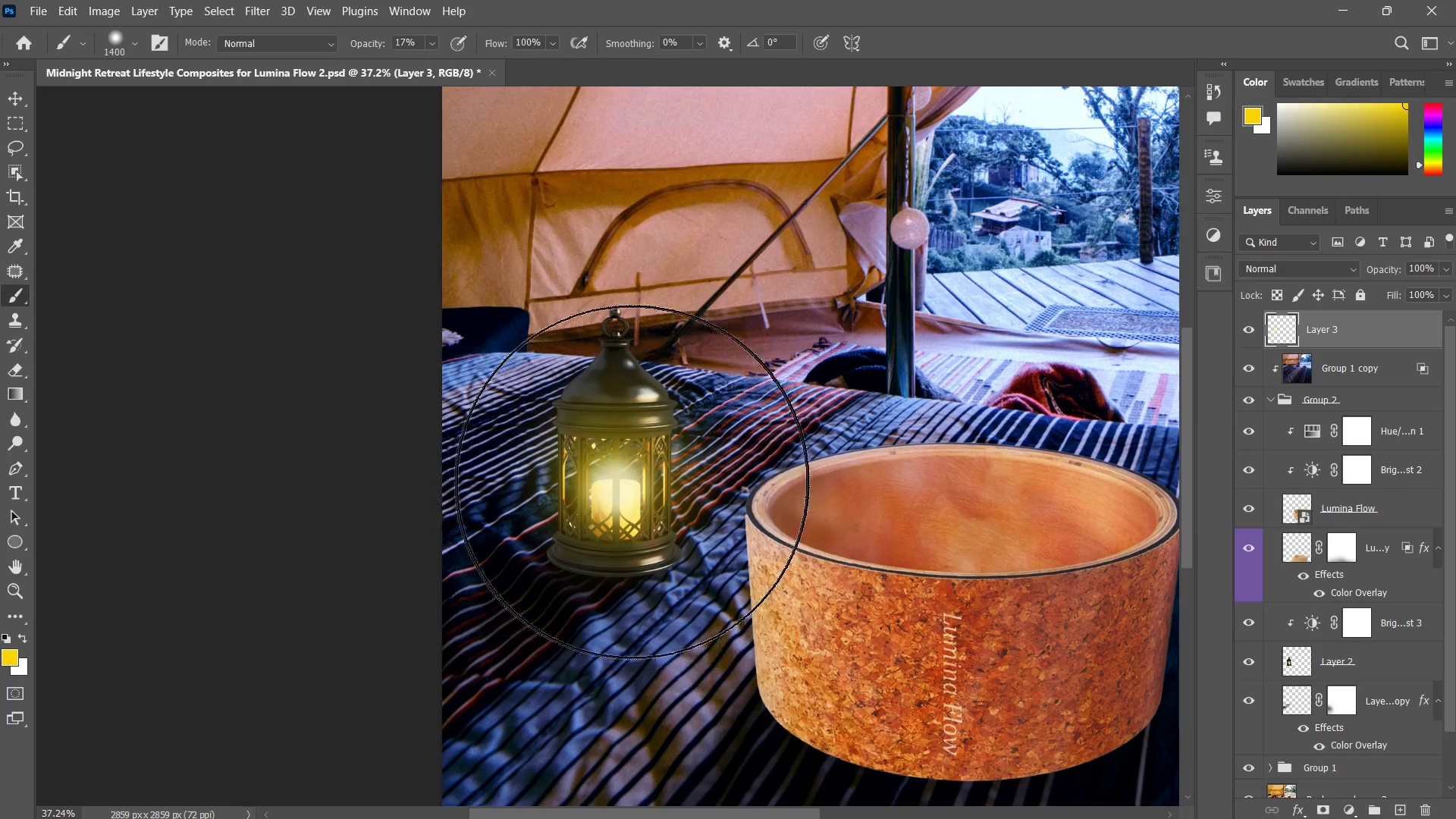 
hold_key(key=AltLeft, duration=1.11)
 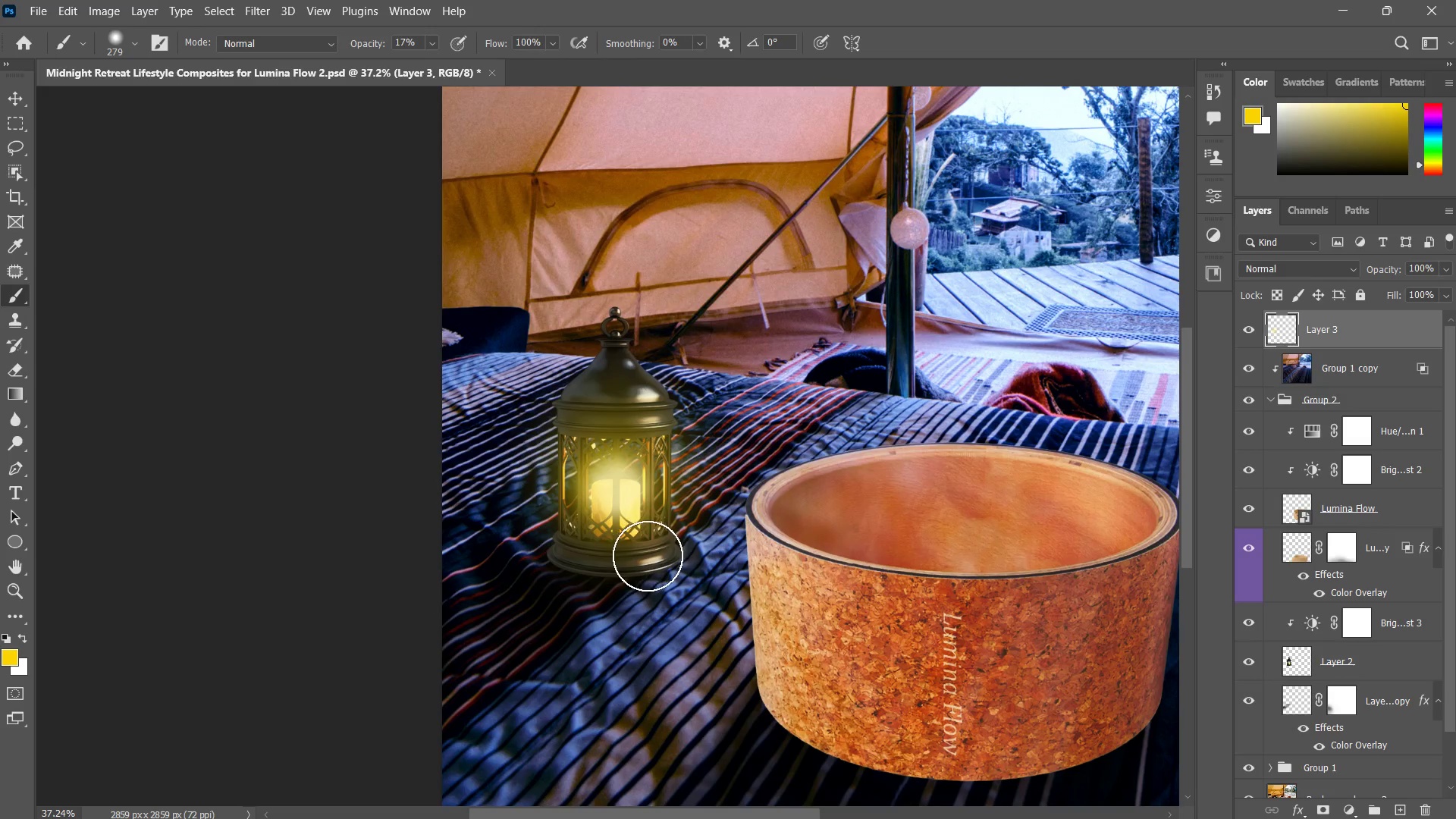 
key(Control+ControlLeft)
 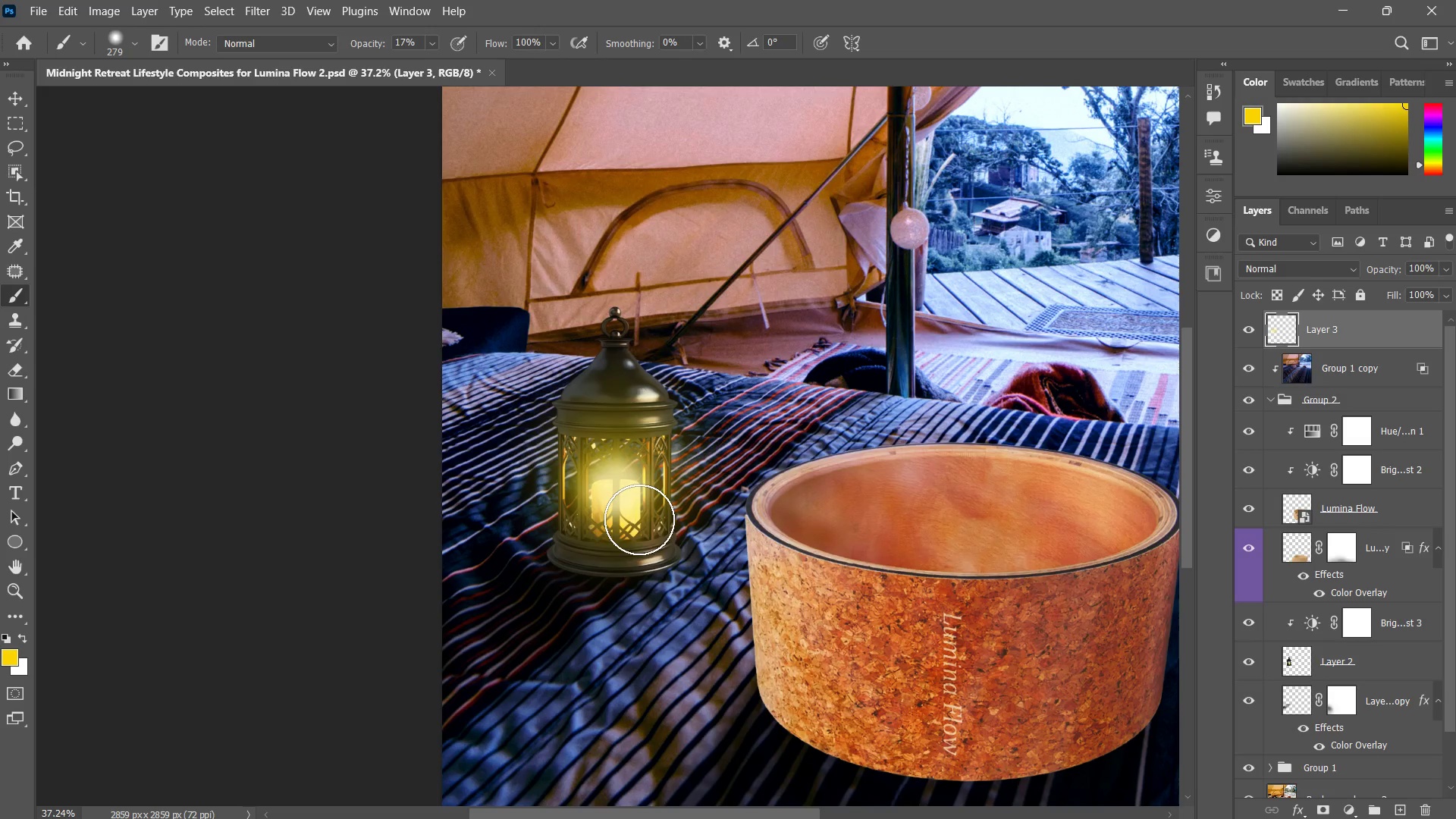 
key(Control+Z)
 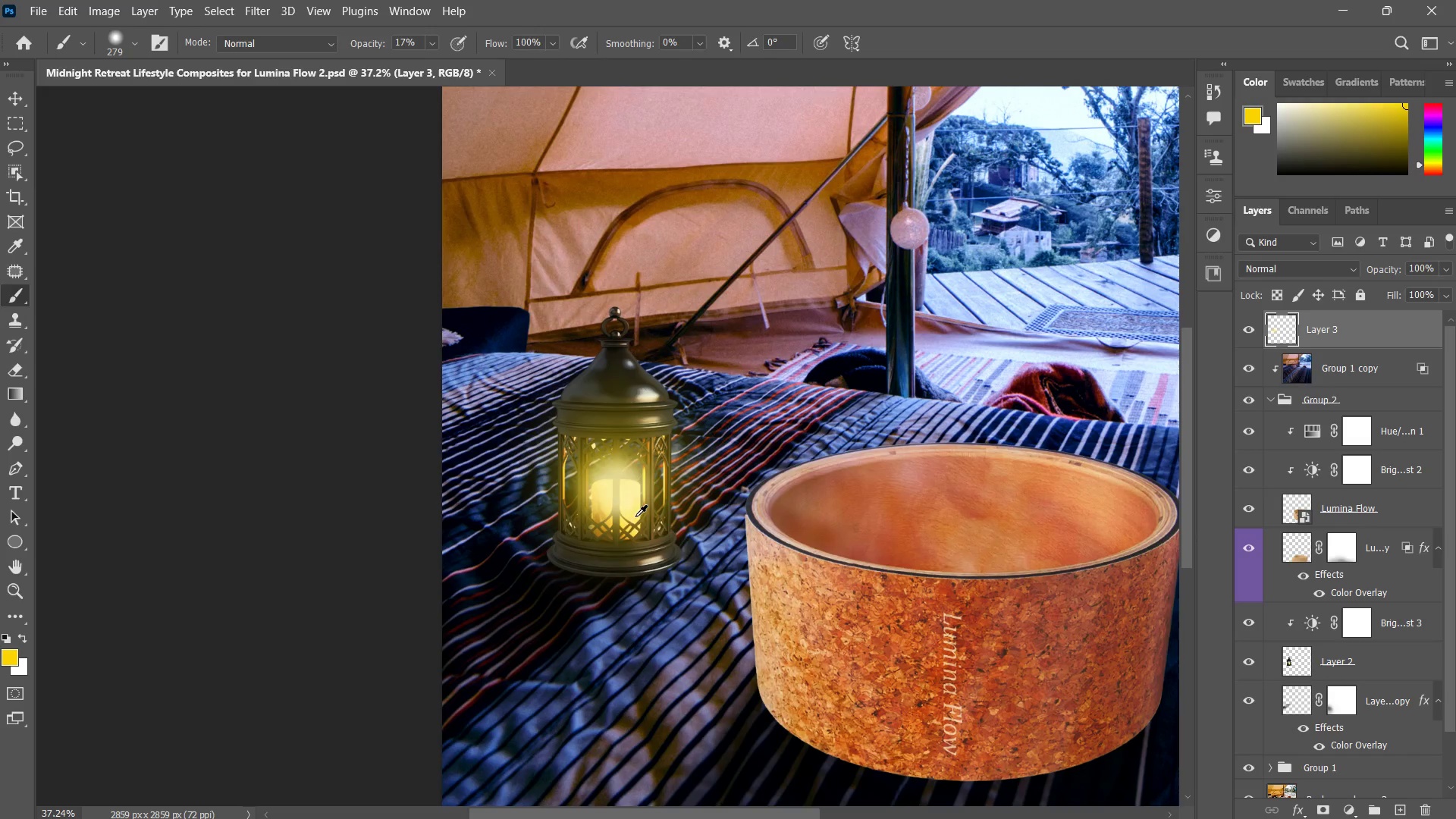 
hold_key(key=AltLeft, duration=0.53)
 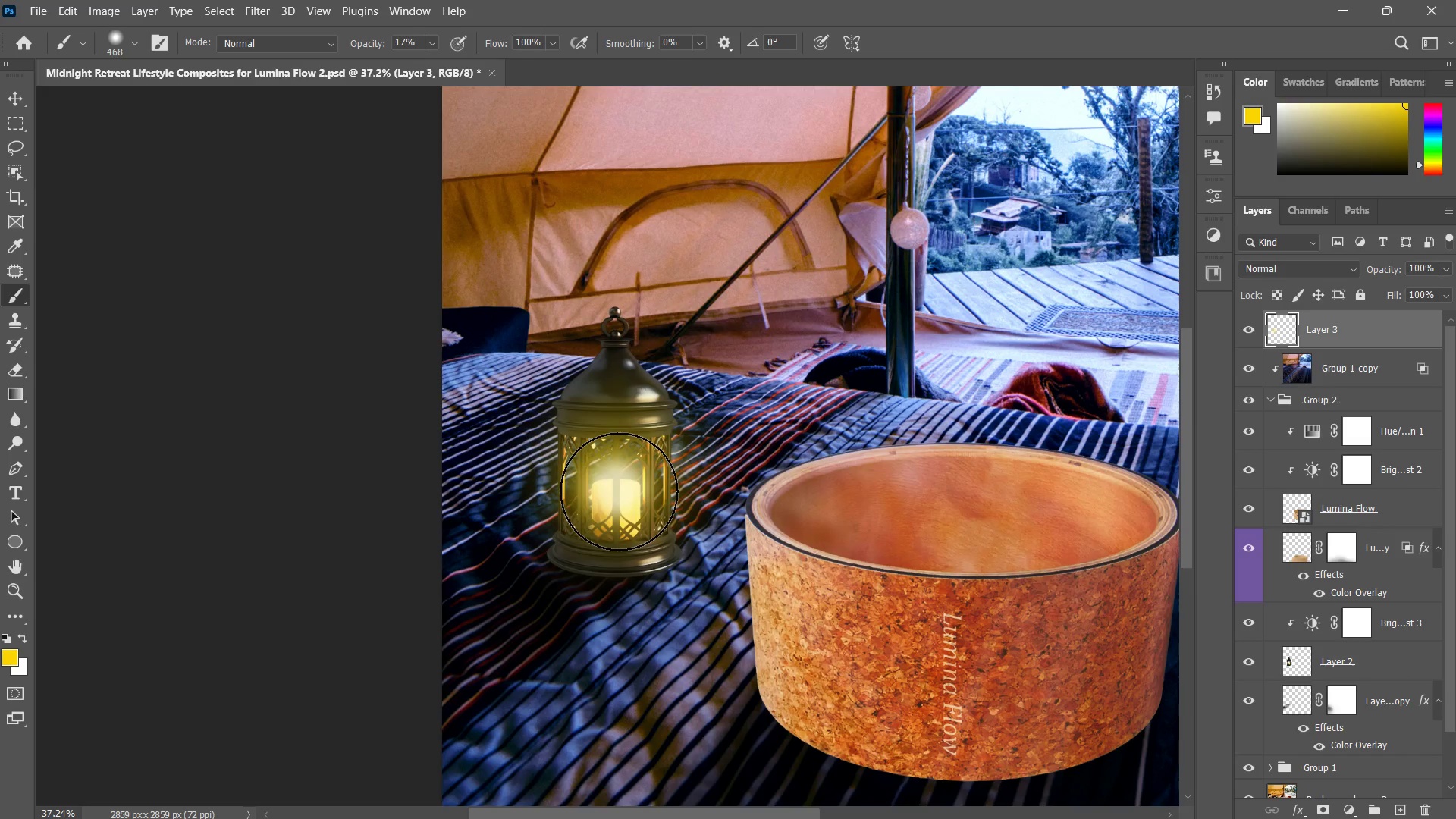 
left_click([619, 491])
 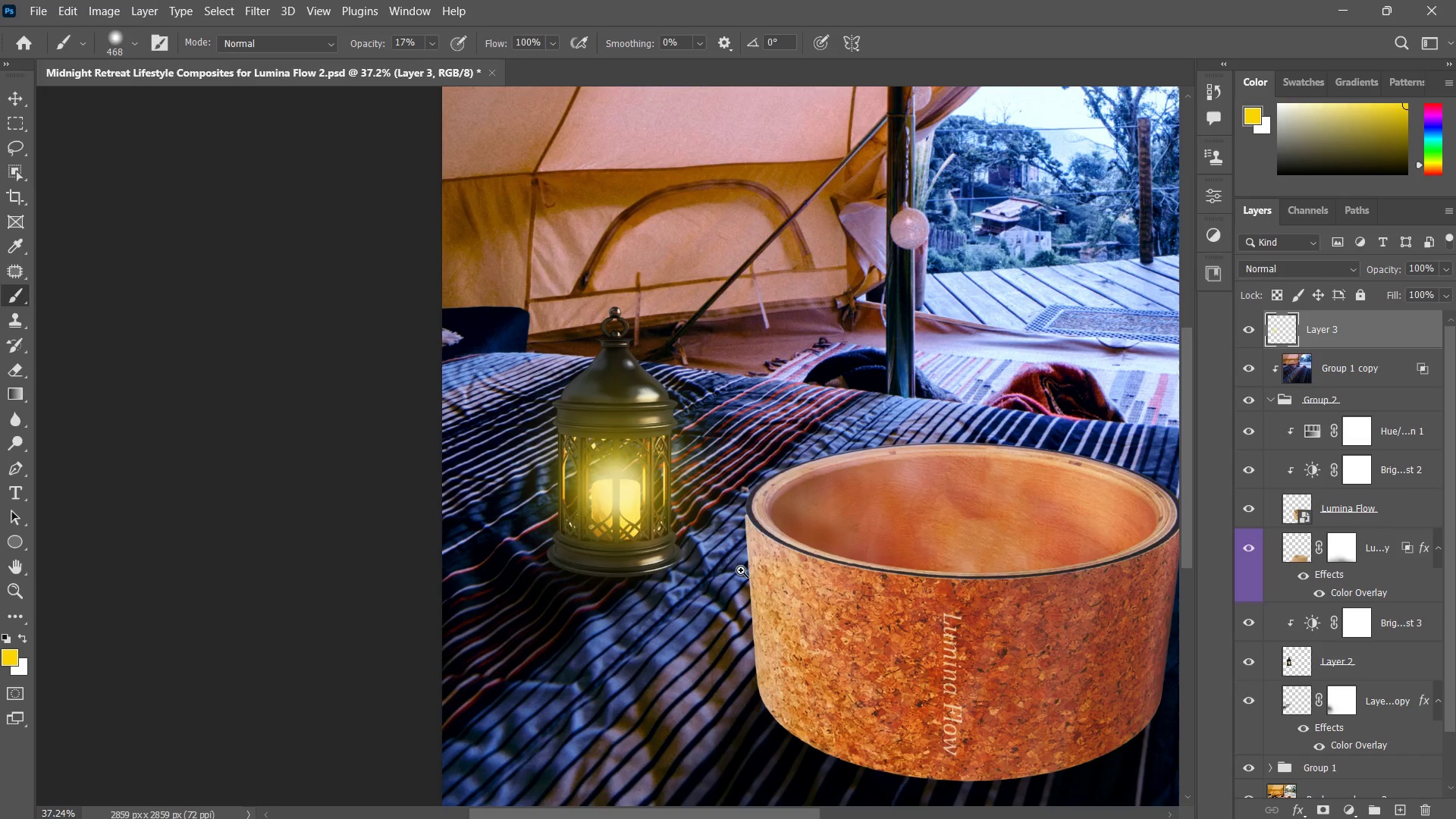 
type(zb)
 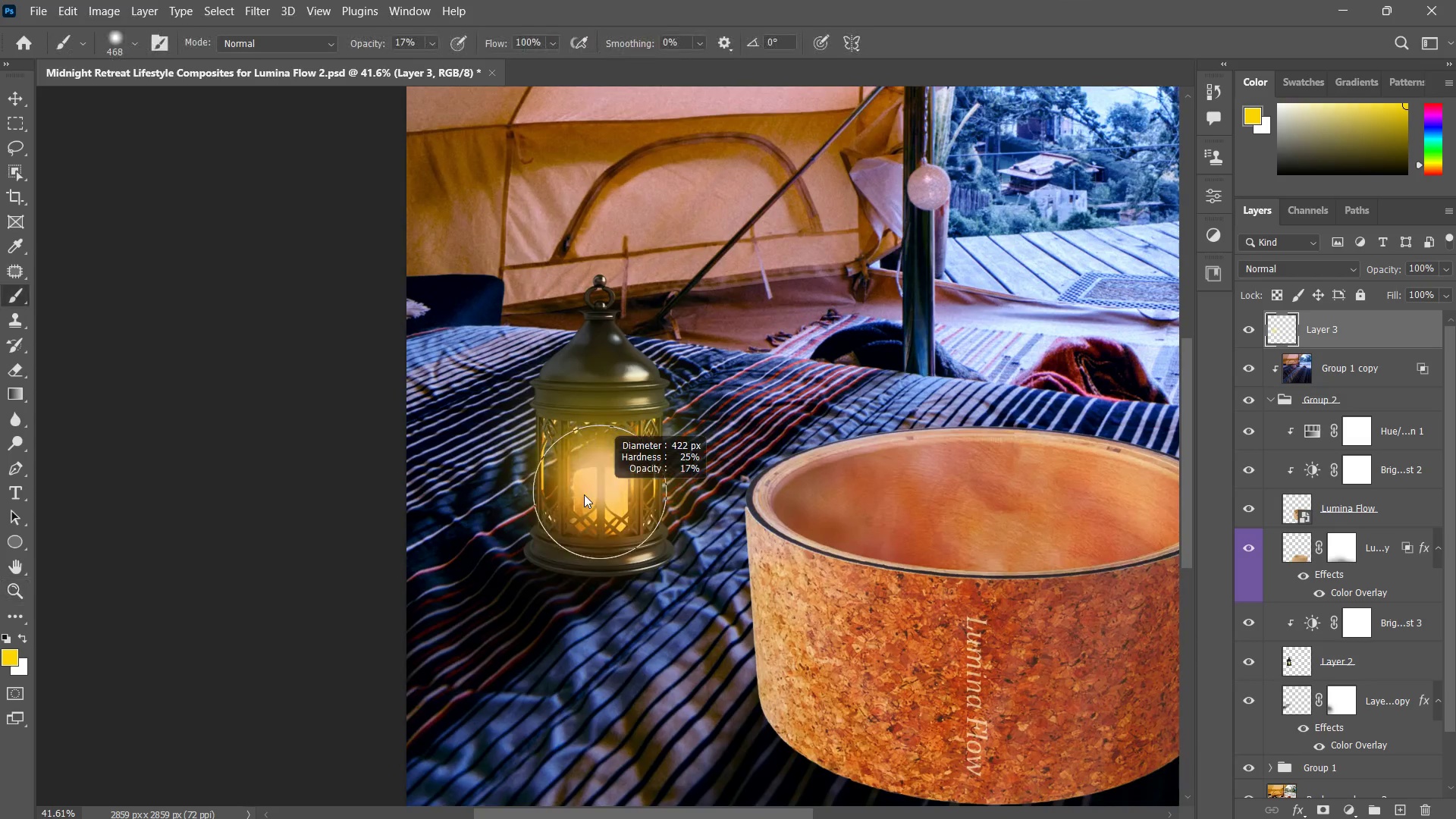 
left_click_drag(start_coordinate=[748, 580], to_coordinate=[743, 594])
 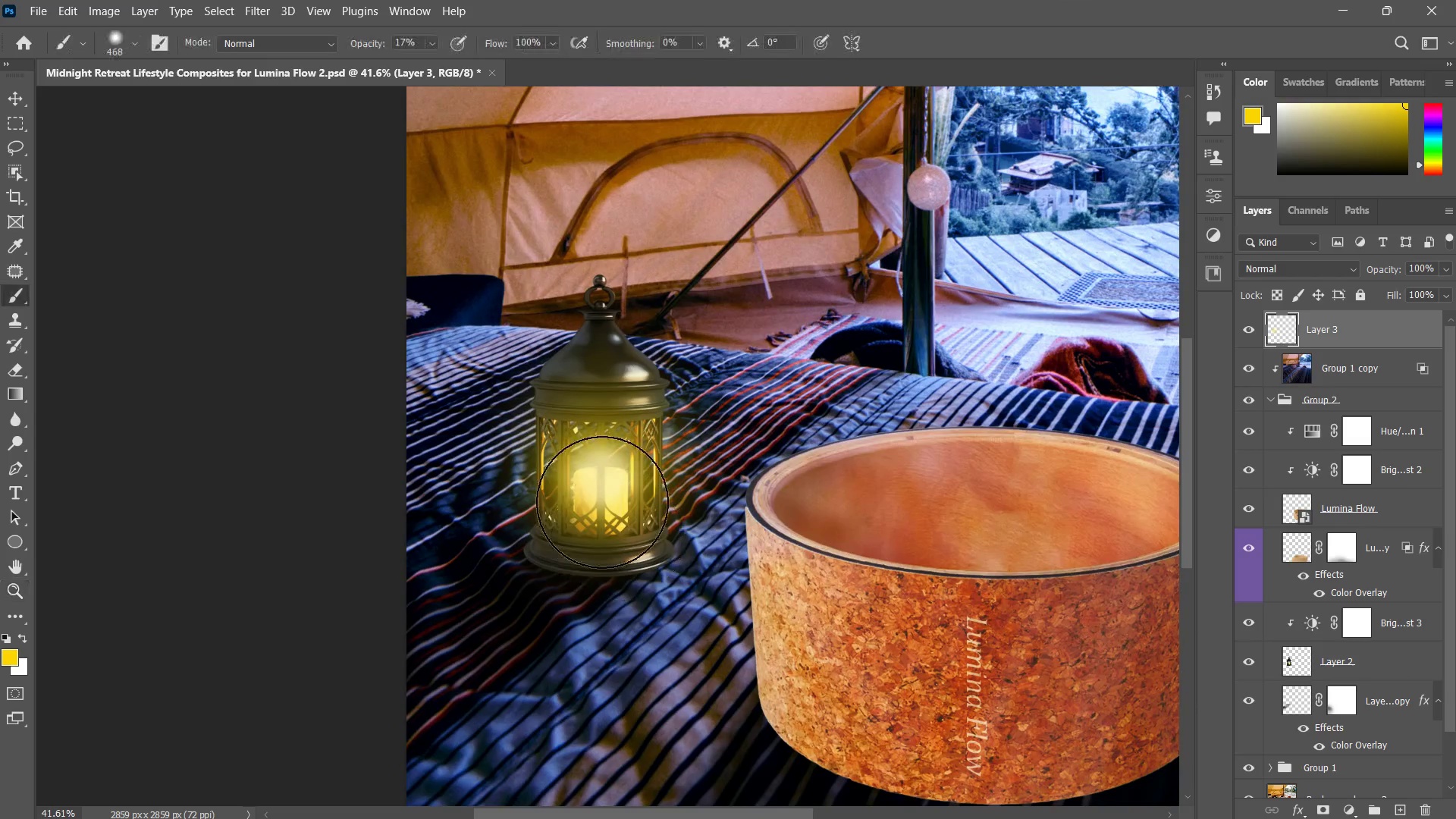 
hold_key(key=AltLeft, duration=0.73)
 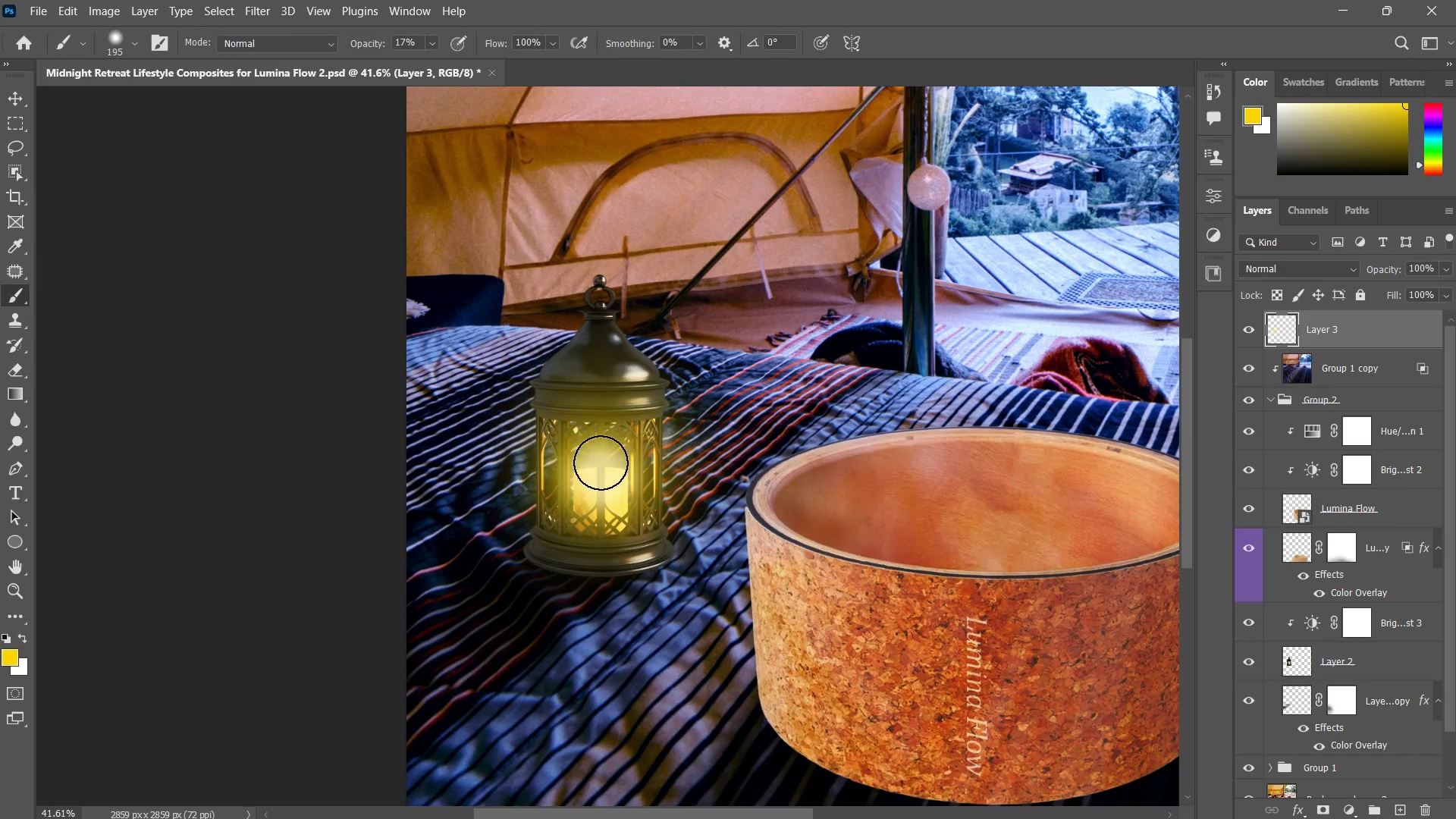 
left_click([604, 461])
 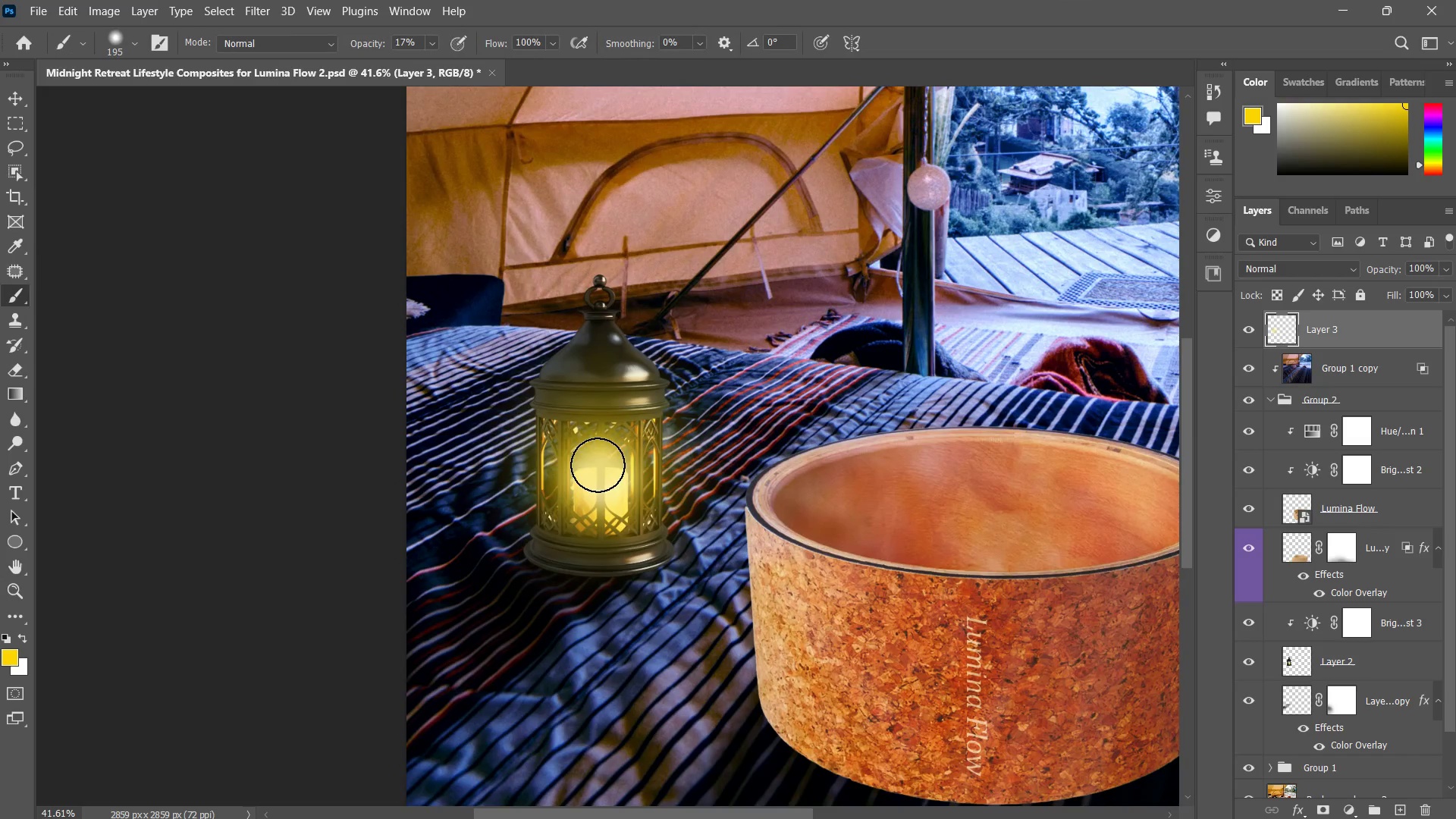 
key(Control+ControlLeft)
 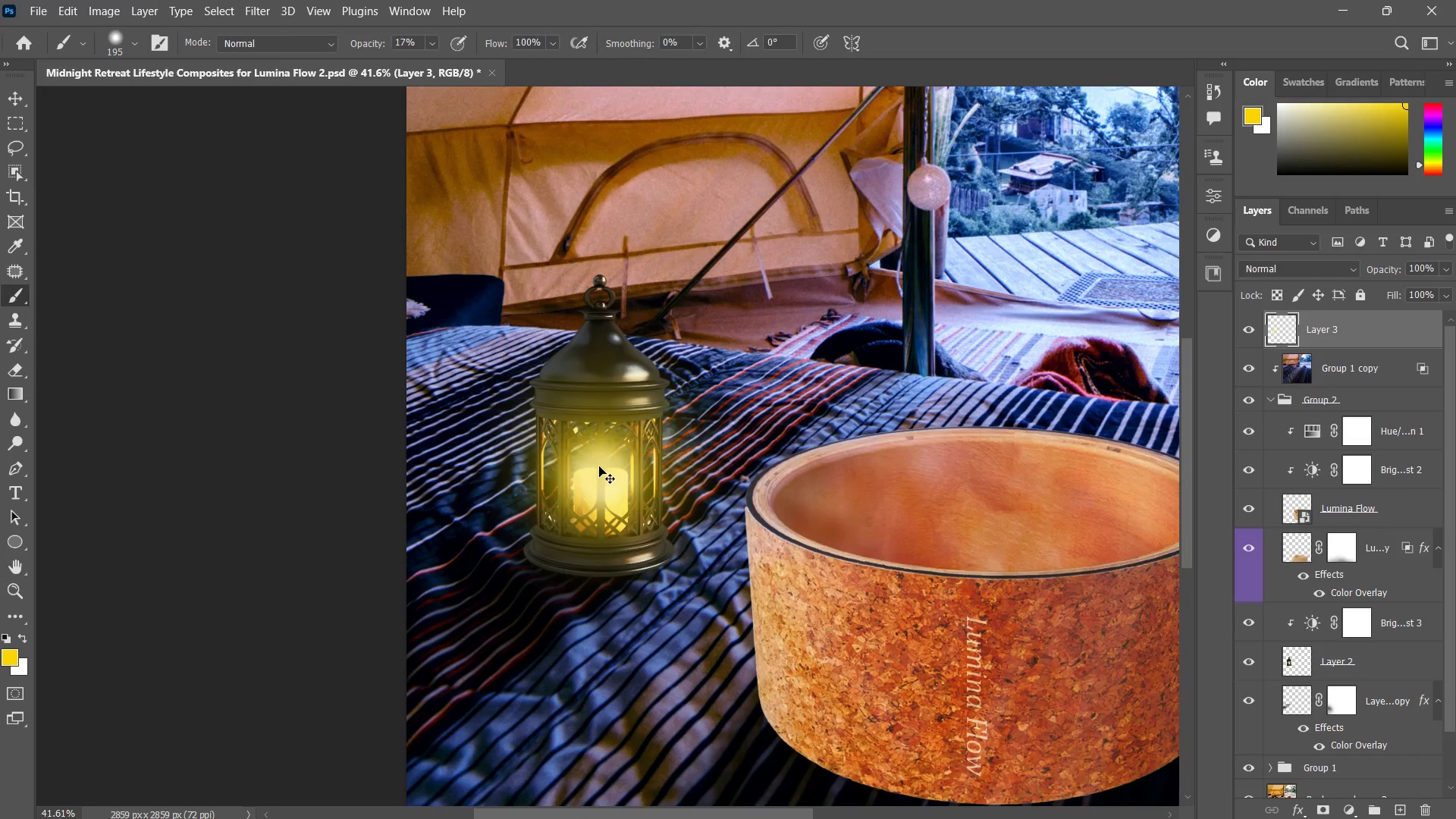 
key(Control+Z)
 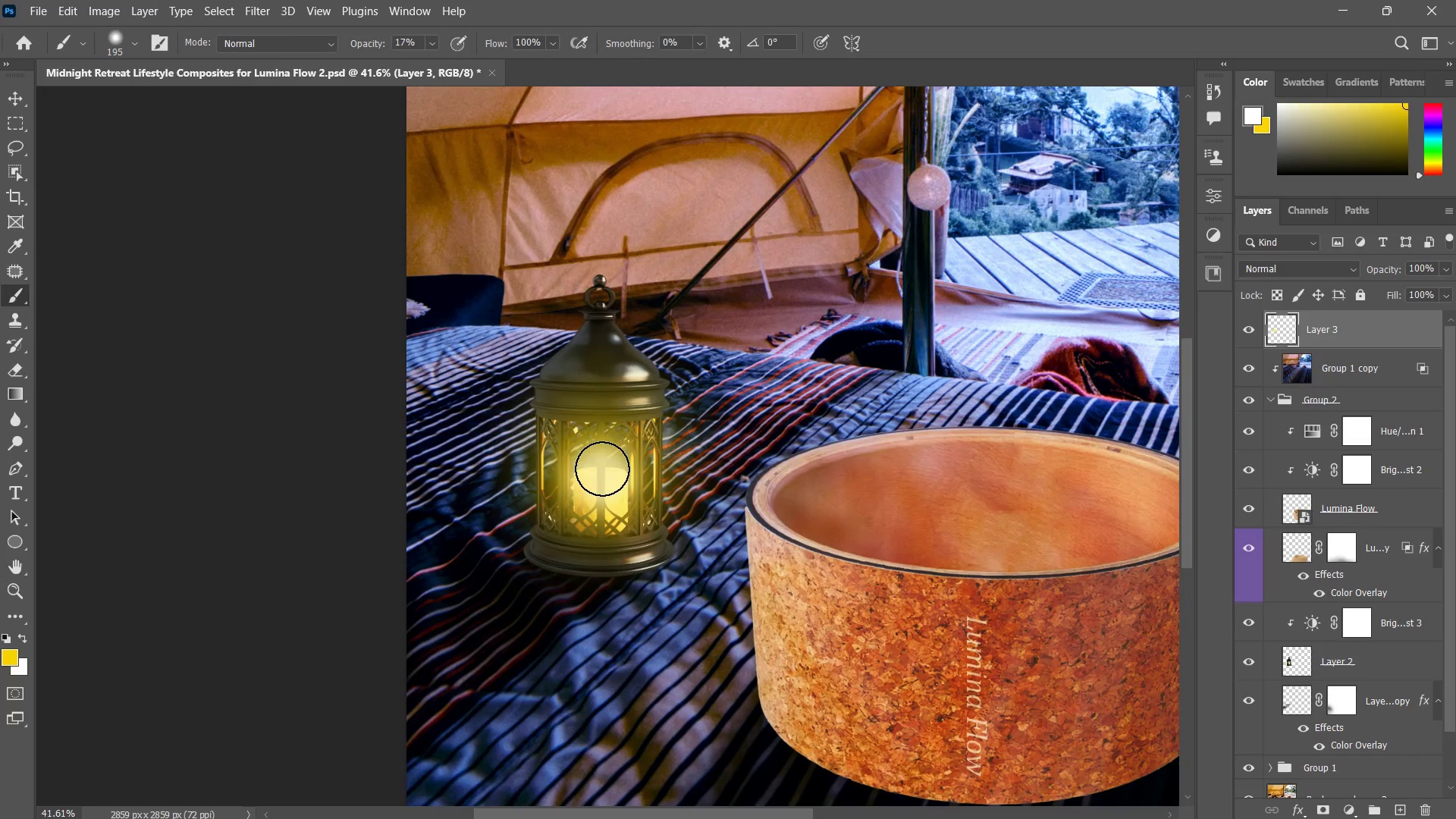 
key(X)
 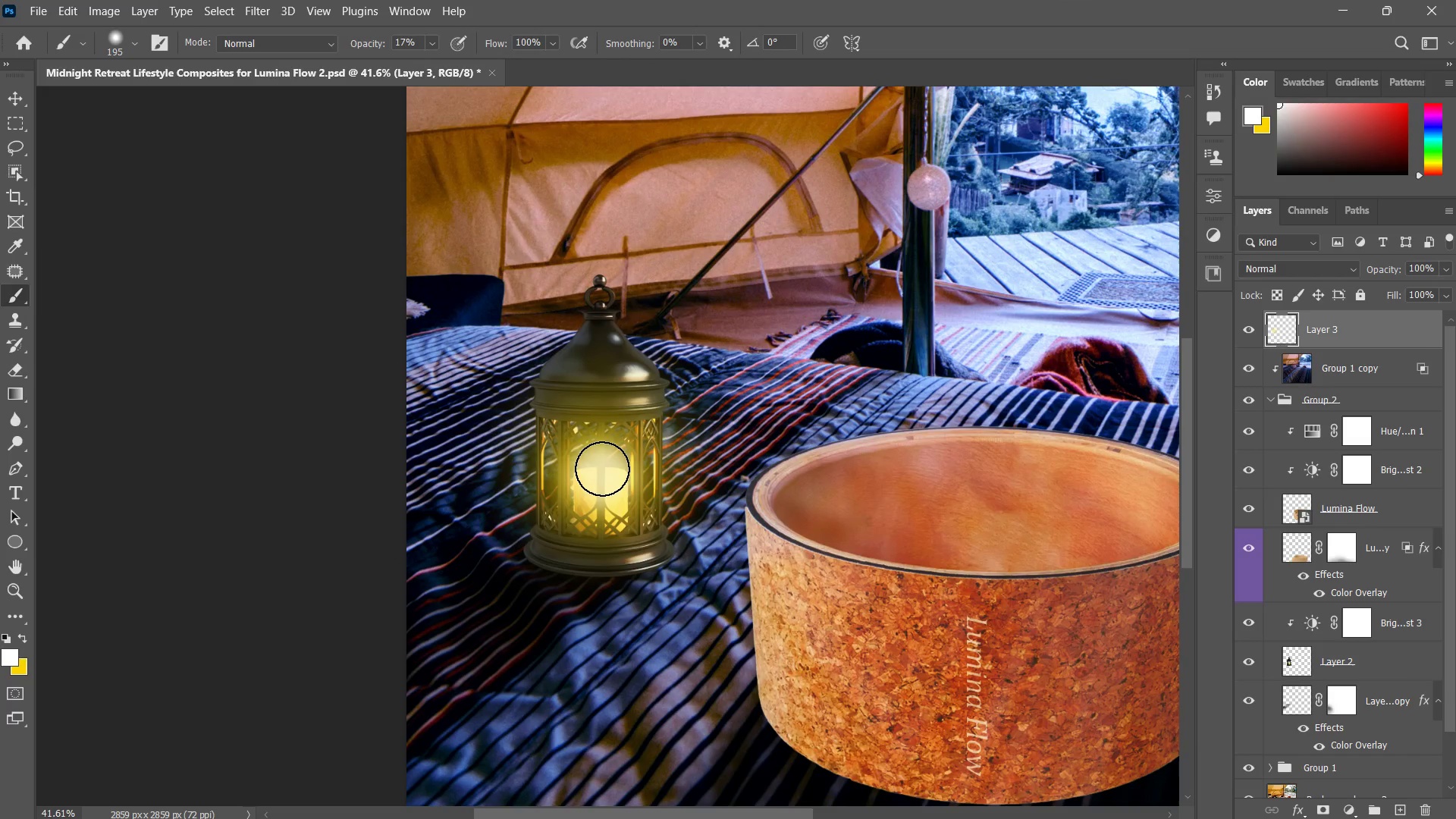 
double_click([602, 469])
 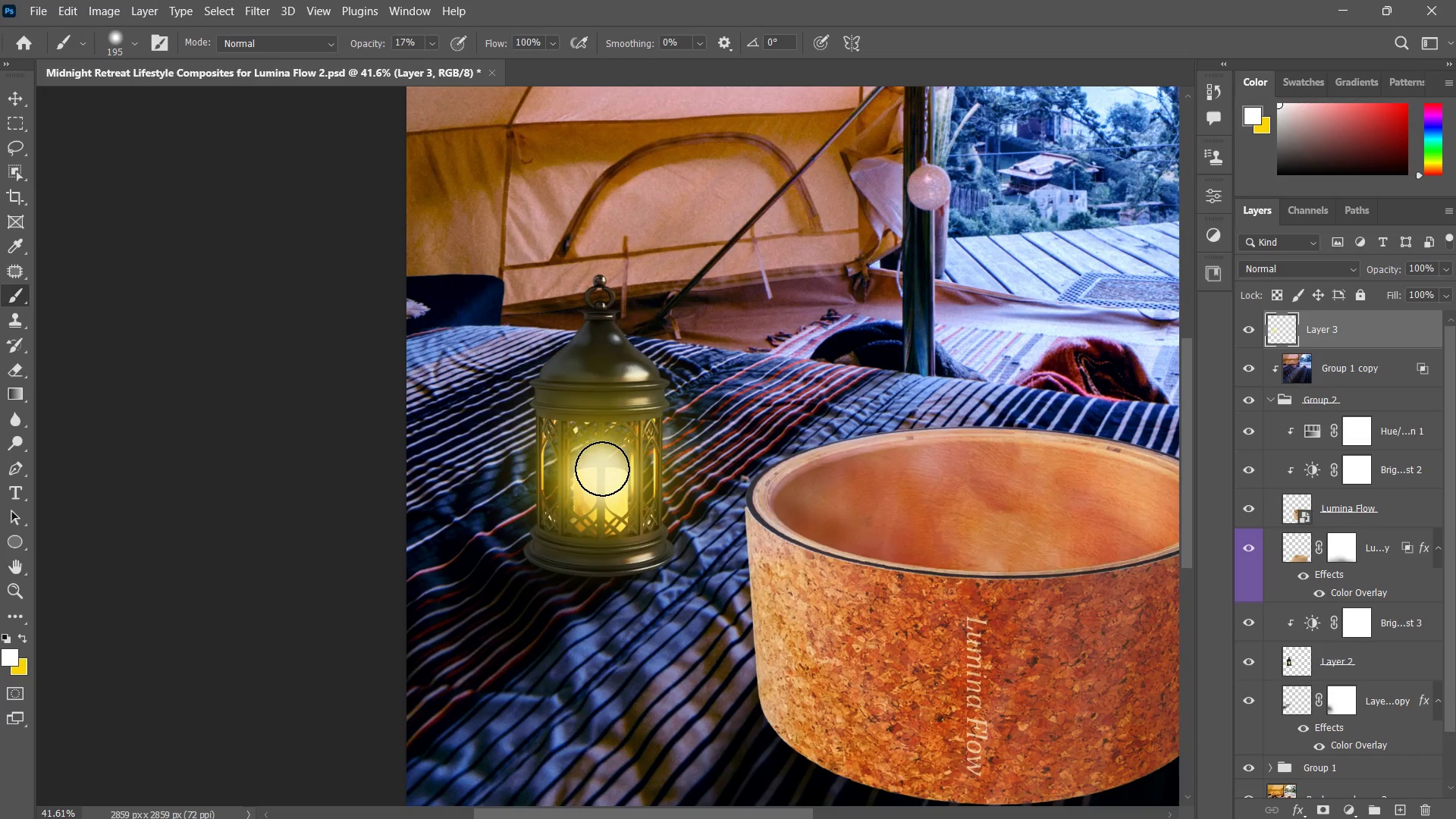 
triple_click([602, 469])
 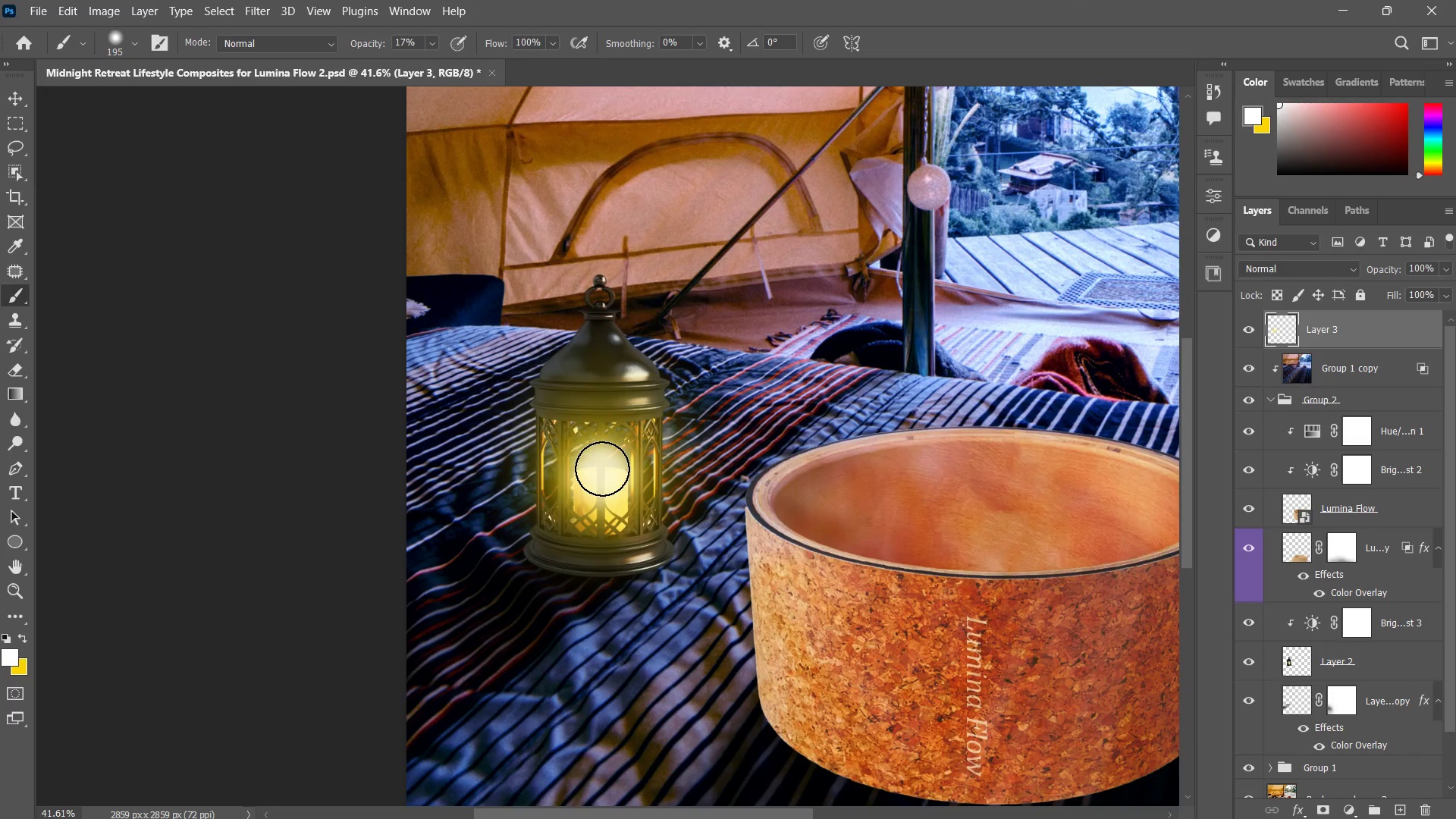 
triple_click([602, 469])
 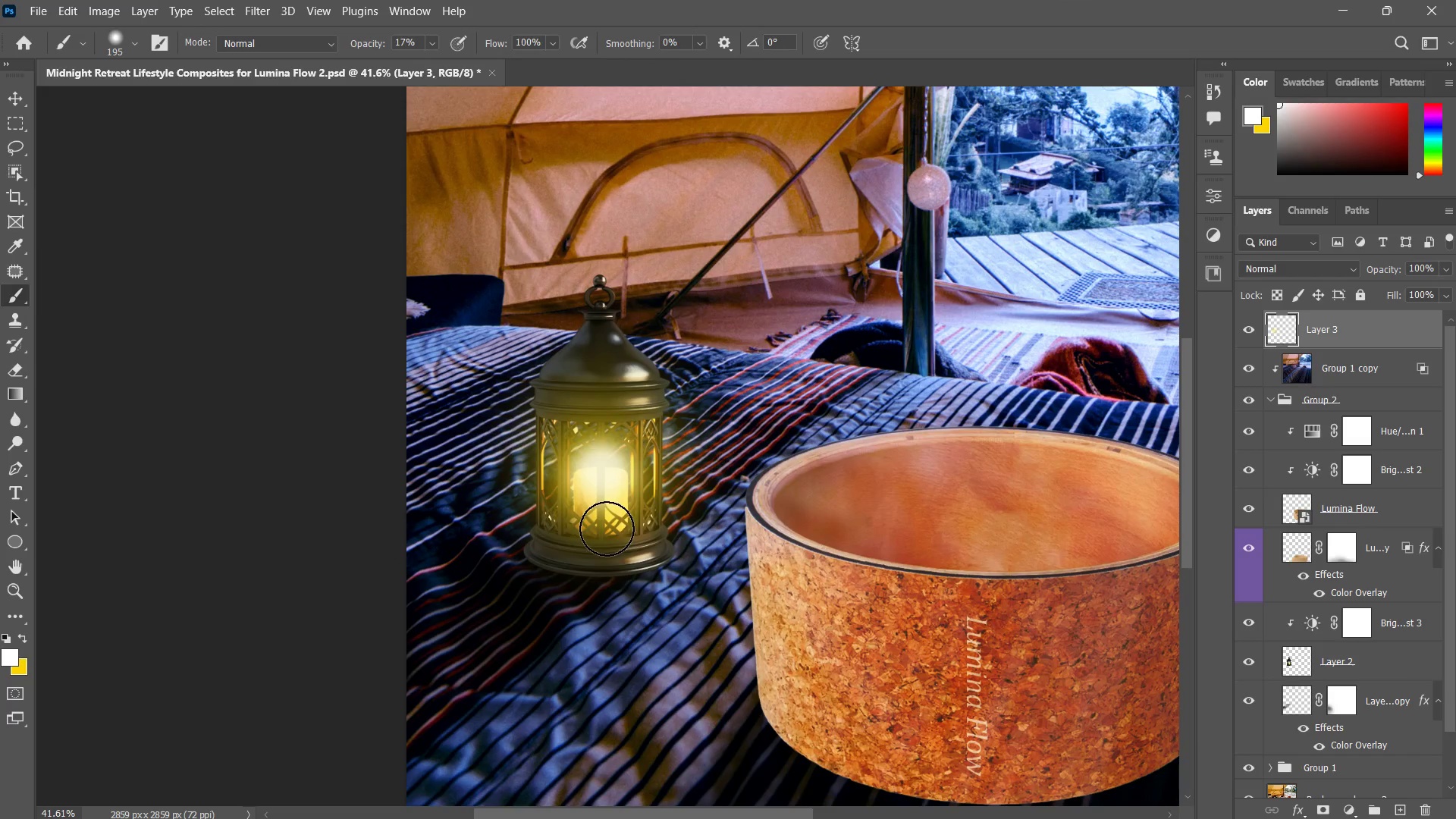 
hold_key(key=AltLeft, duration=0.45)
 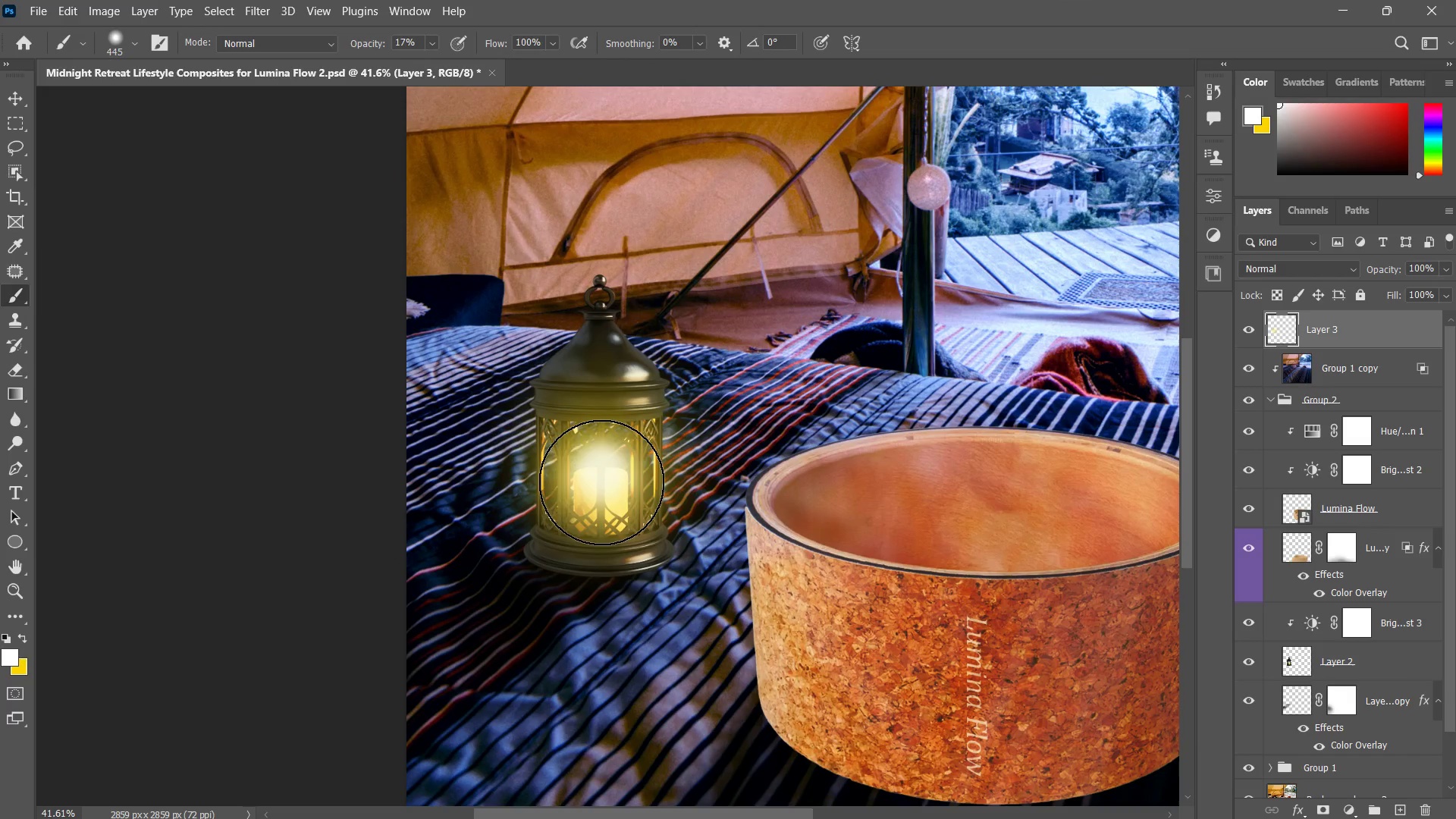 
double_click([601, 482])
 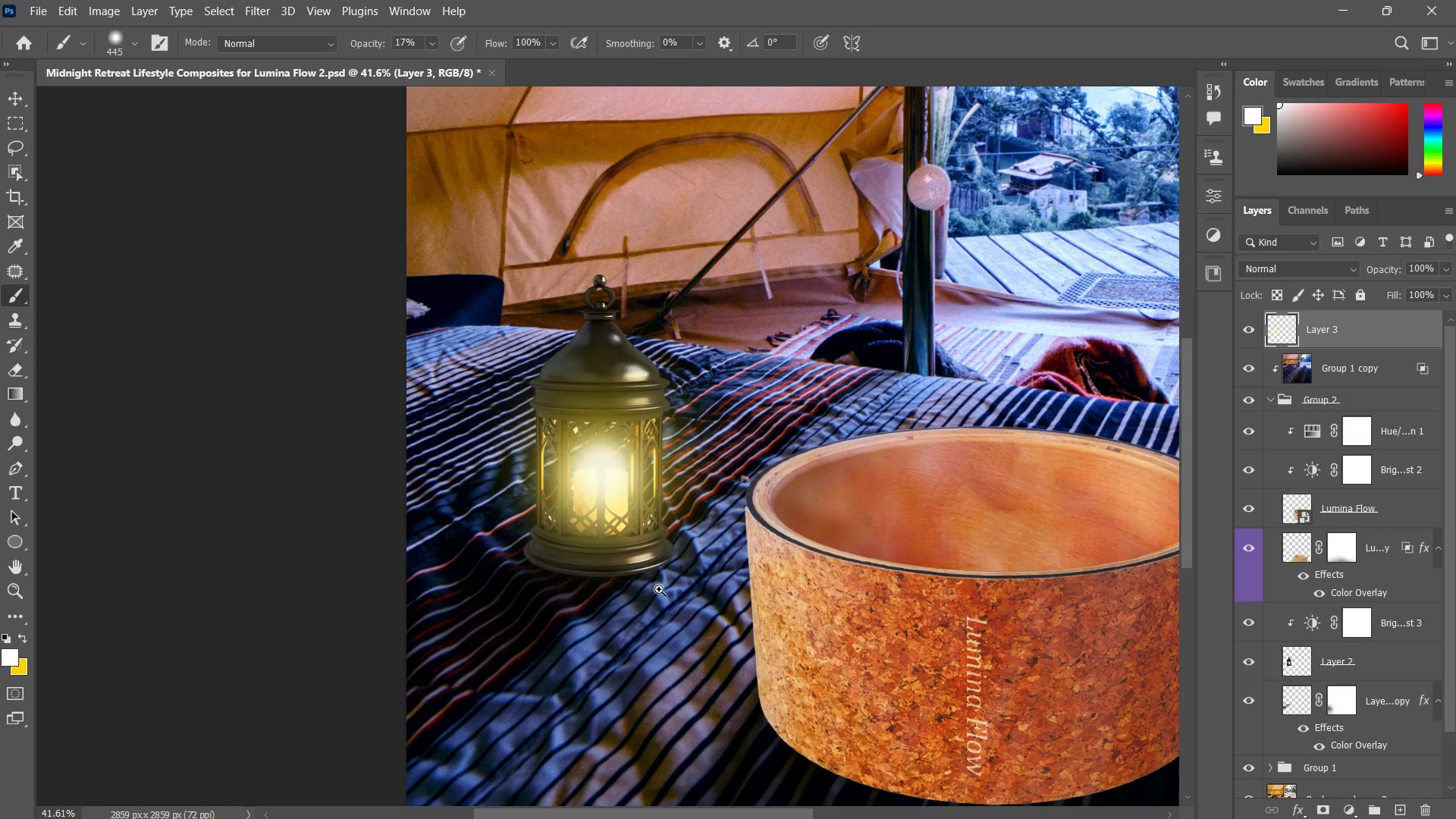 
type(zz)
 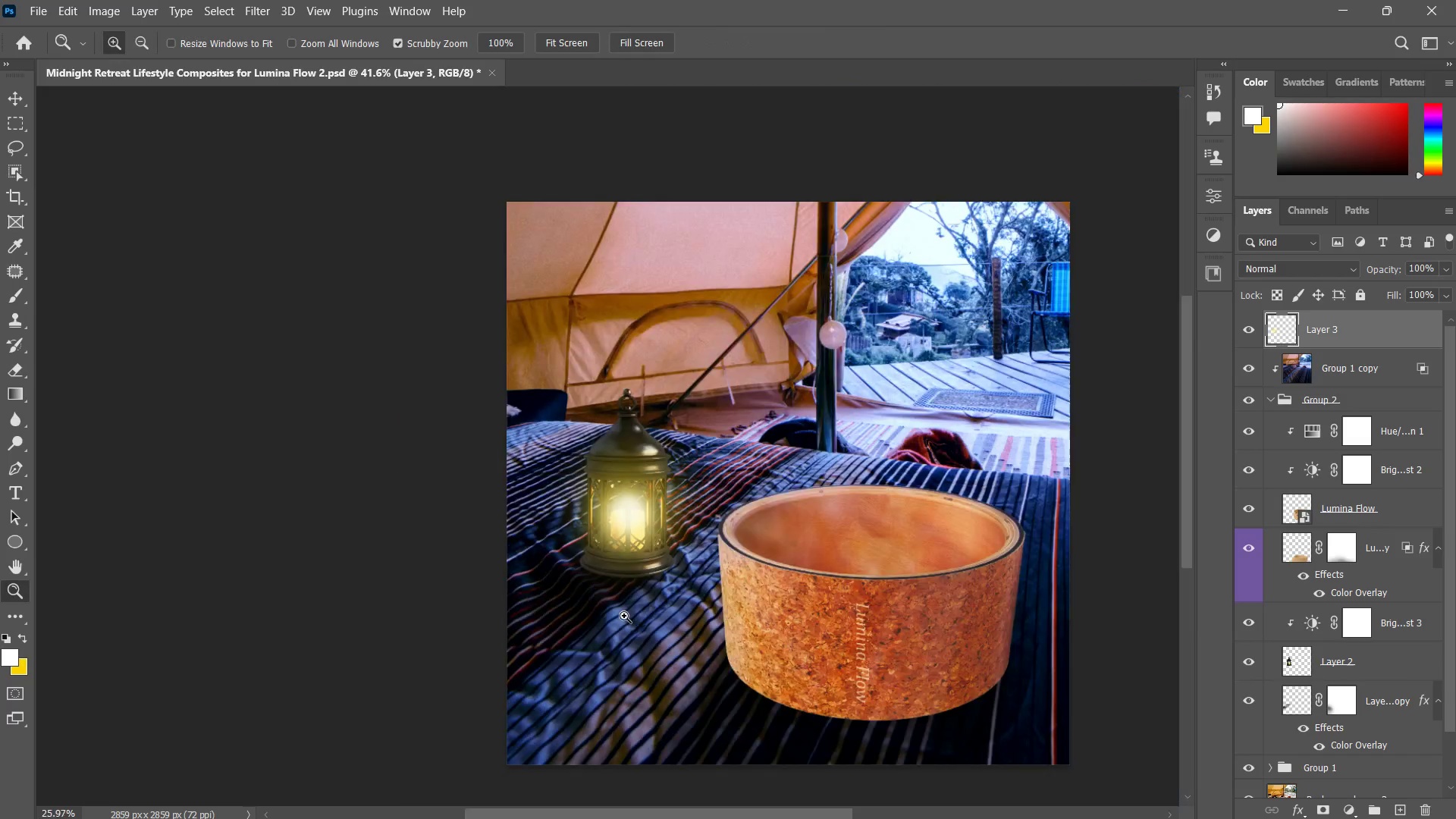 
left_click_drag(start_coordinate=[673, 579], to_coordinate=[654, 618])
 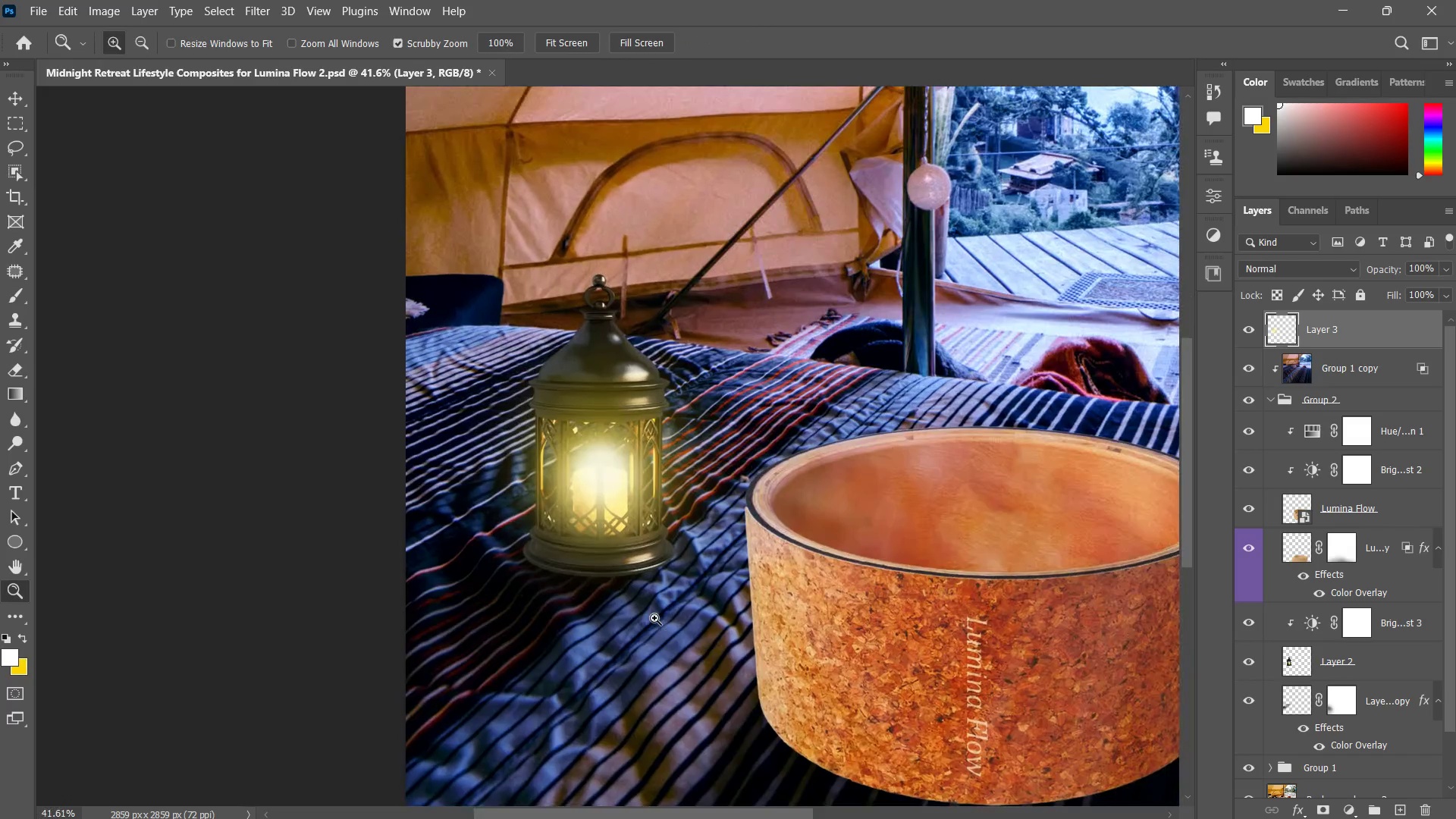 
left_click([654, 618])
 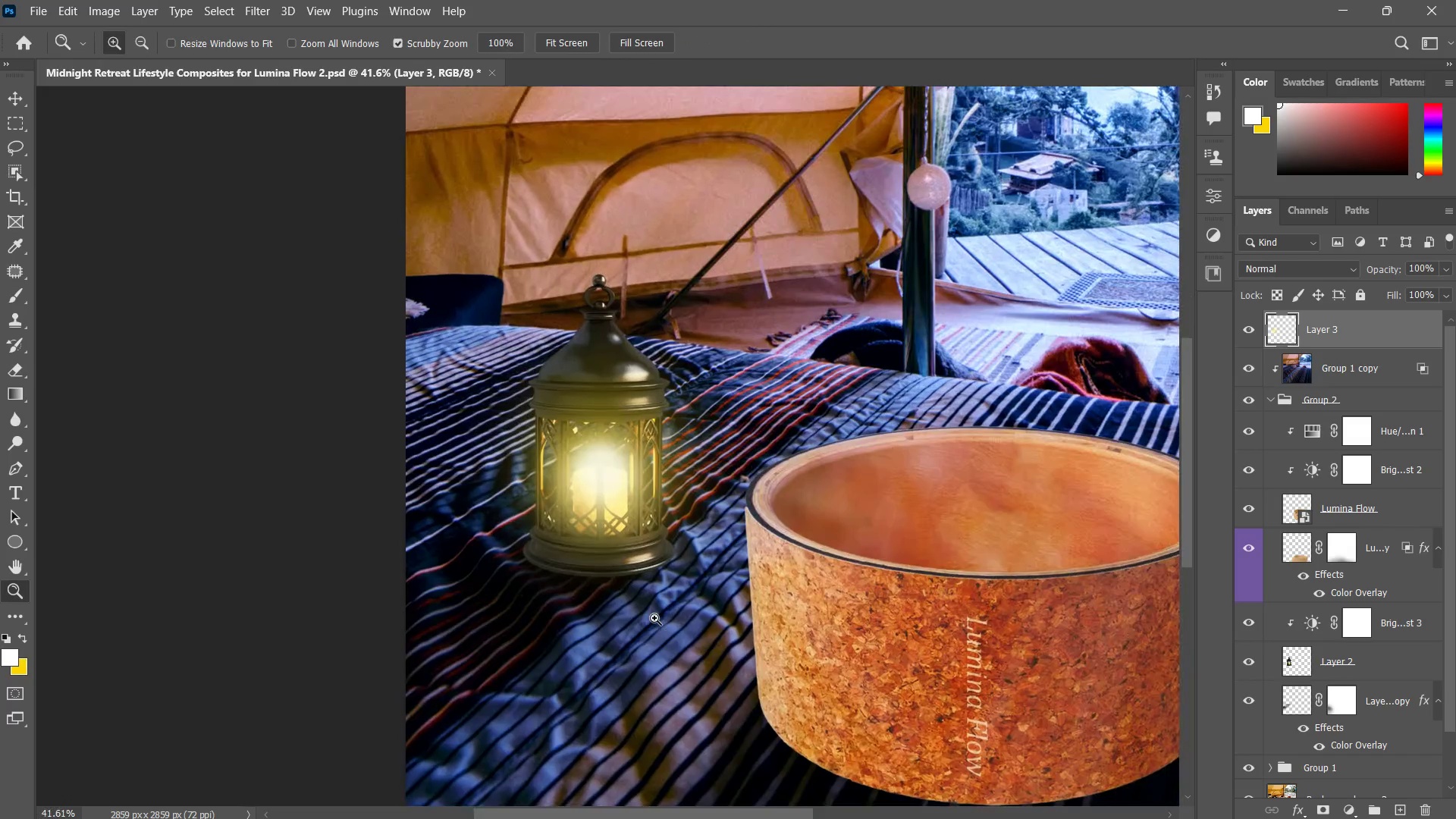 
key(Control+ControlLeft)
 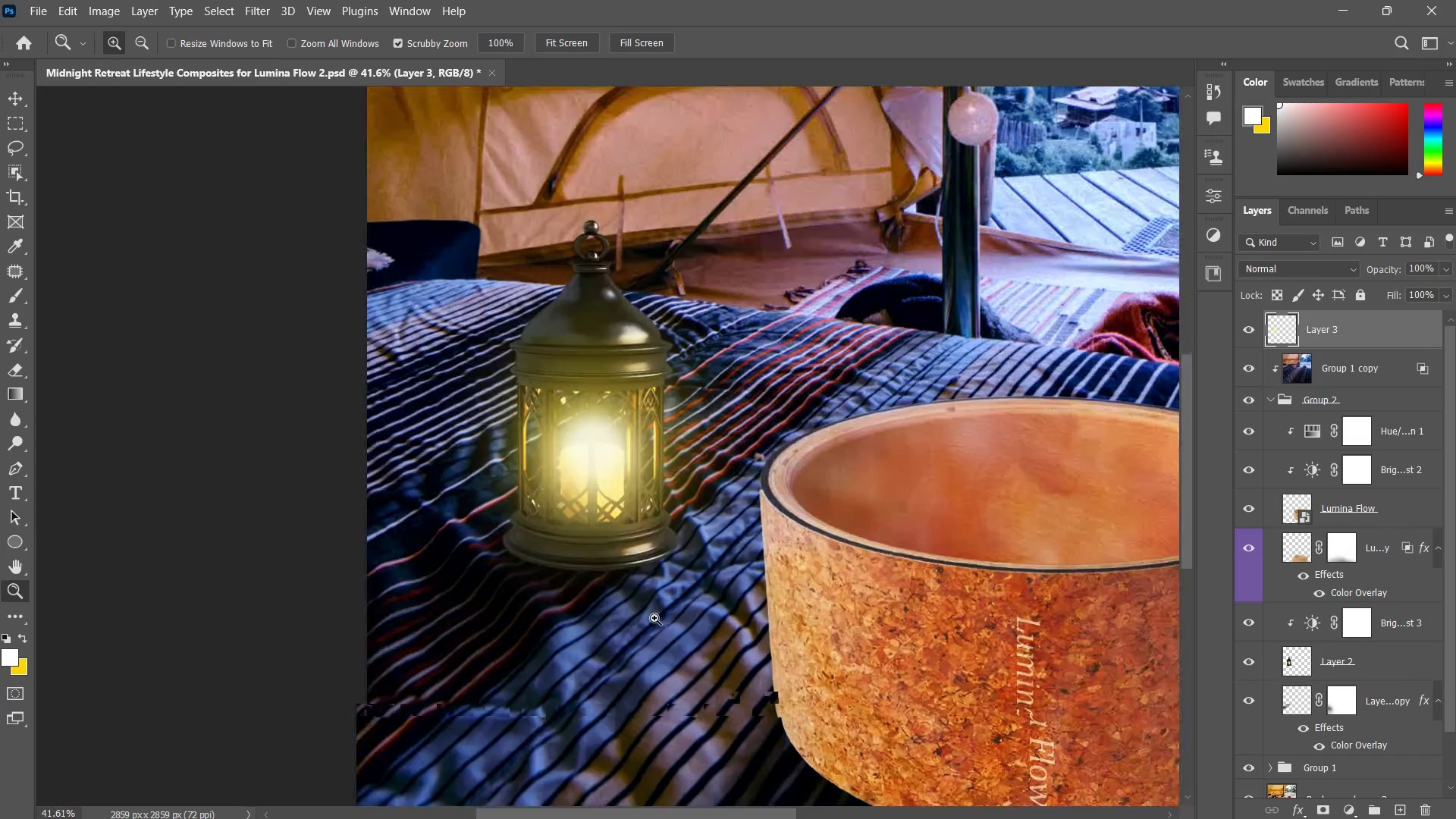 
key(Control+Z)
 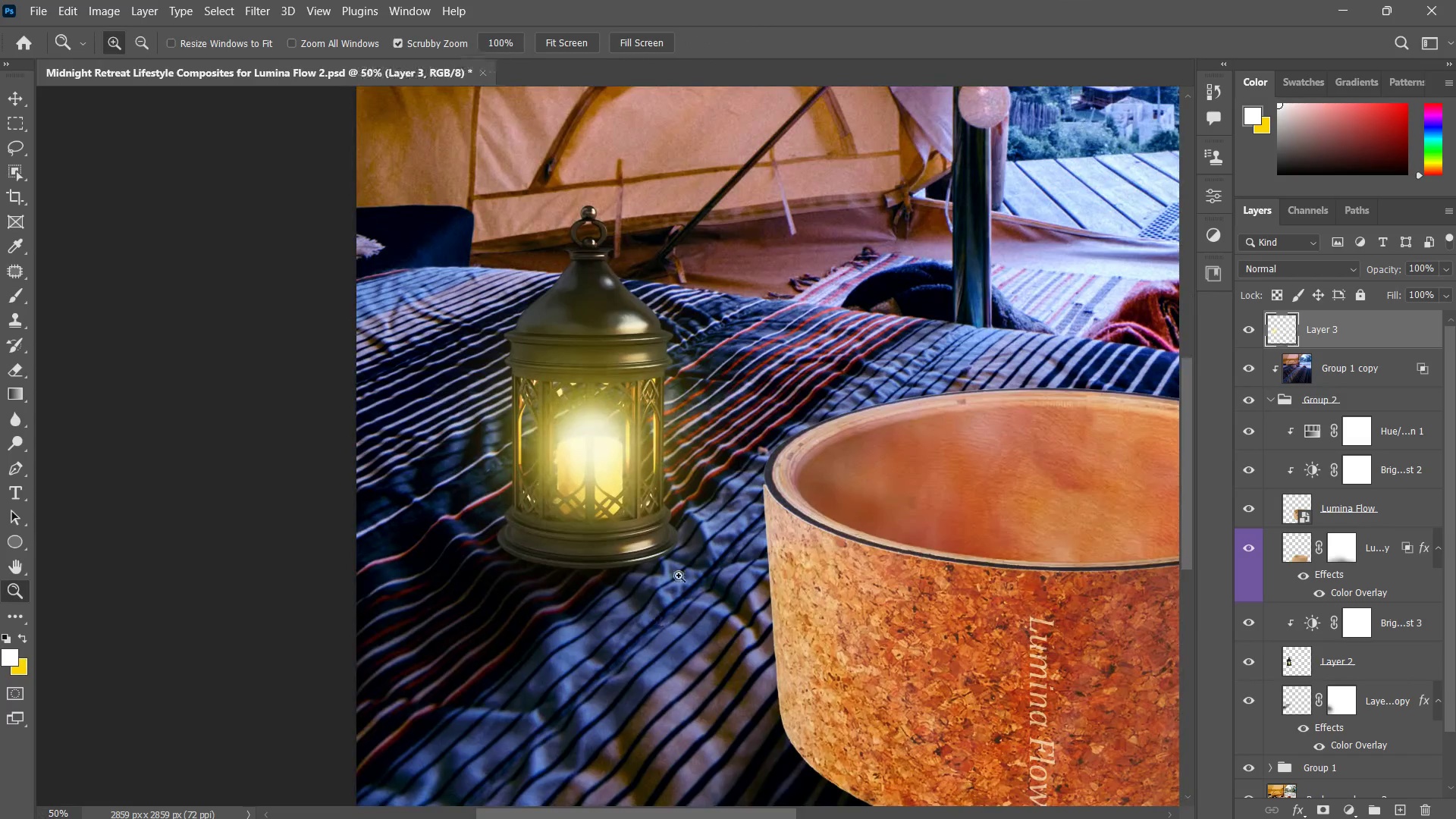 
type(zz)
 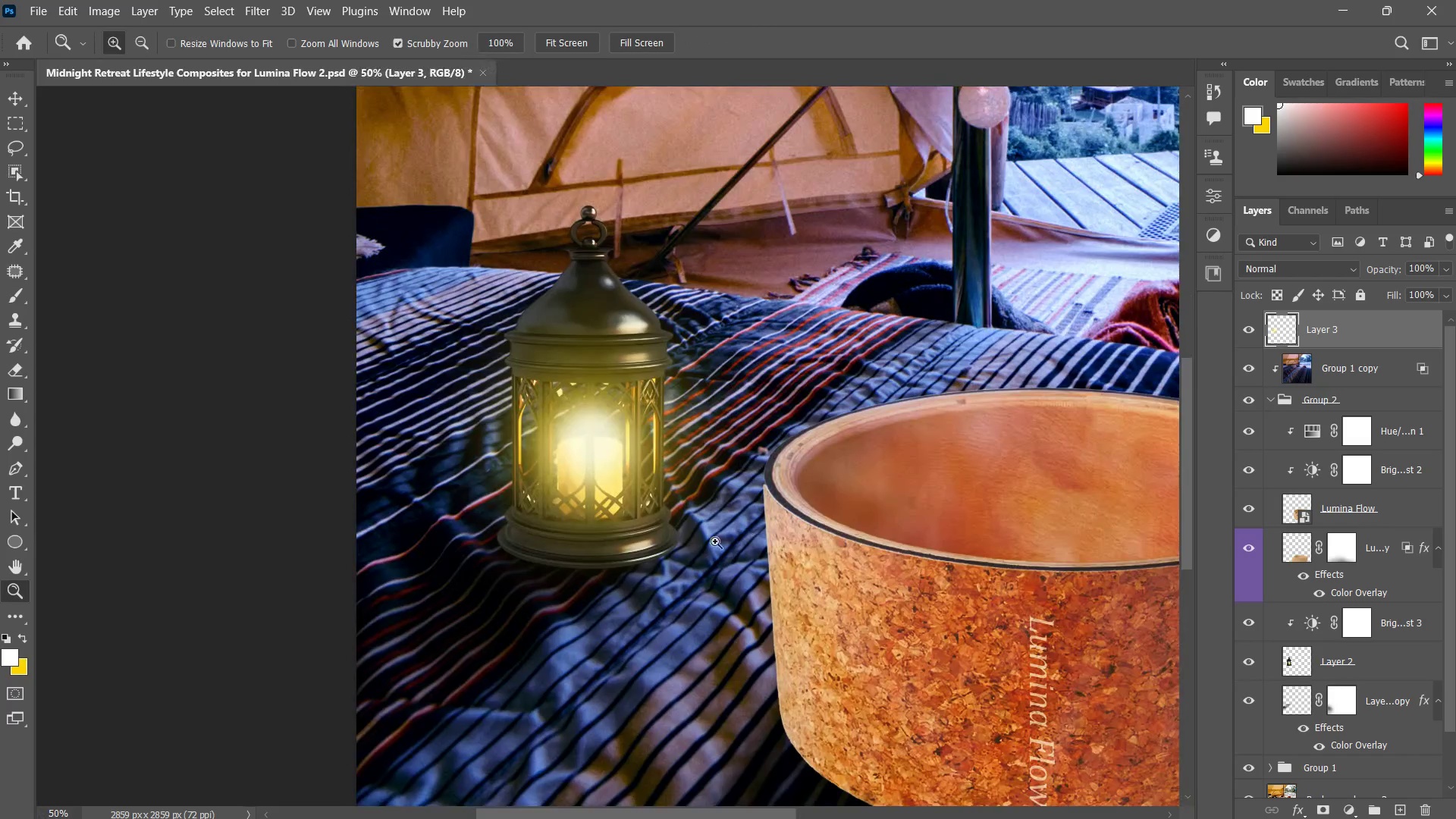 
left_click_drag(start_coordinate=[726, 535], to_coordinate=[701, 549])
 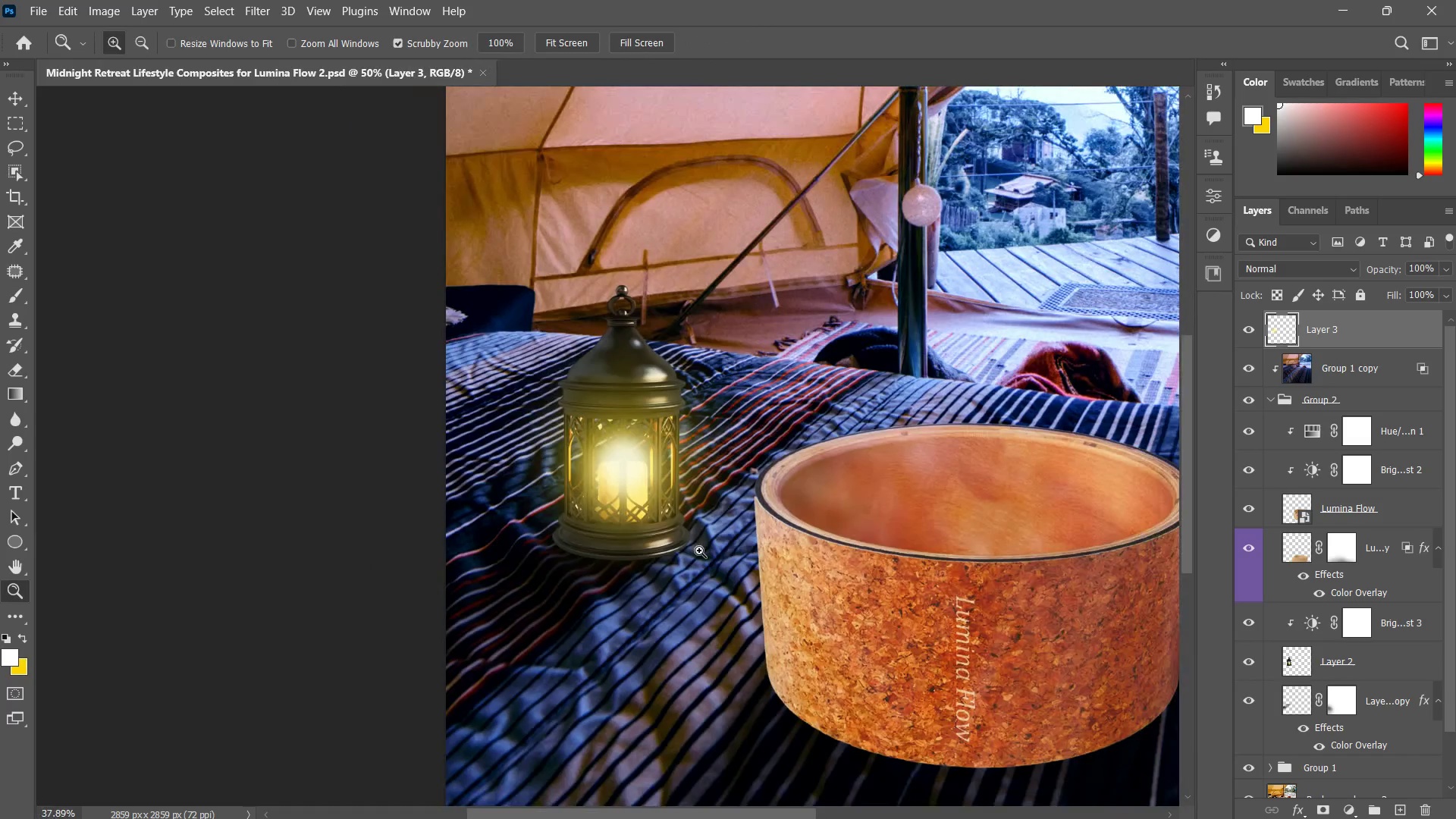 
left_click_drag(start_coordinate=[700, 550], to_coordinate=[657, 567])
 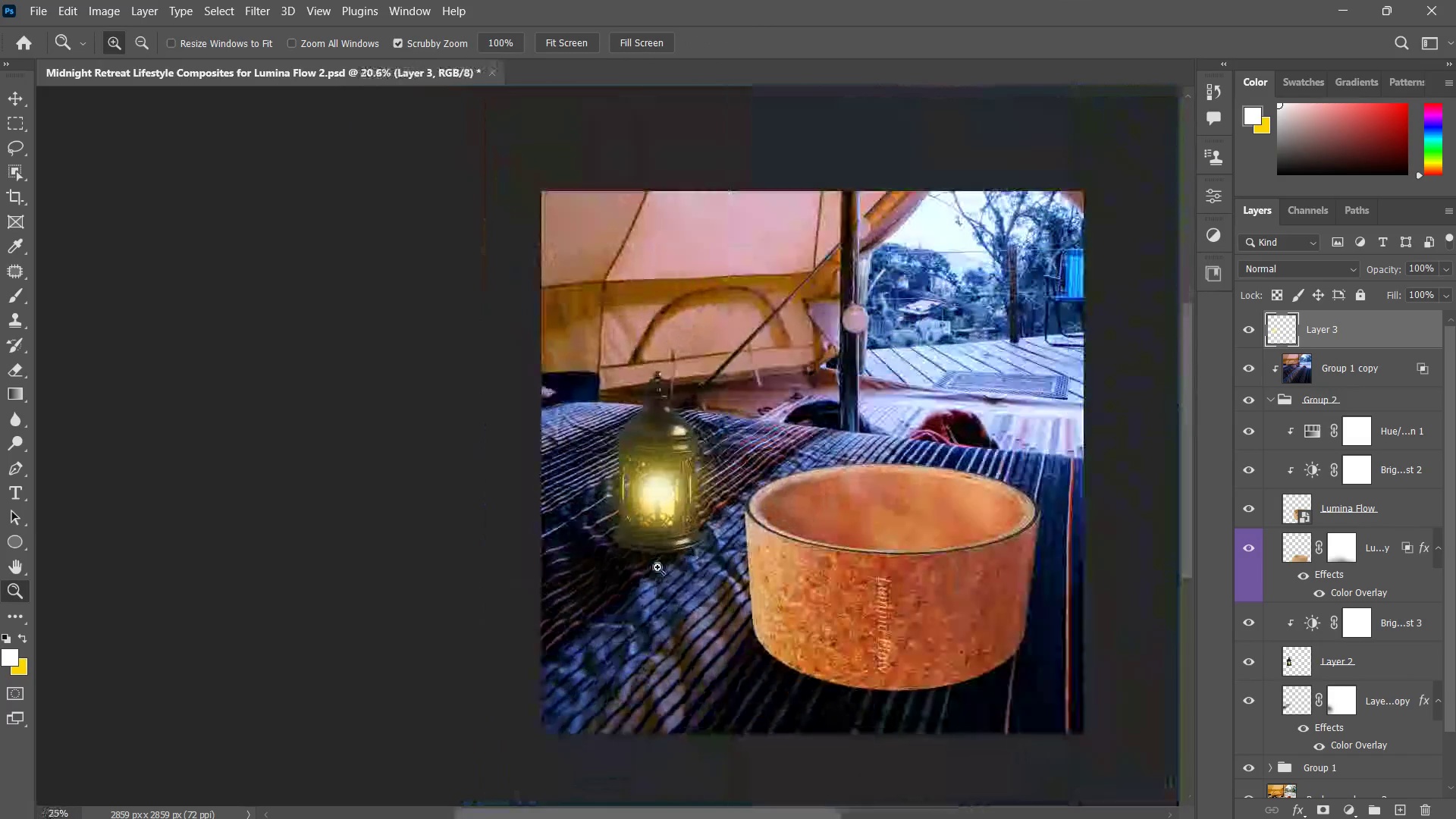 
double_click([657, 567])
 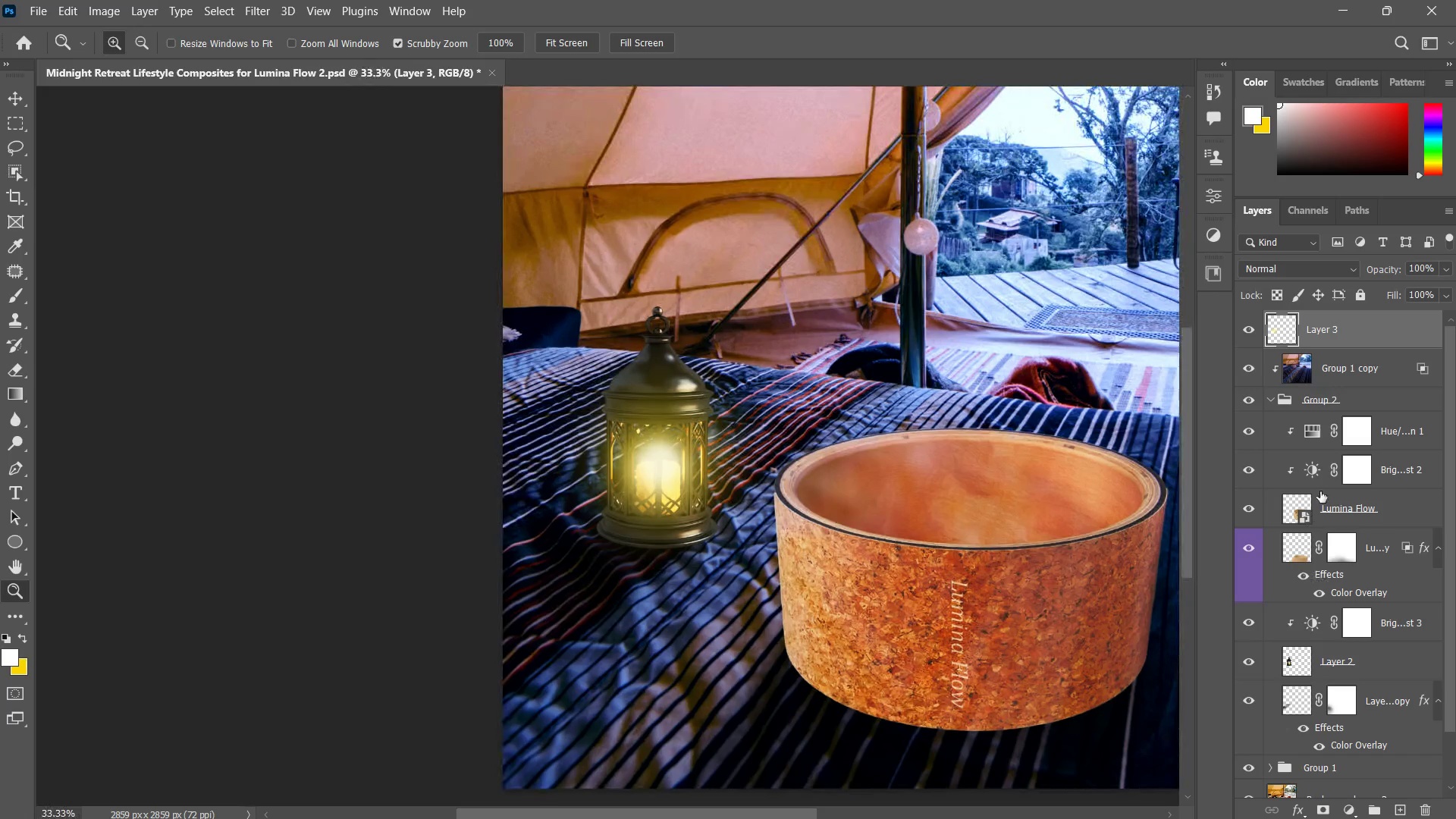 
left_click([1348, 523])
 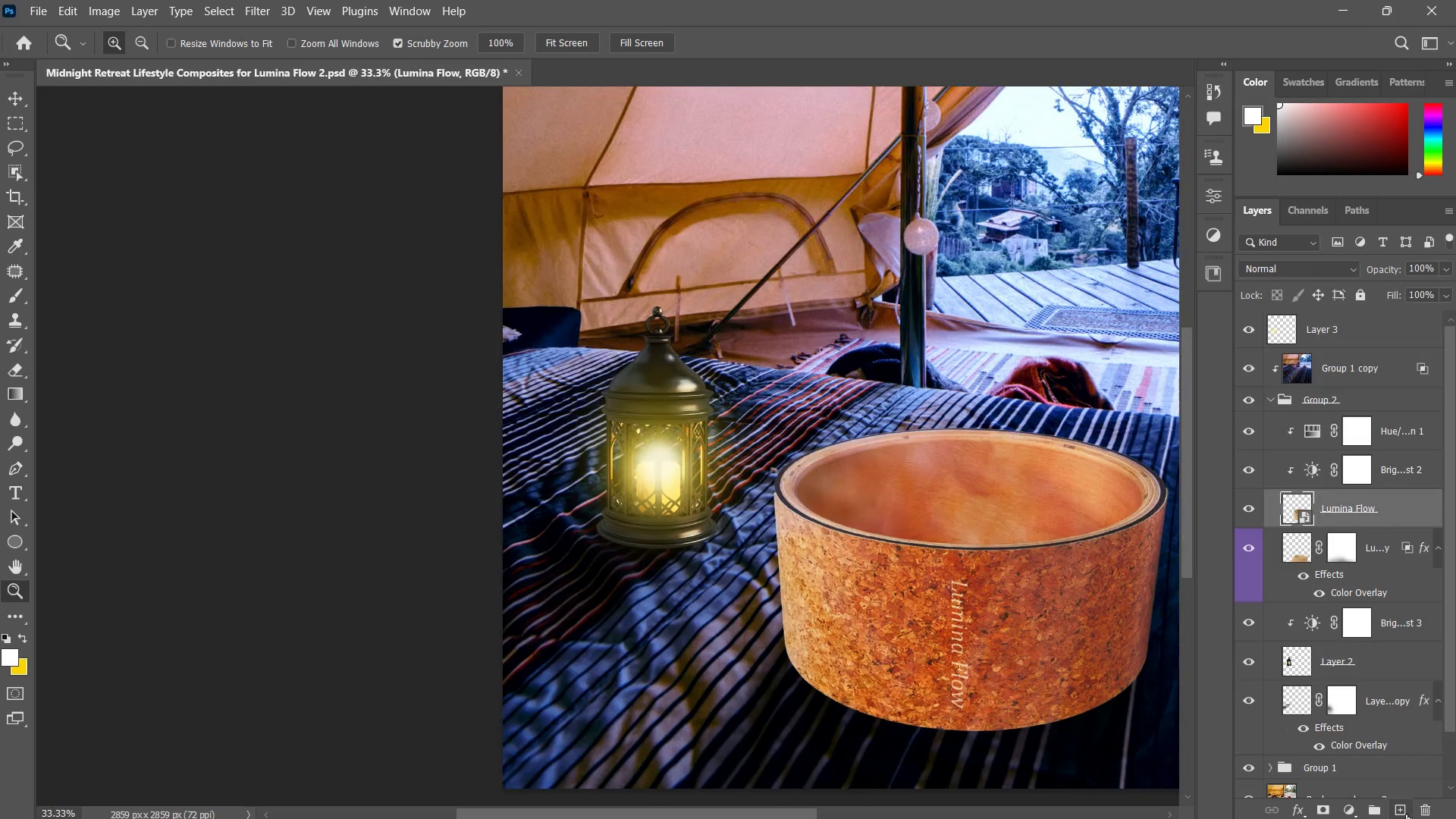 
left_click([1406, 814])
 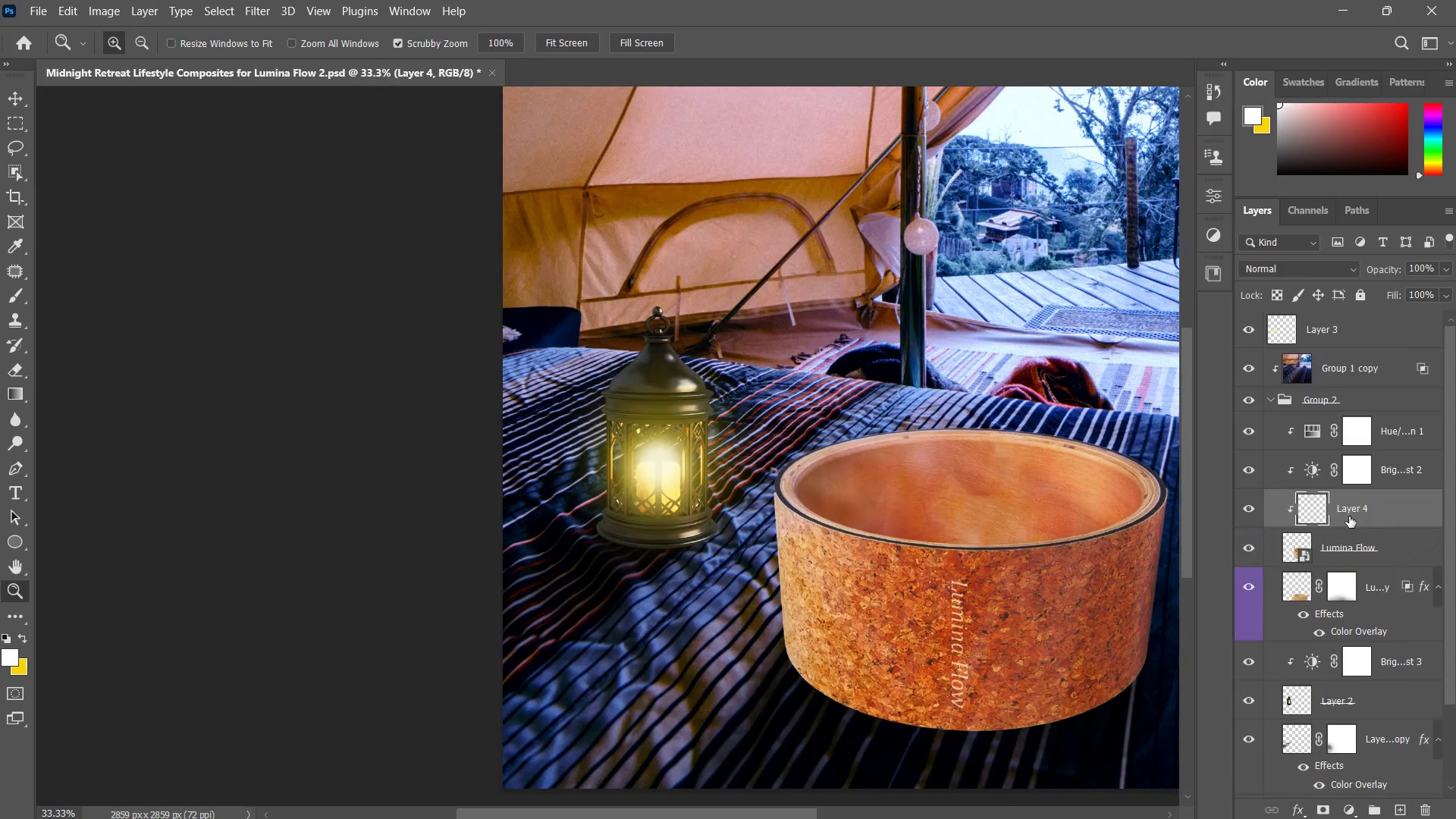 
key(B)
 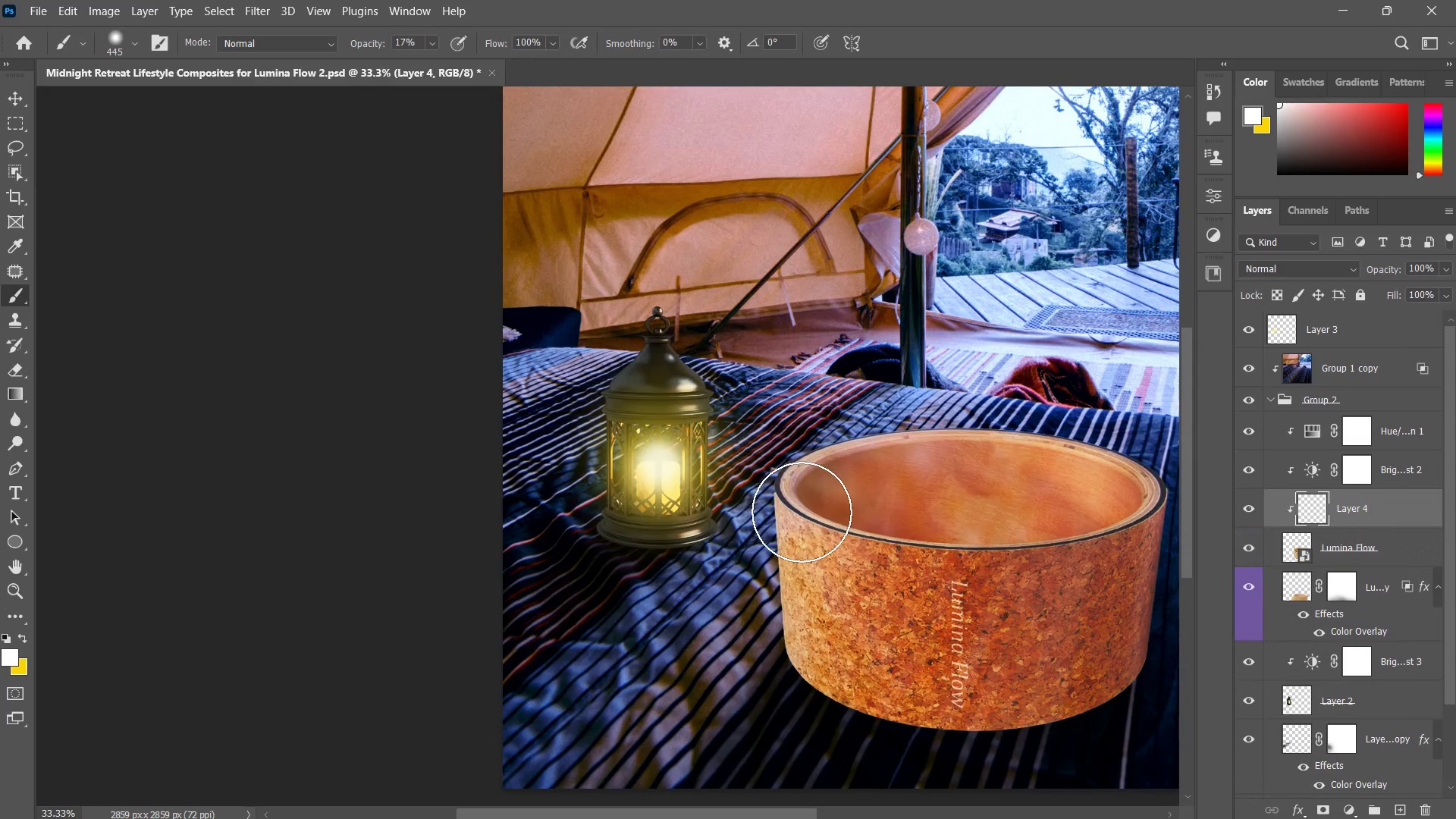 
left_click_drag(start_coordinate=[802, 512], to_coordinate=[820, 632])
 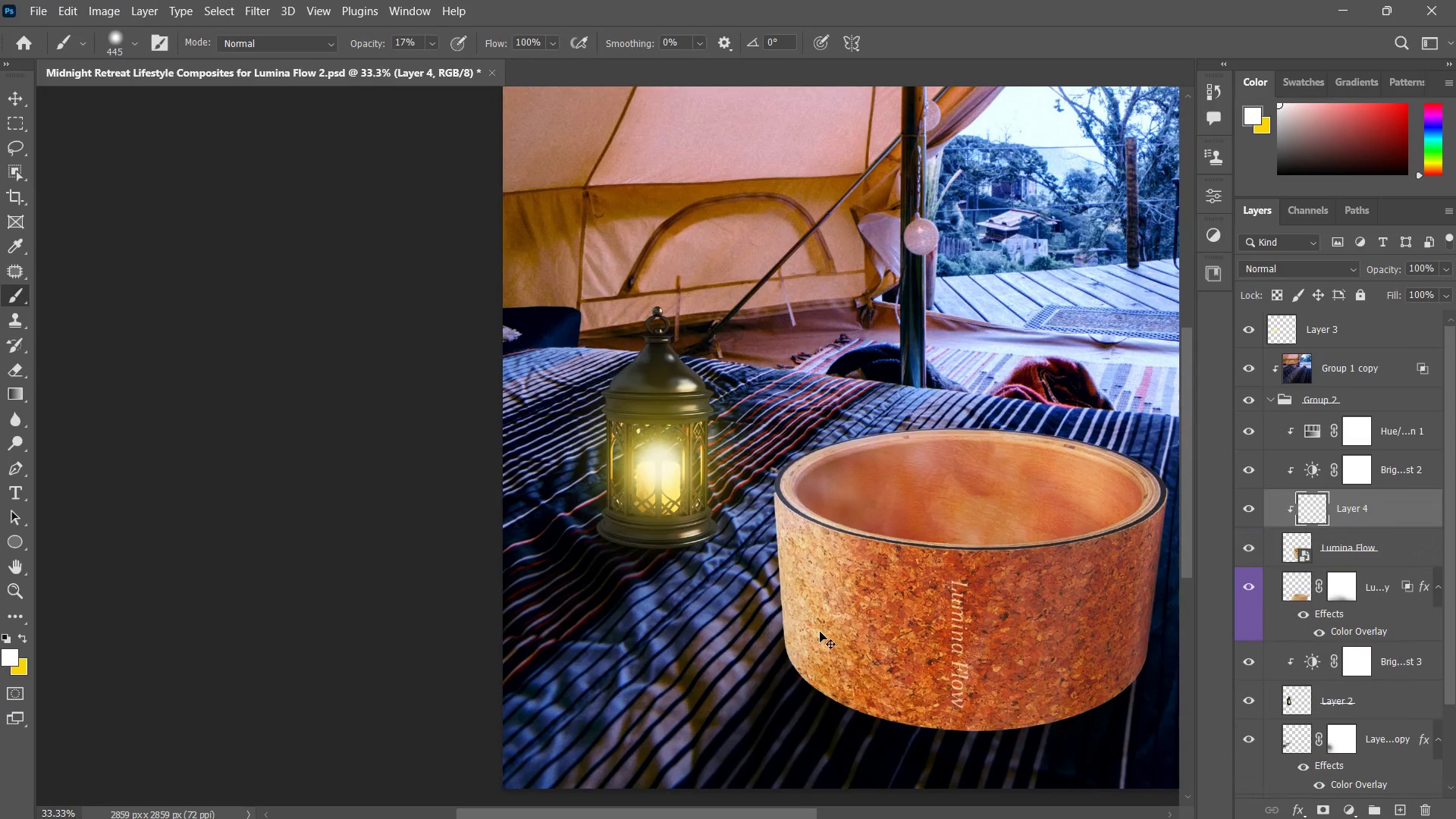 
key(Control+Z)
 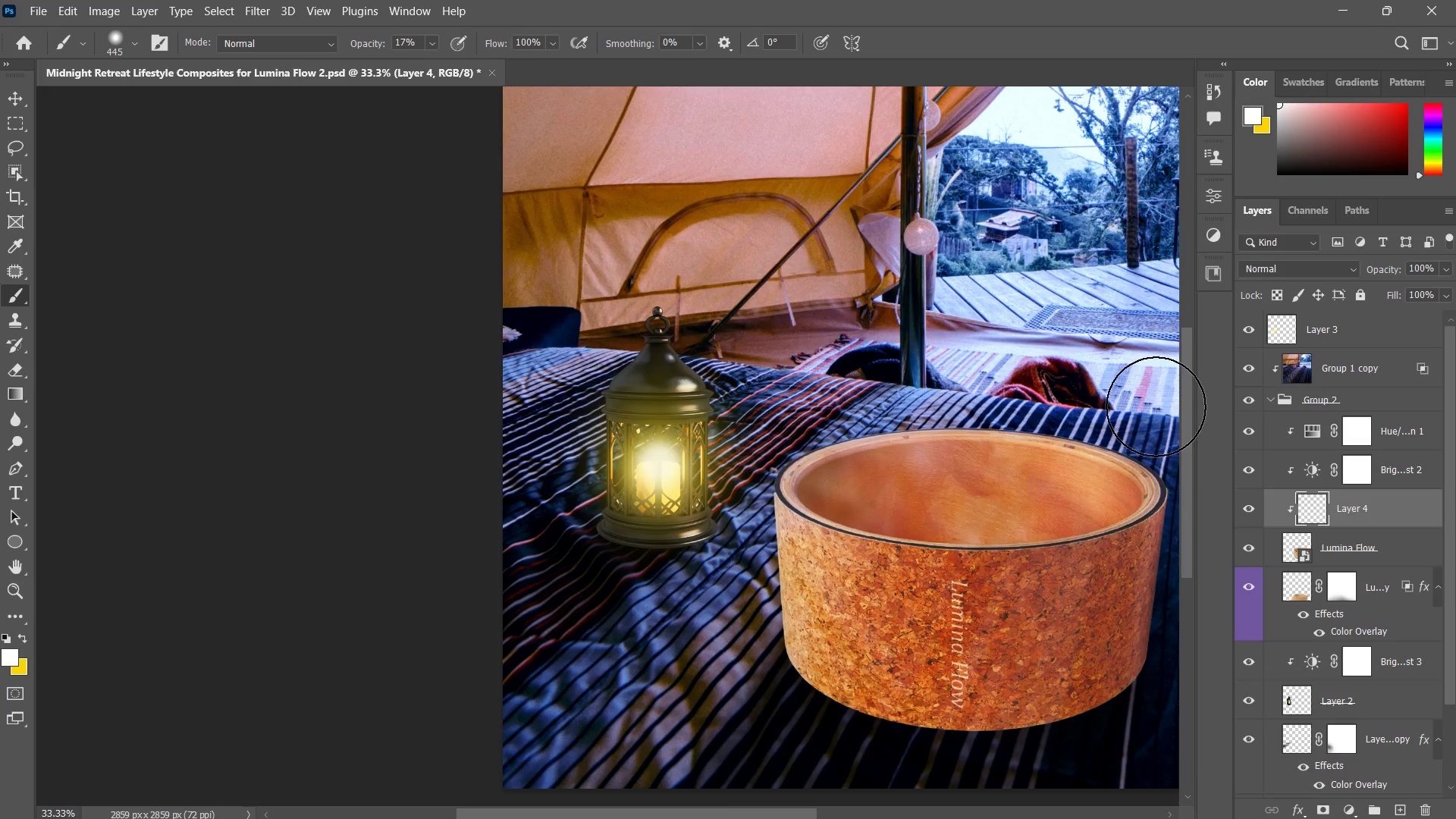 
left_click([1268, 265])
 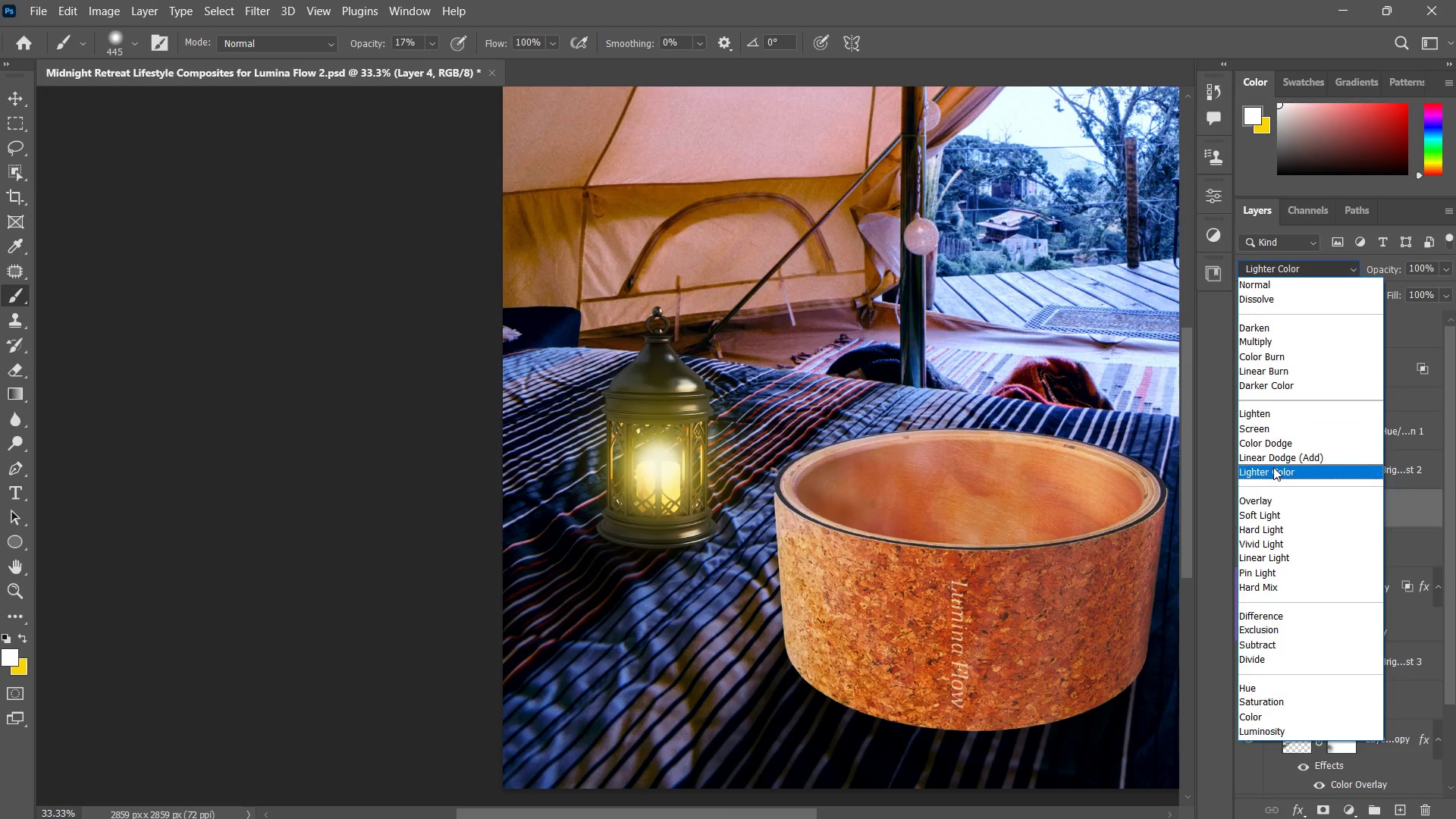 
left_click([1279, 444])
 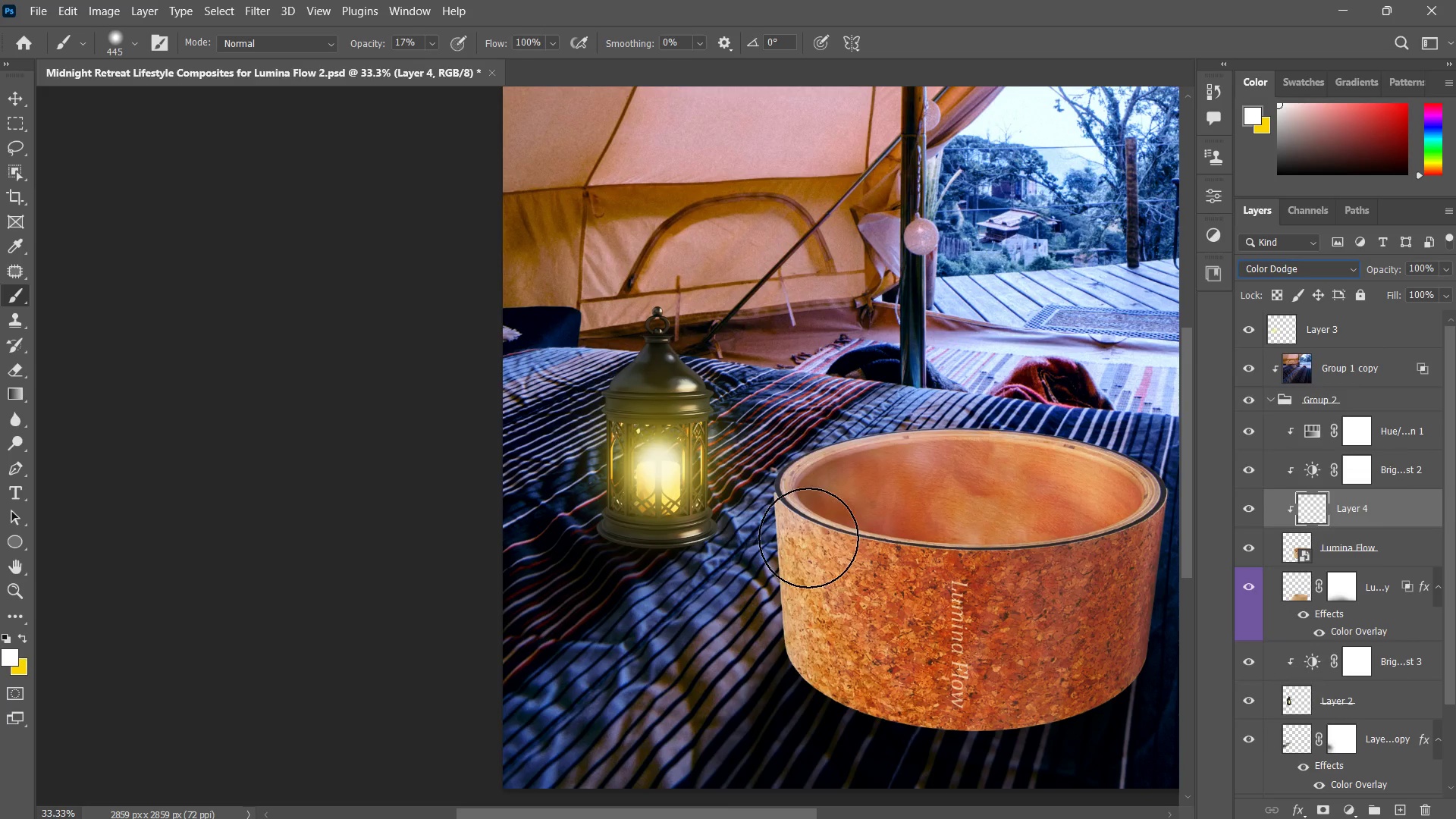 
left_click_drag(start_coordinate=[782, 510], to_coordinate=[808, 718])
 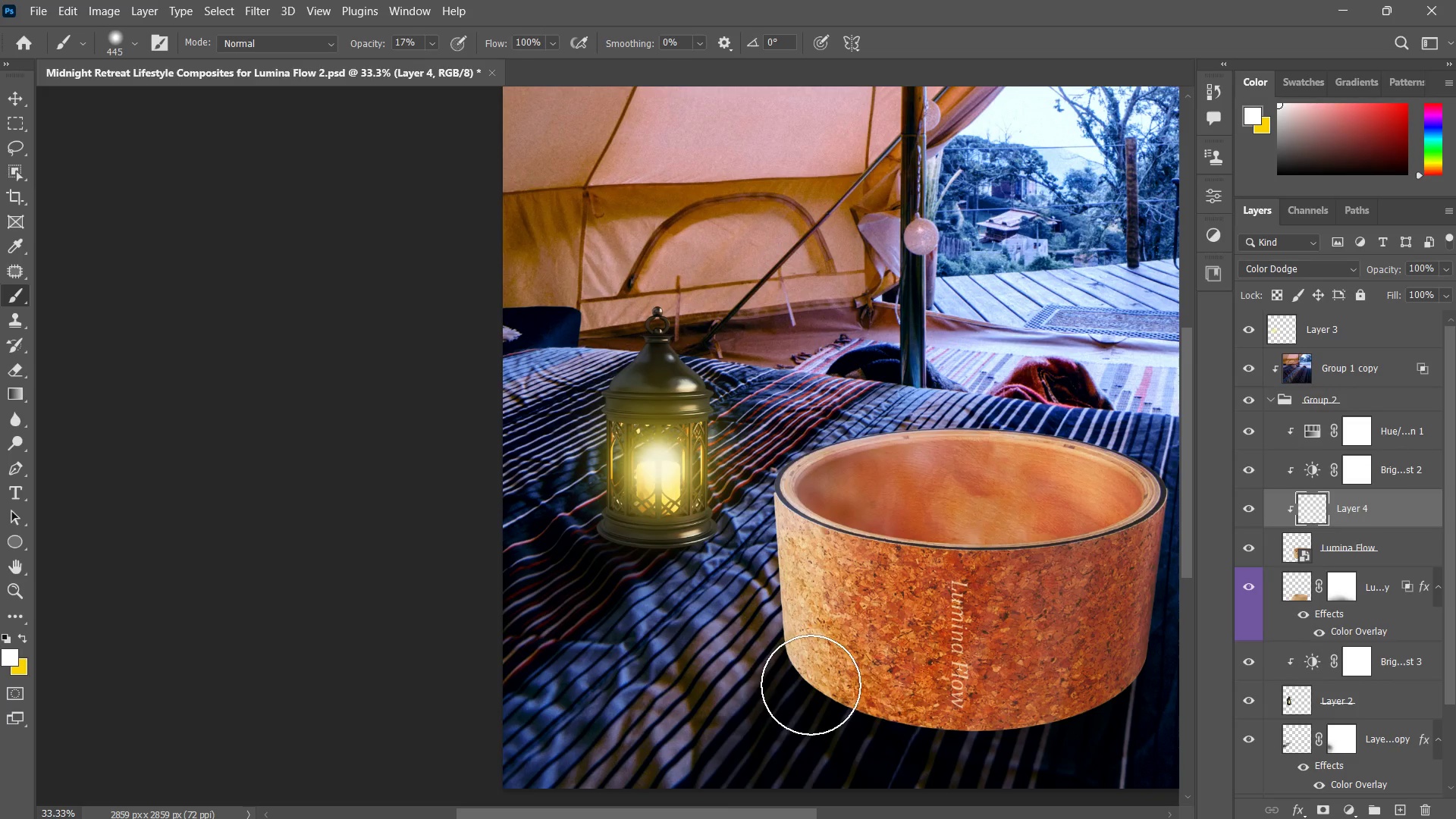 
key(X)
 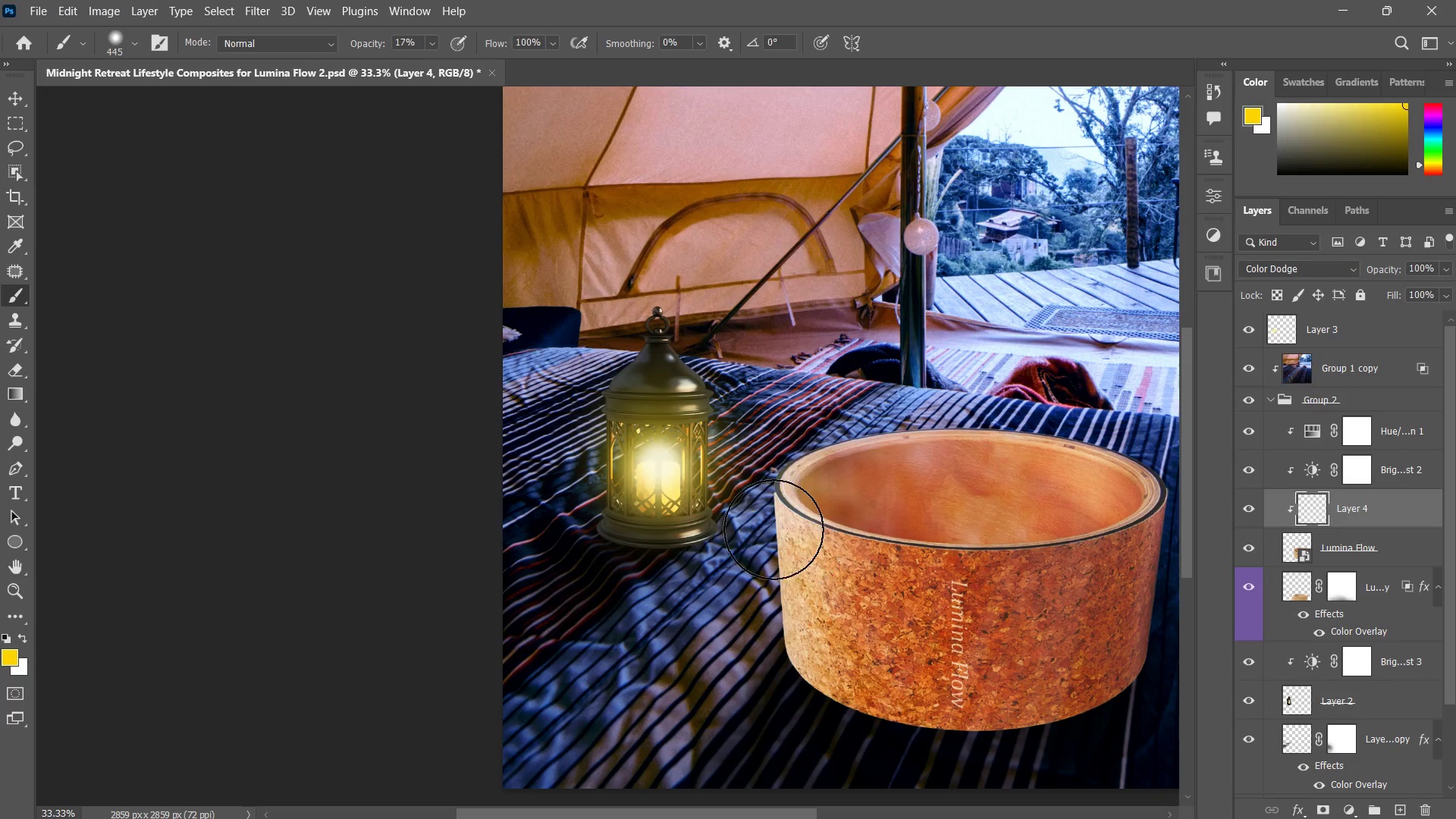 
left_click_drag(start_coordinate=[786, 493], to_coordinate=[764, 708])
 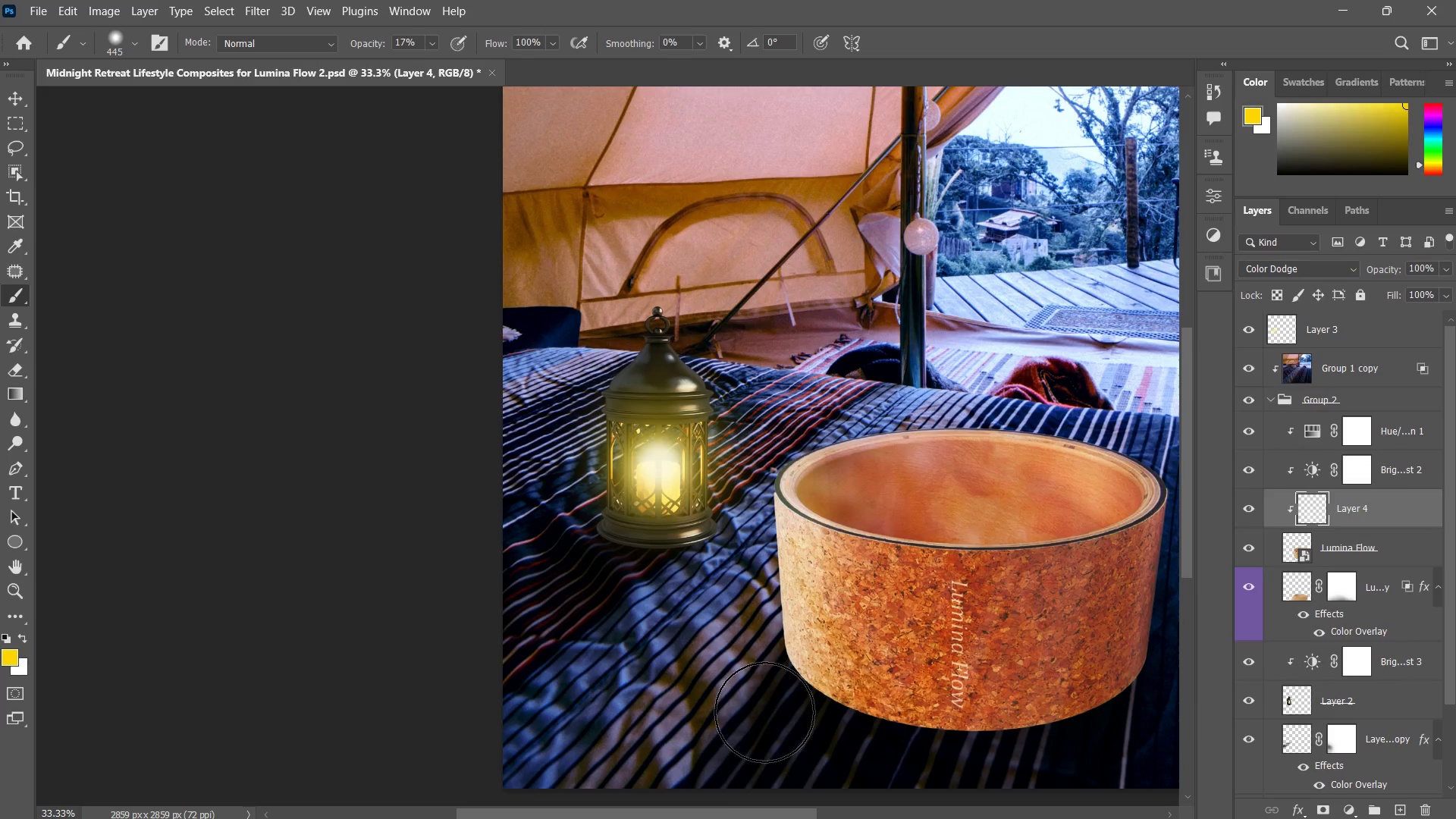 
double_click([764, 711])
 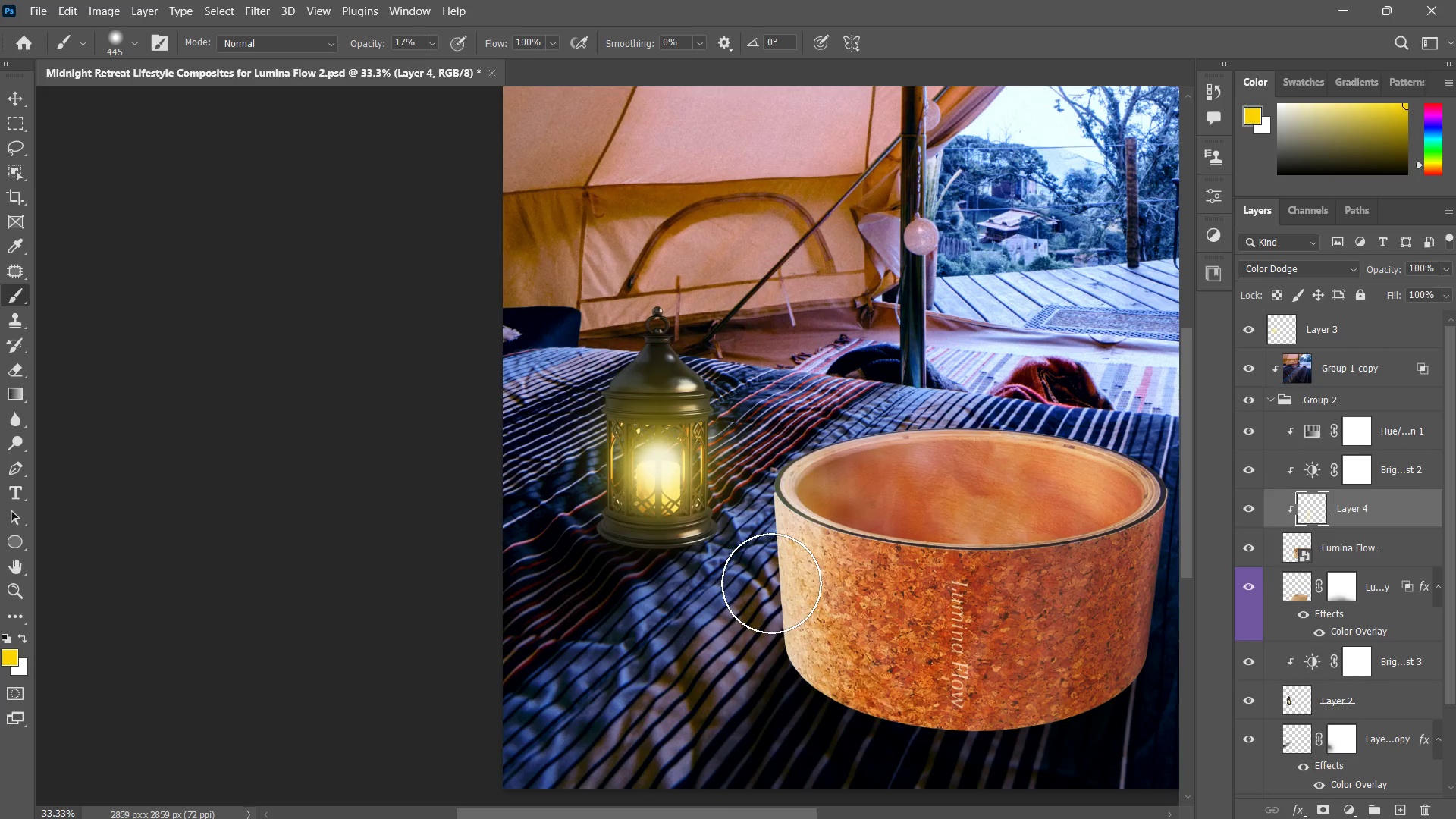 
left_click_drag(start_coordinate=[771, 583], to_coordinate=[795, 738])
 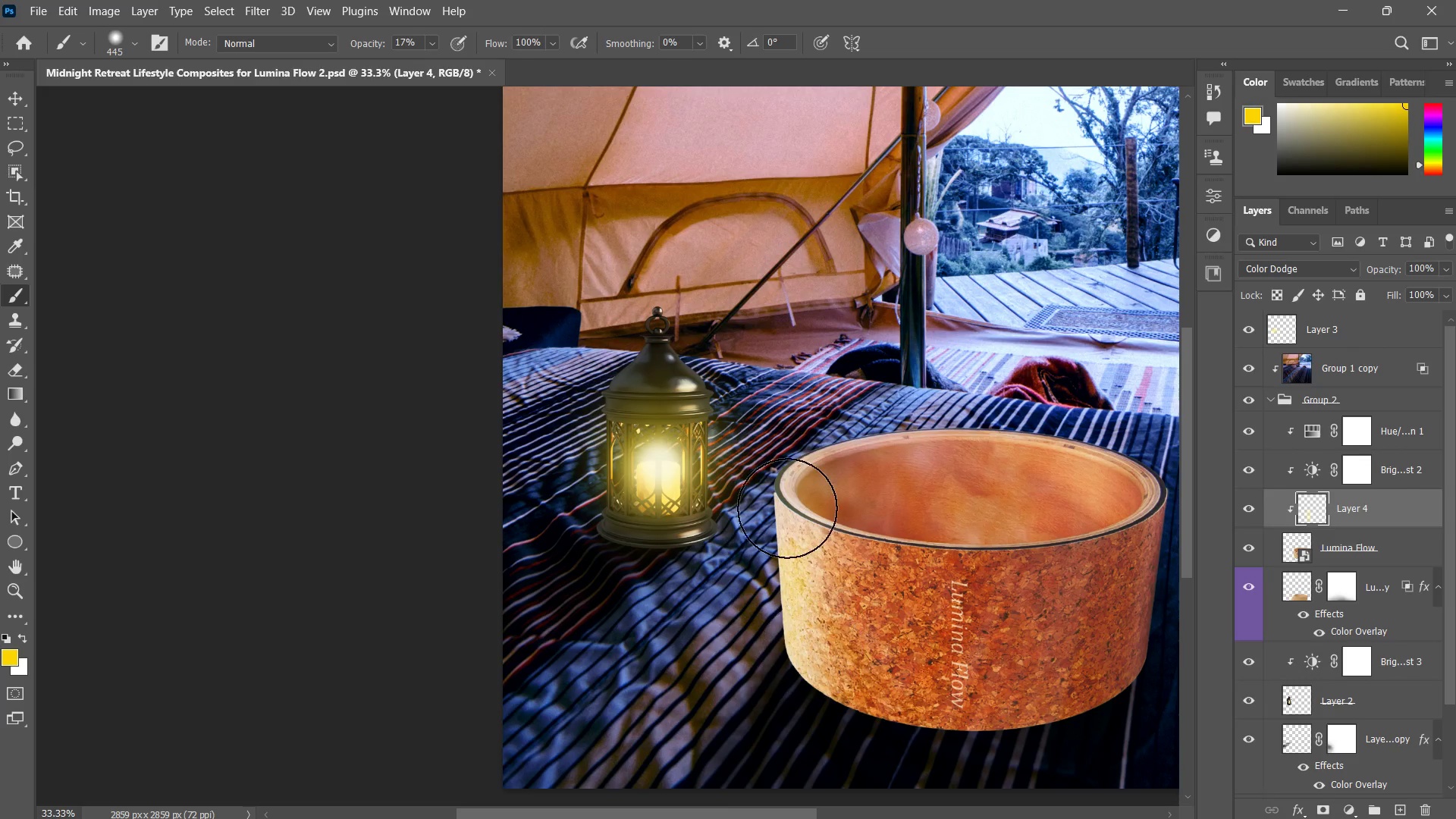 
left_click_drag(start_coordinate=[787, 508], to_coordinate=[799, 699])
 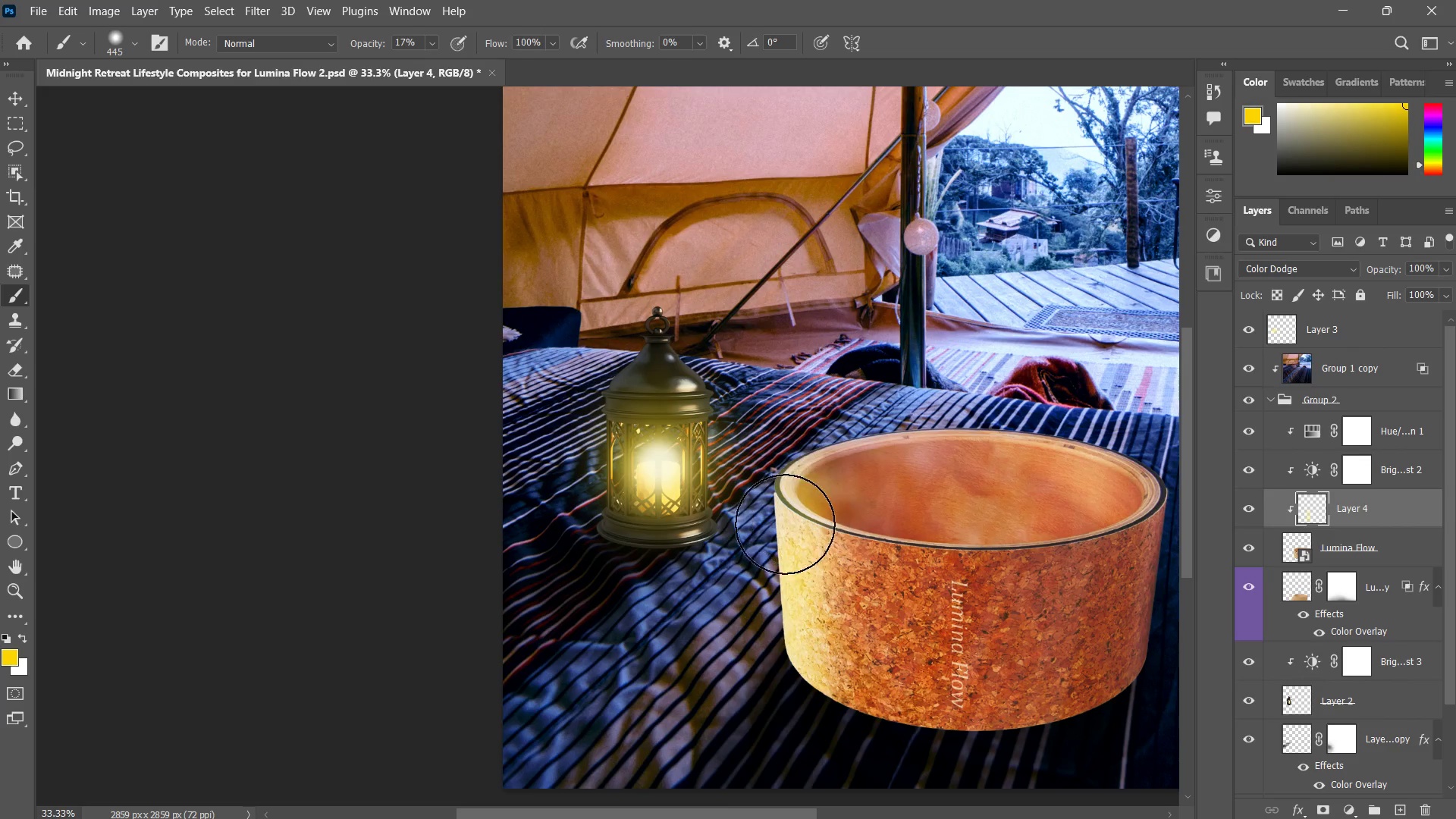 
left_click_drag(start_coordinate=[794, 486], to_coordinate=[777, 576])
 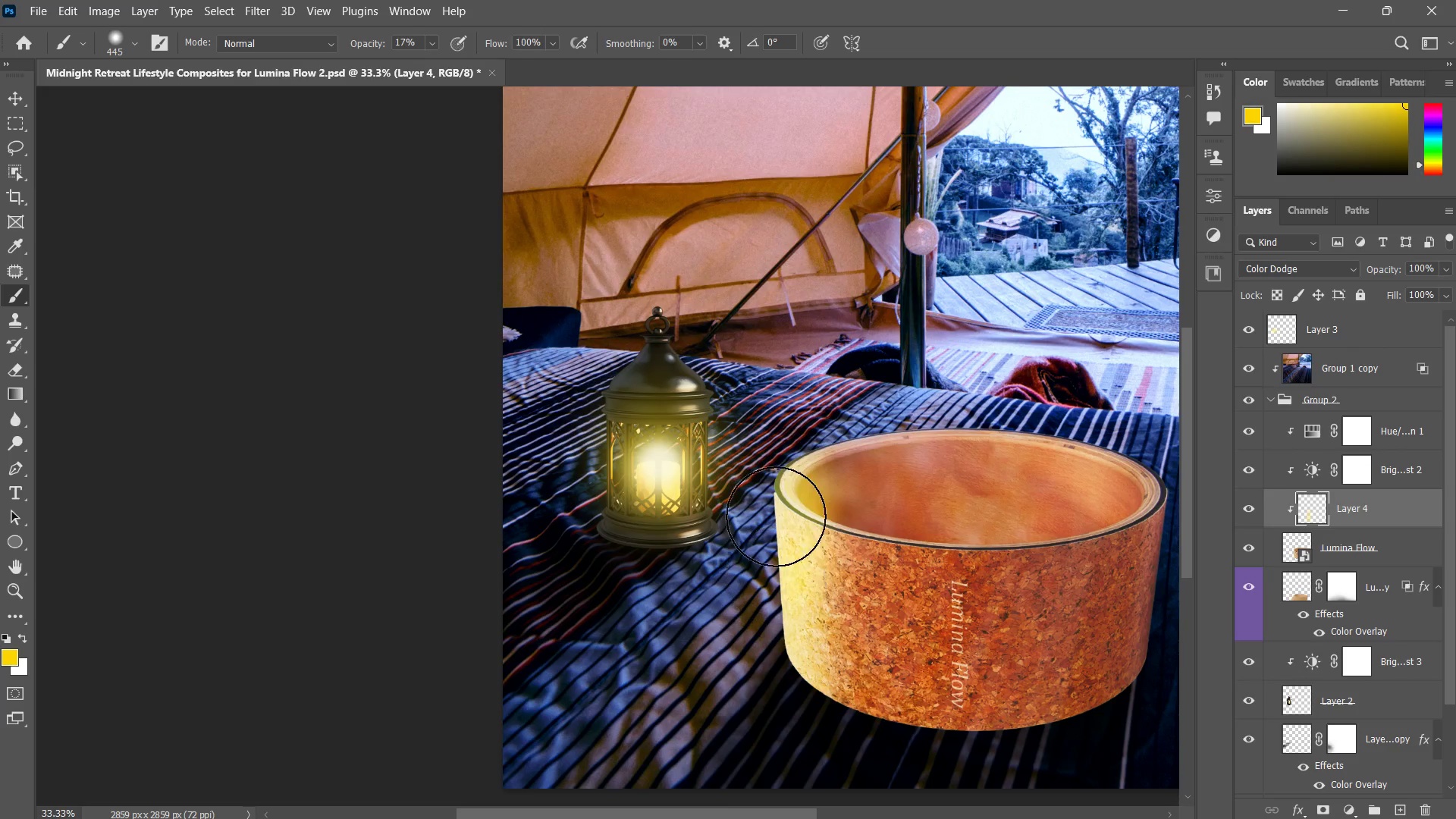 
left_click_drag(start_coordinate=[776, 516], to_coordinate=[916, 402])
 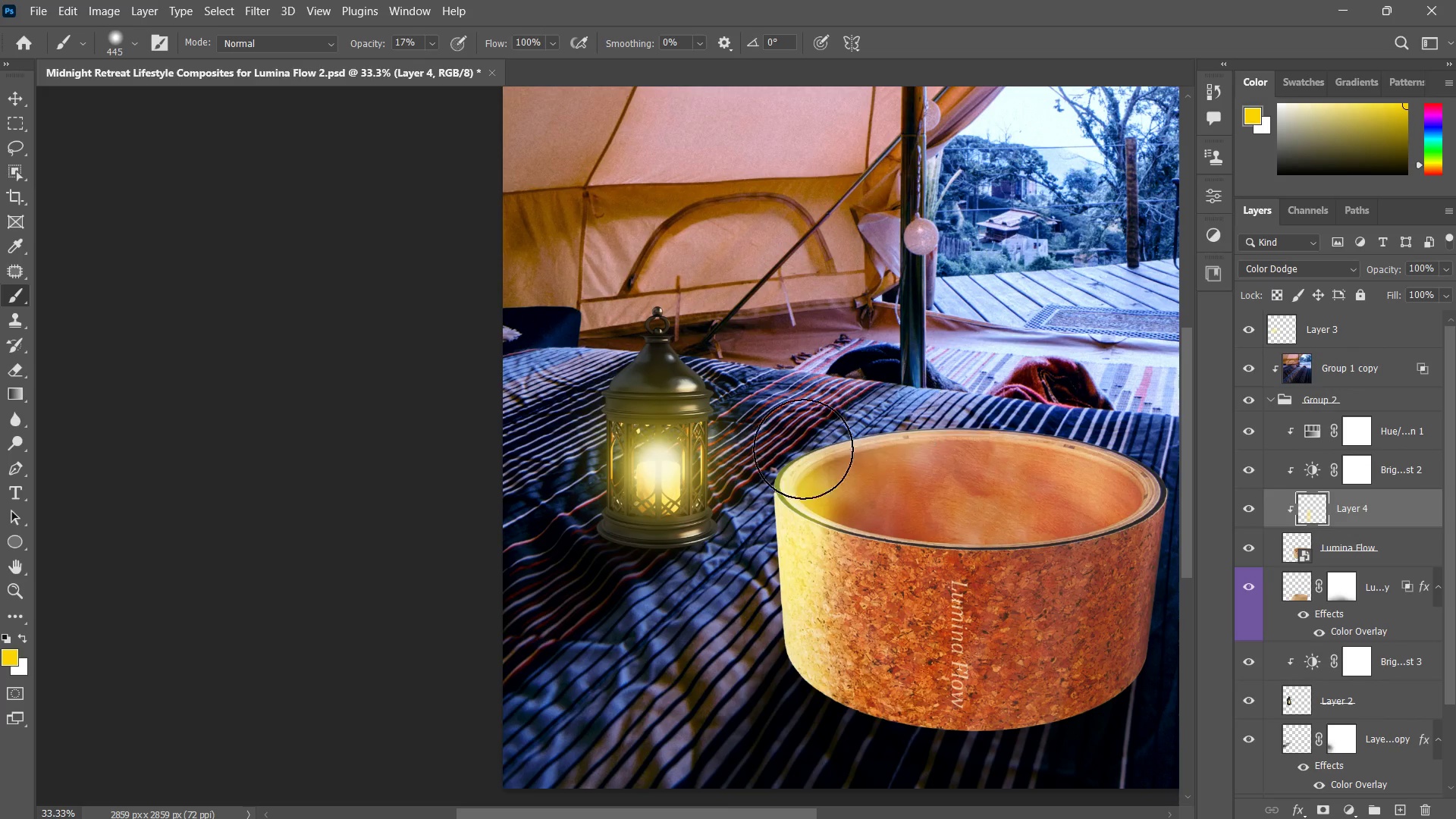 
left_click_drag(start_coordinate=[805, 448], to_coordinate=[964, 390])
 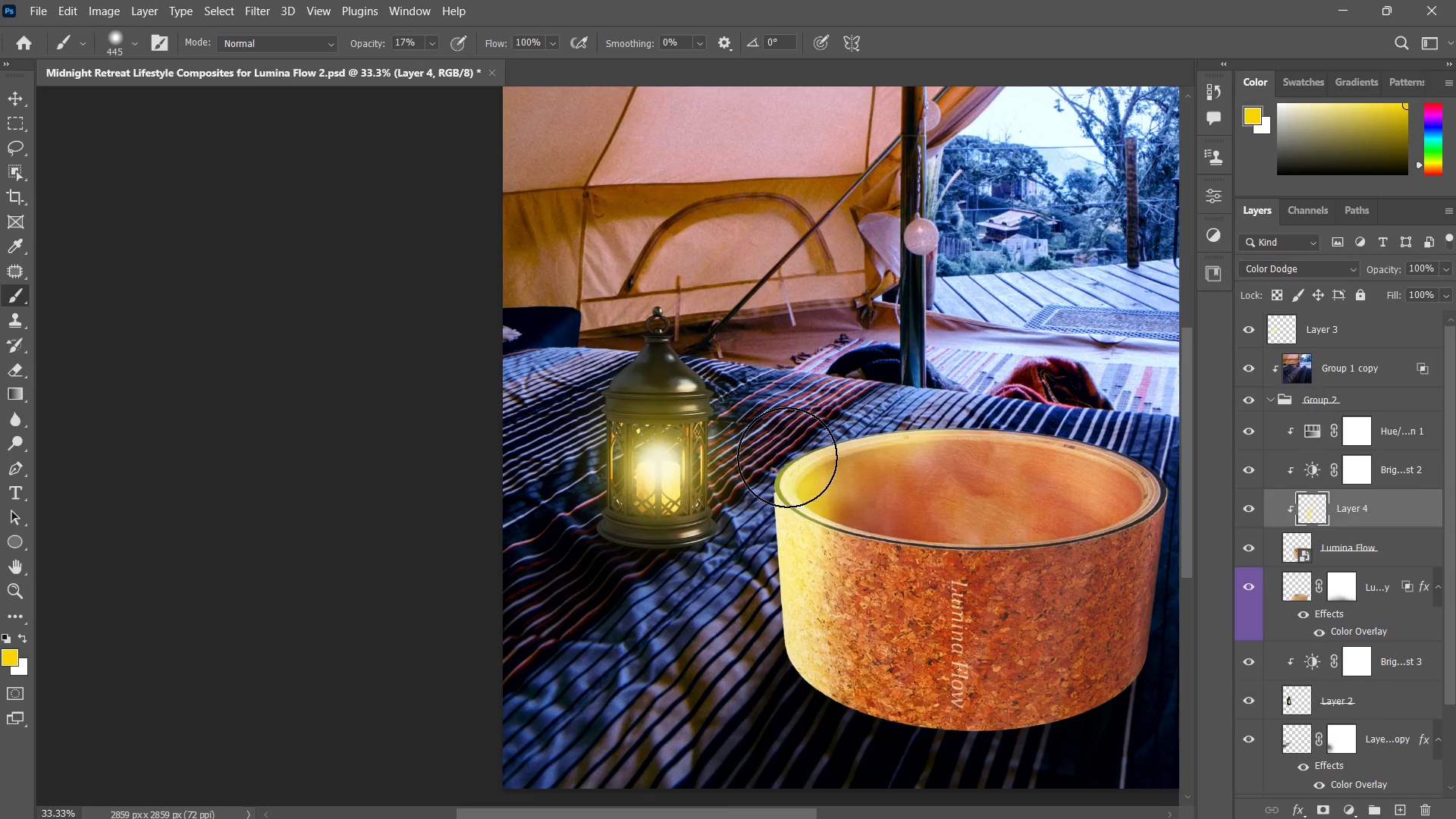 
left_click_drag(start_coordinate=[905, 414], to_coordinate=[670, 588])
 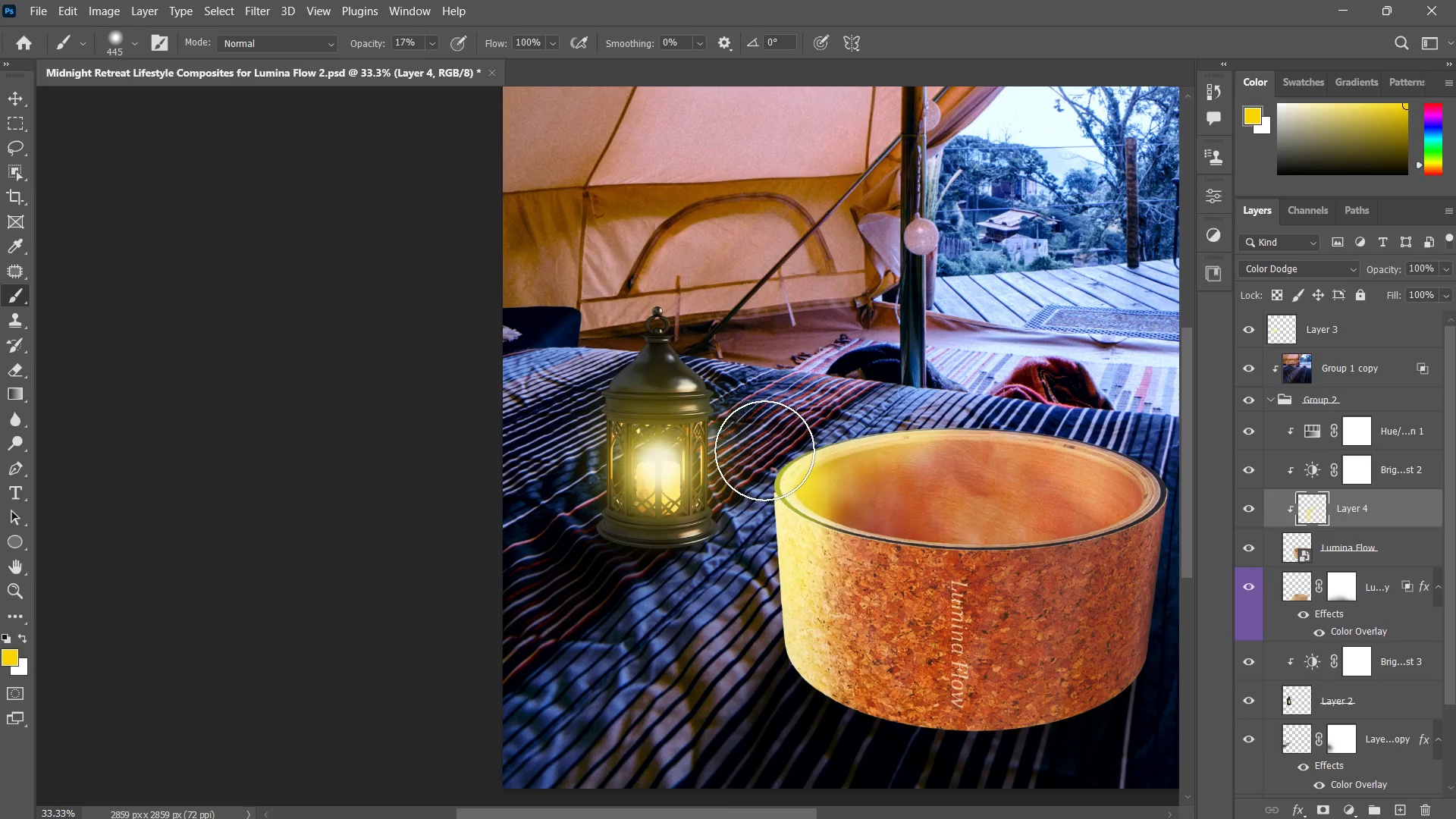 
left_click_drag(start_coordinate=[768, 447], to_coordinate=[761, 654])
 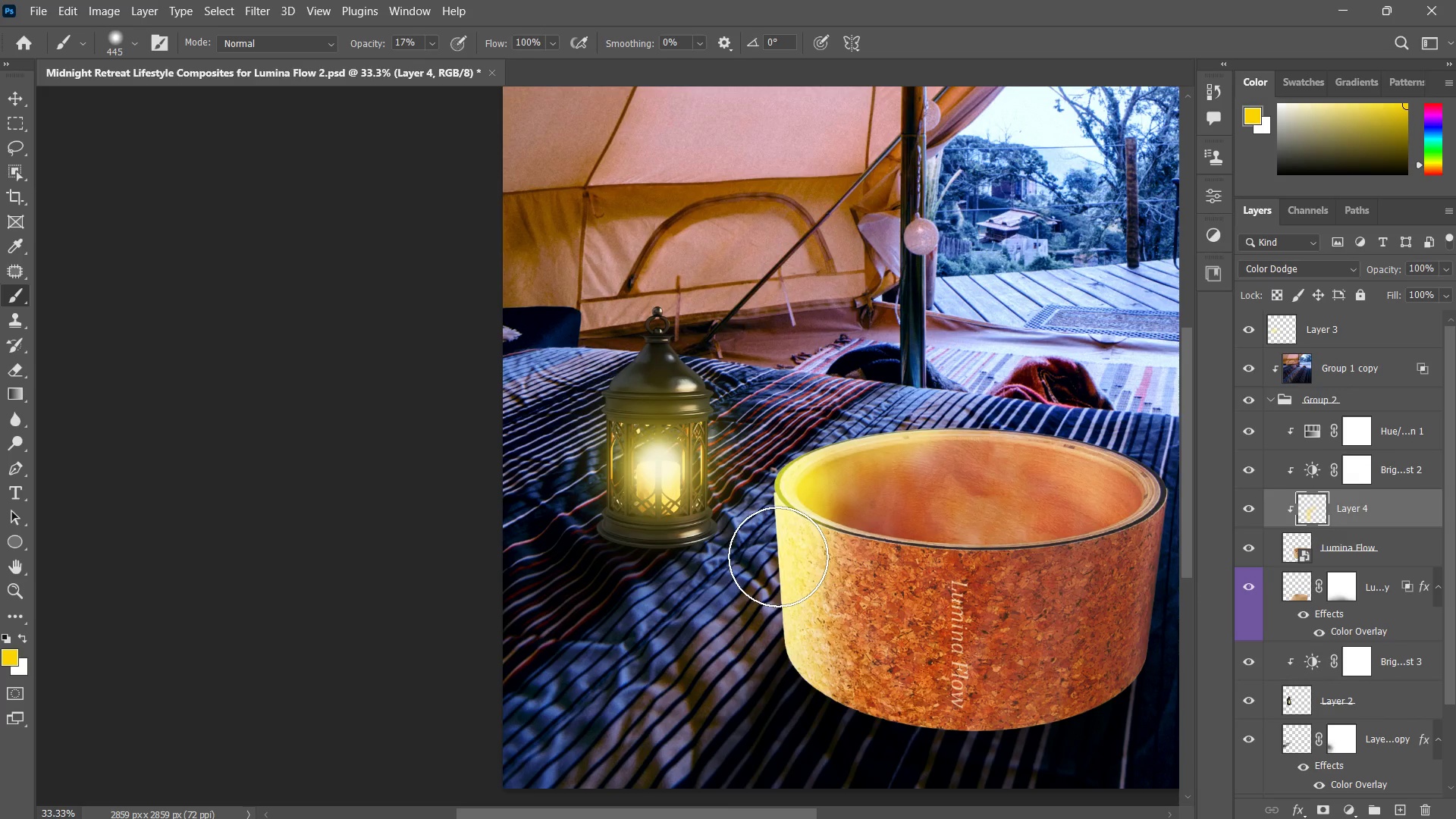 
left_click_drag(start_coordinate=[774, 543], to_coordinate=[774, 694])
 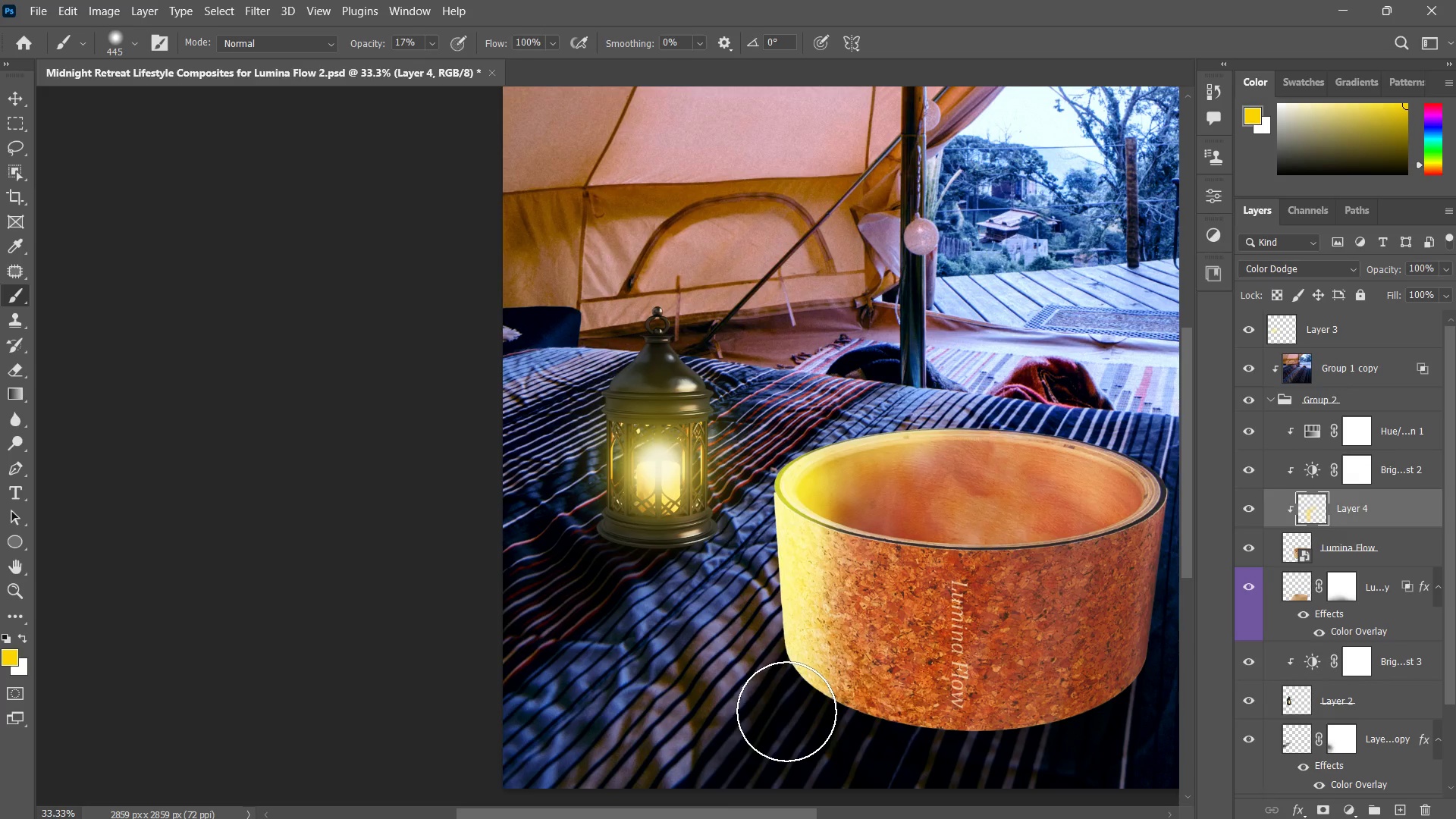 
key(E)
 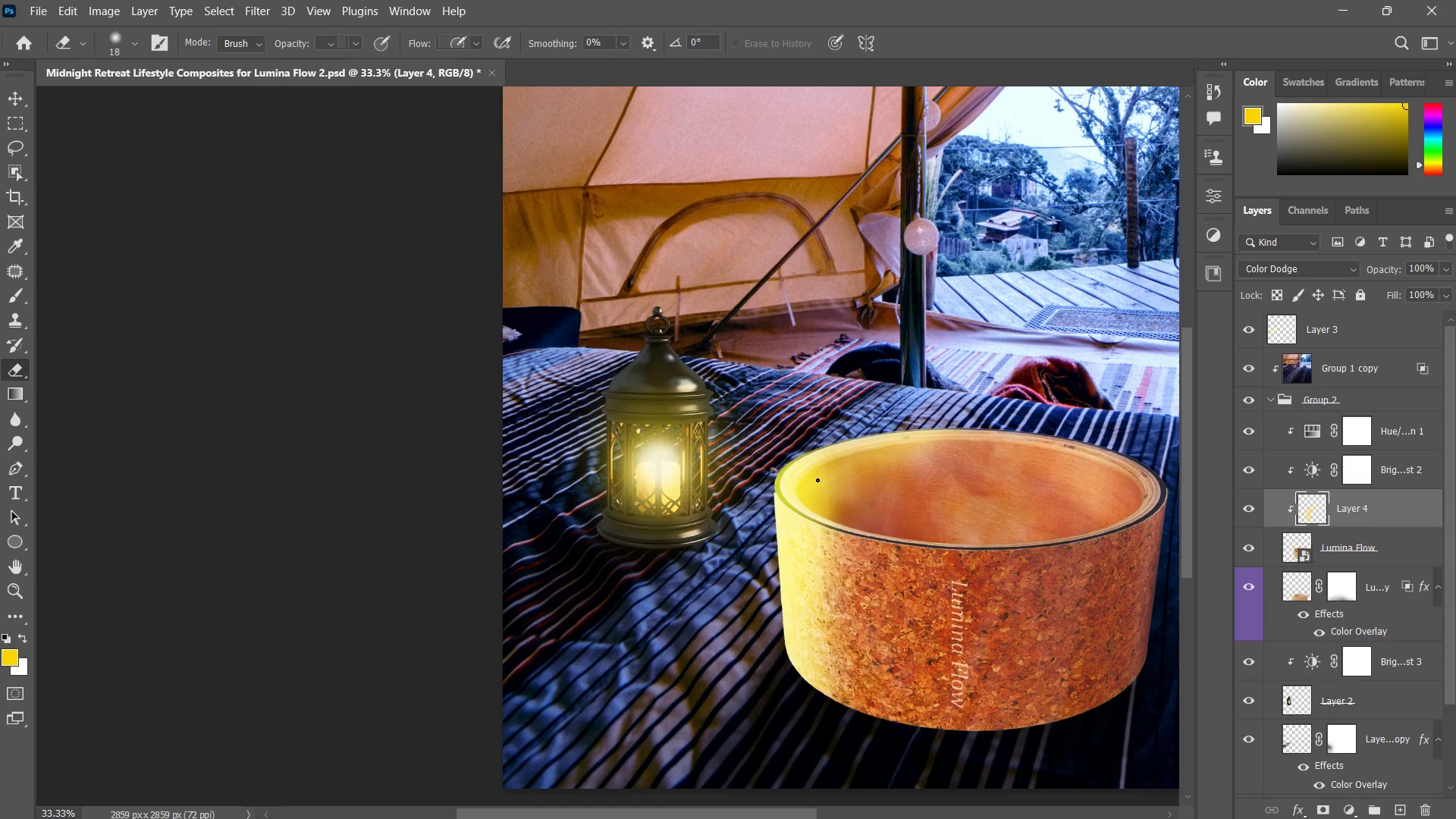 
left_click_drag(start_coordinate=[817, 480], to_coordinate=[822, 630])
 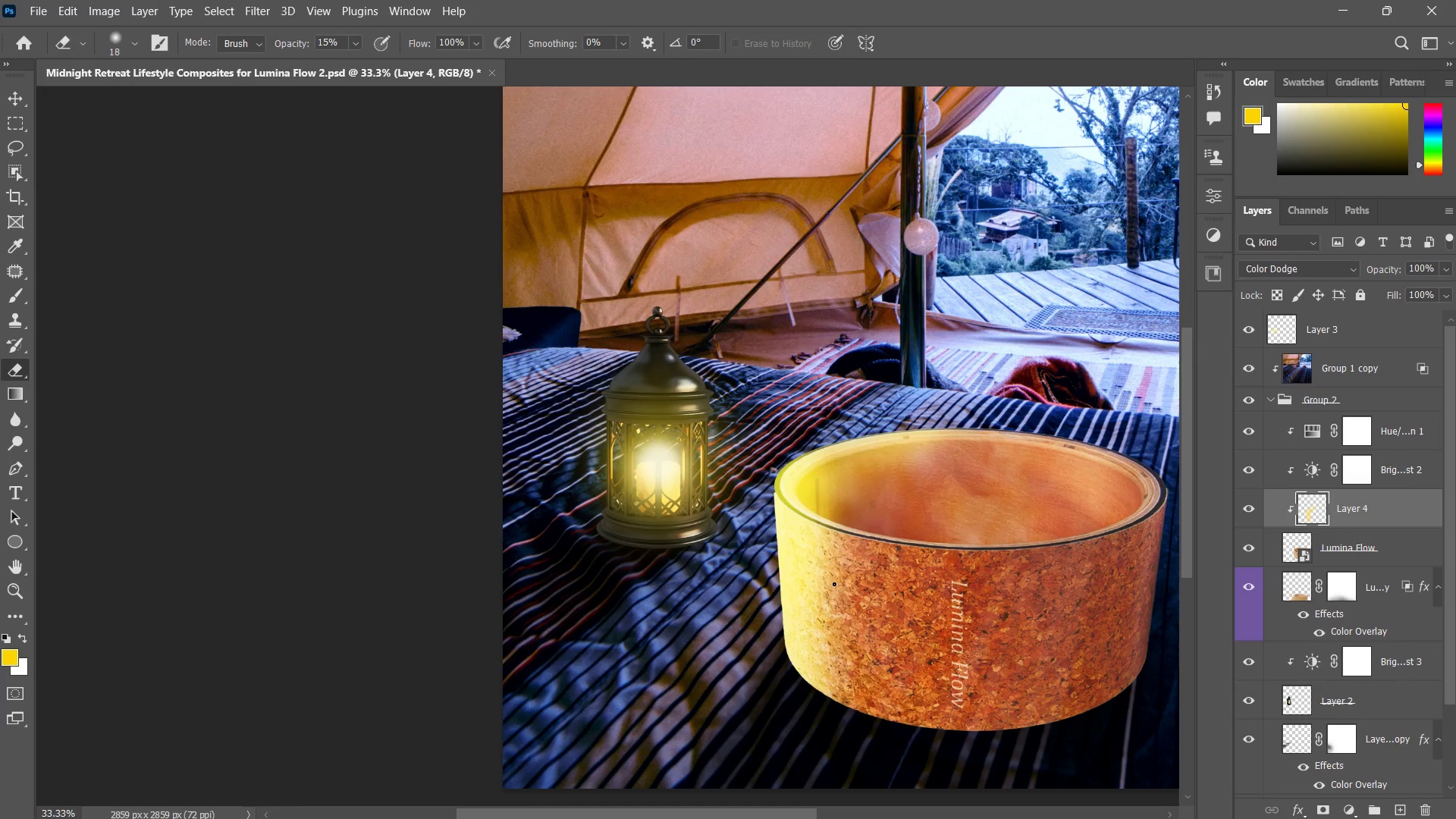 
key(Control+ControlLeft)
 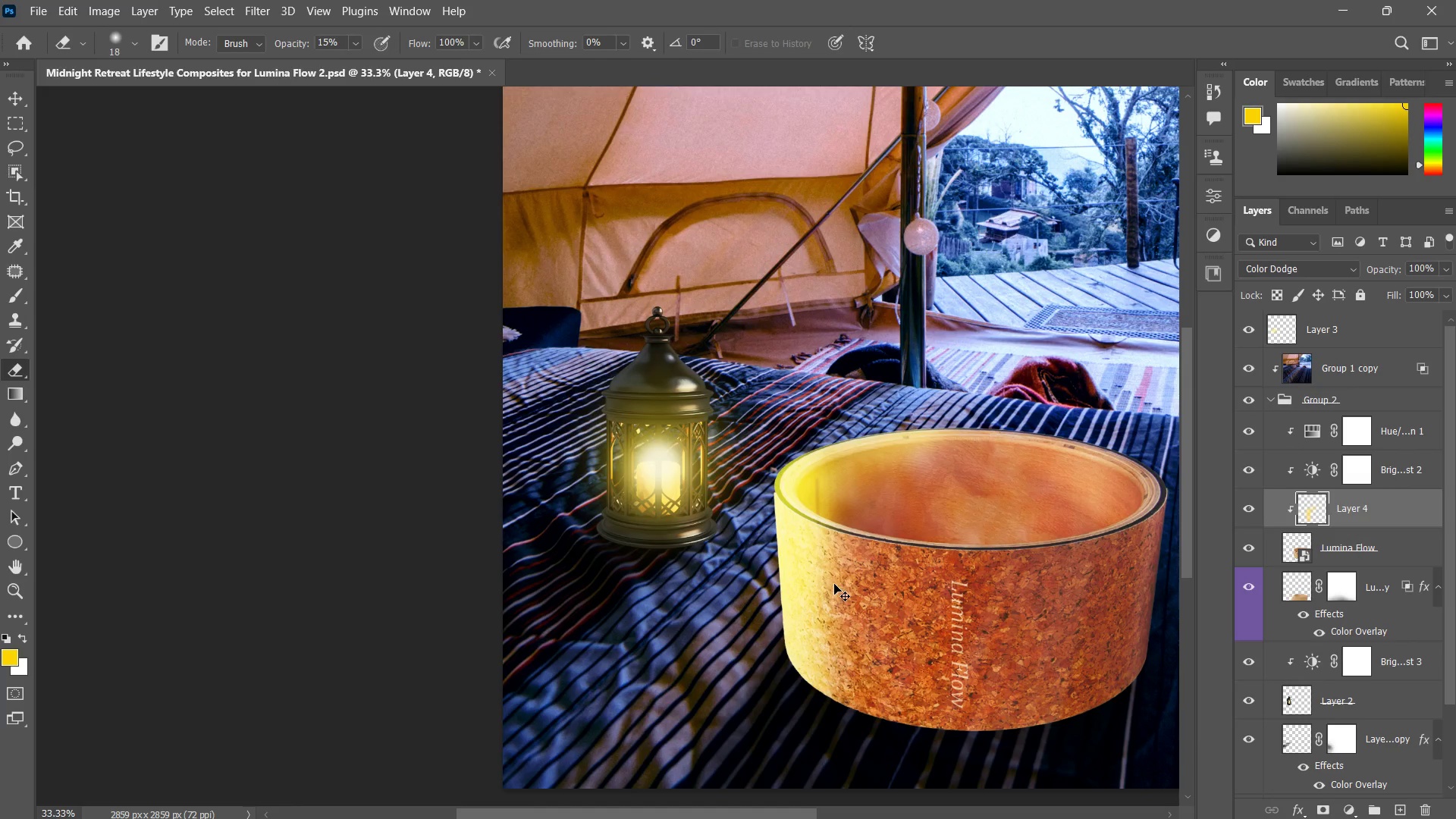 
key(Control+Z)
 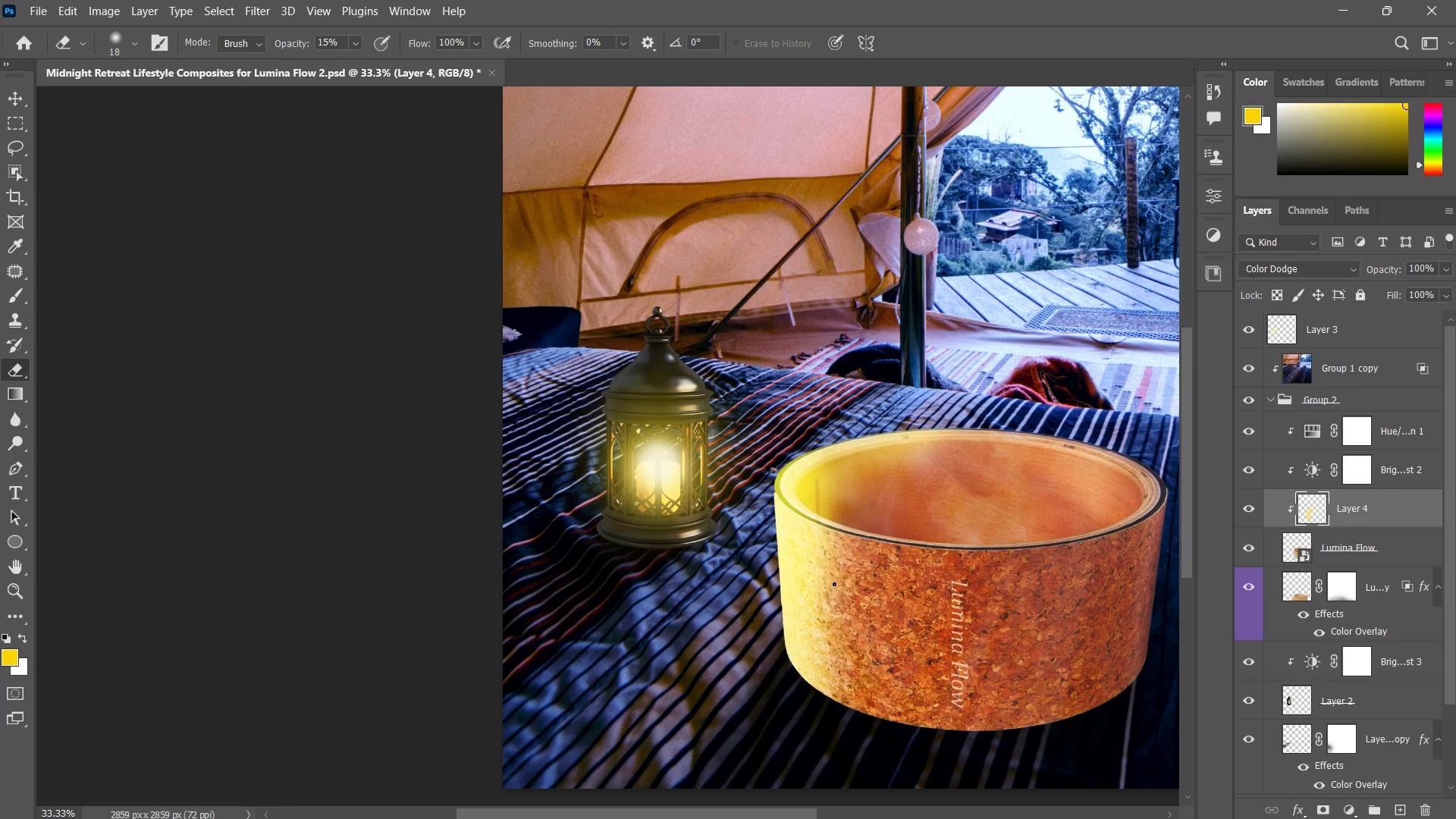 
hold_key(key=AltLeft, duration=0.44)
 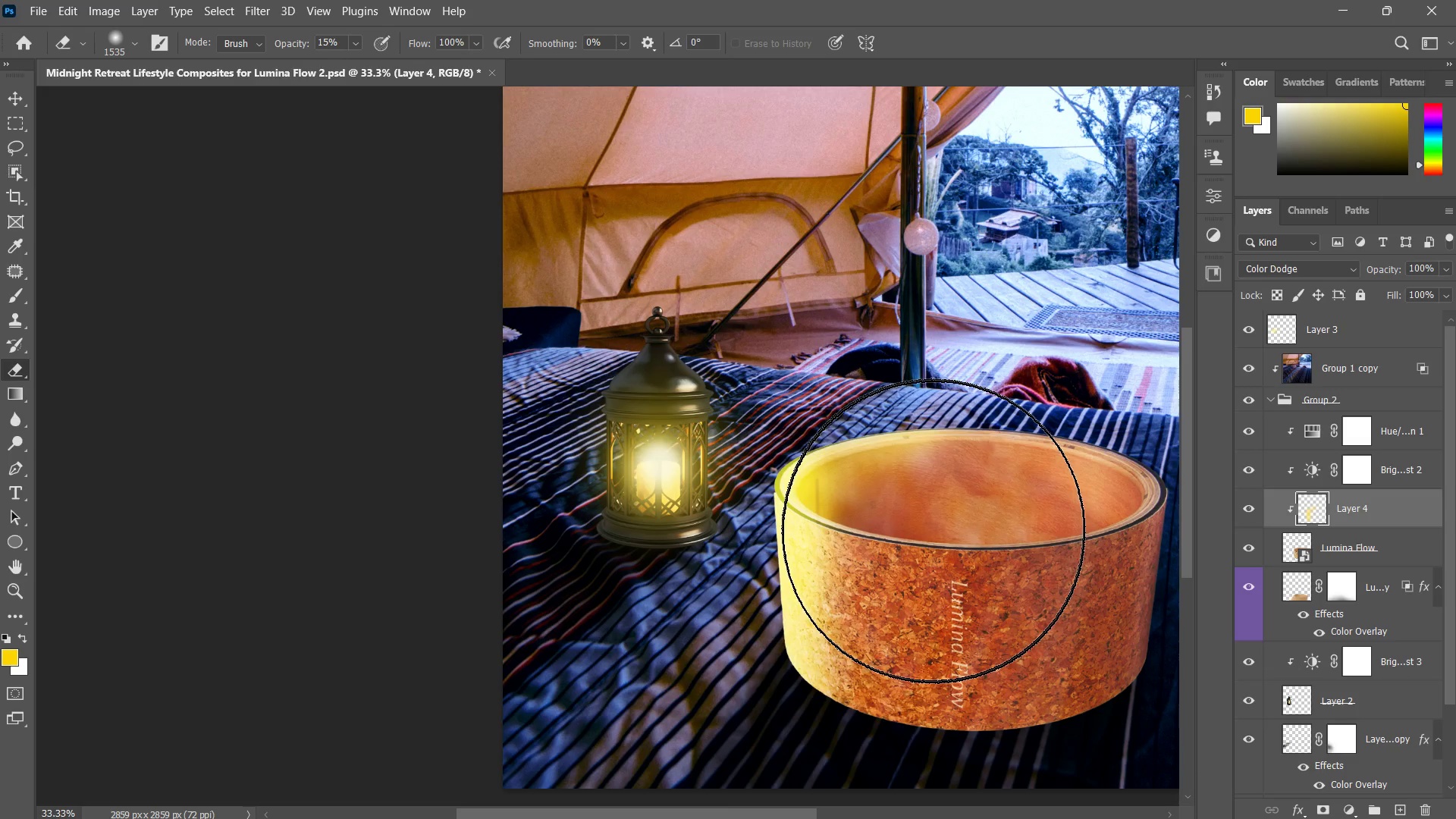 
left_click_drag(start_coordinate=[929, 539], to_coordinate=[922, 557])
 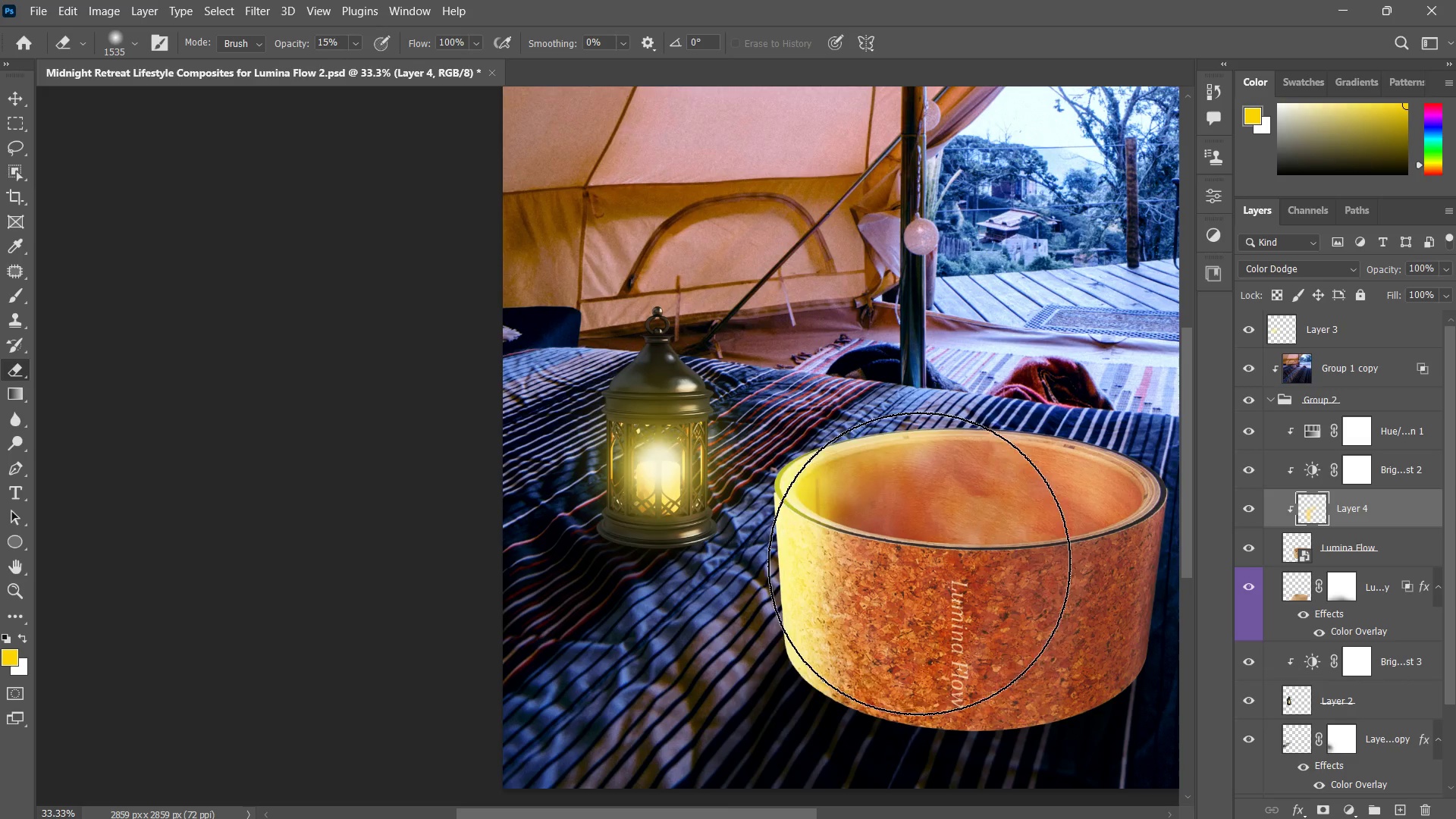 
left_click_drag(start_coordinate=[919, 563], to_coordinate=[900, 642])
 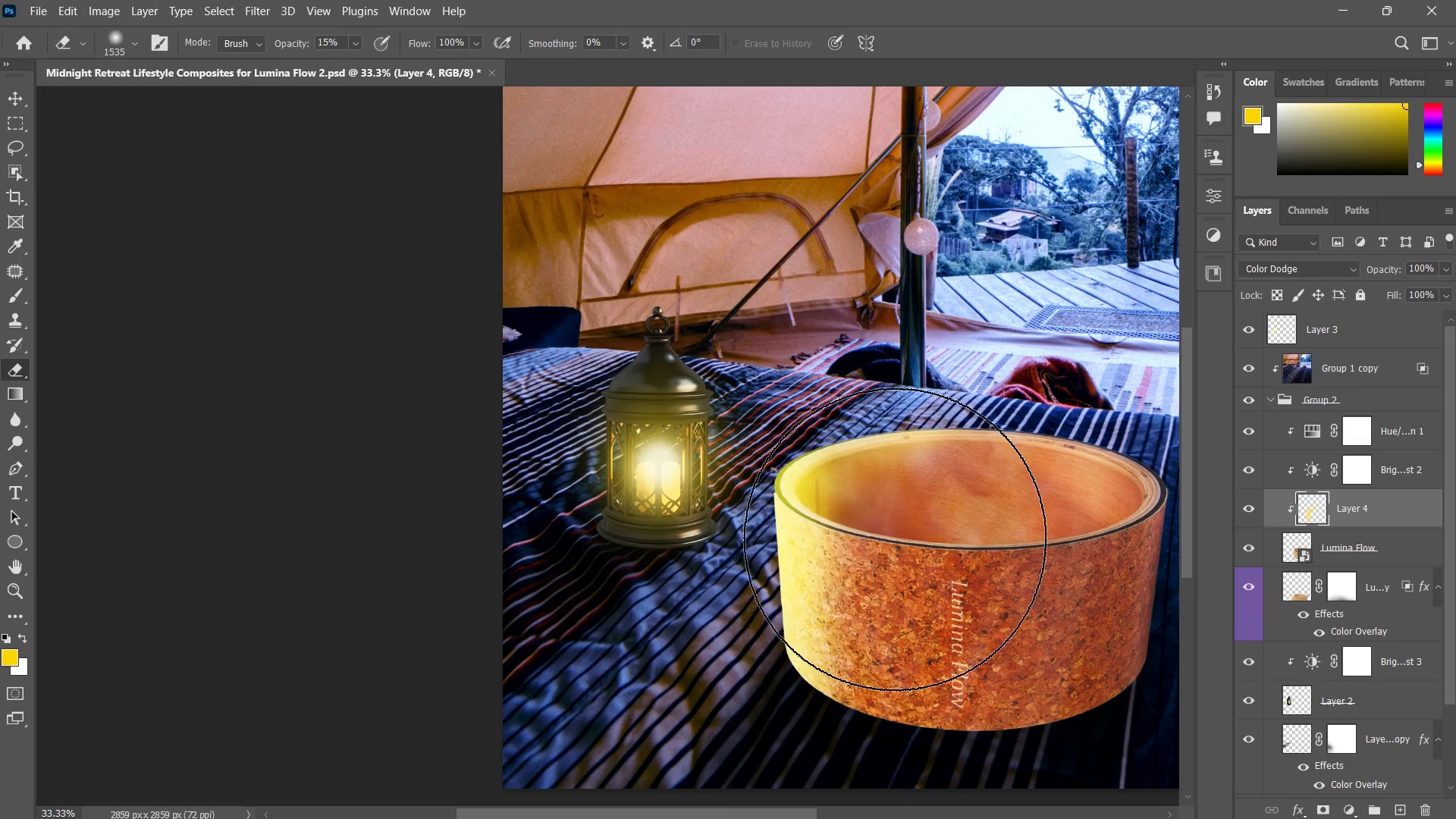 
left_click_drag(start_coordinate=[902, 642], to_coordinate=[905, 637])
 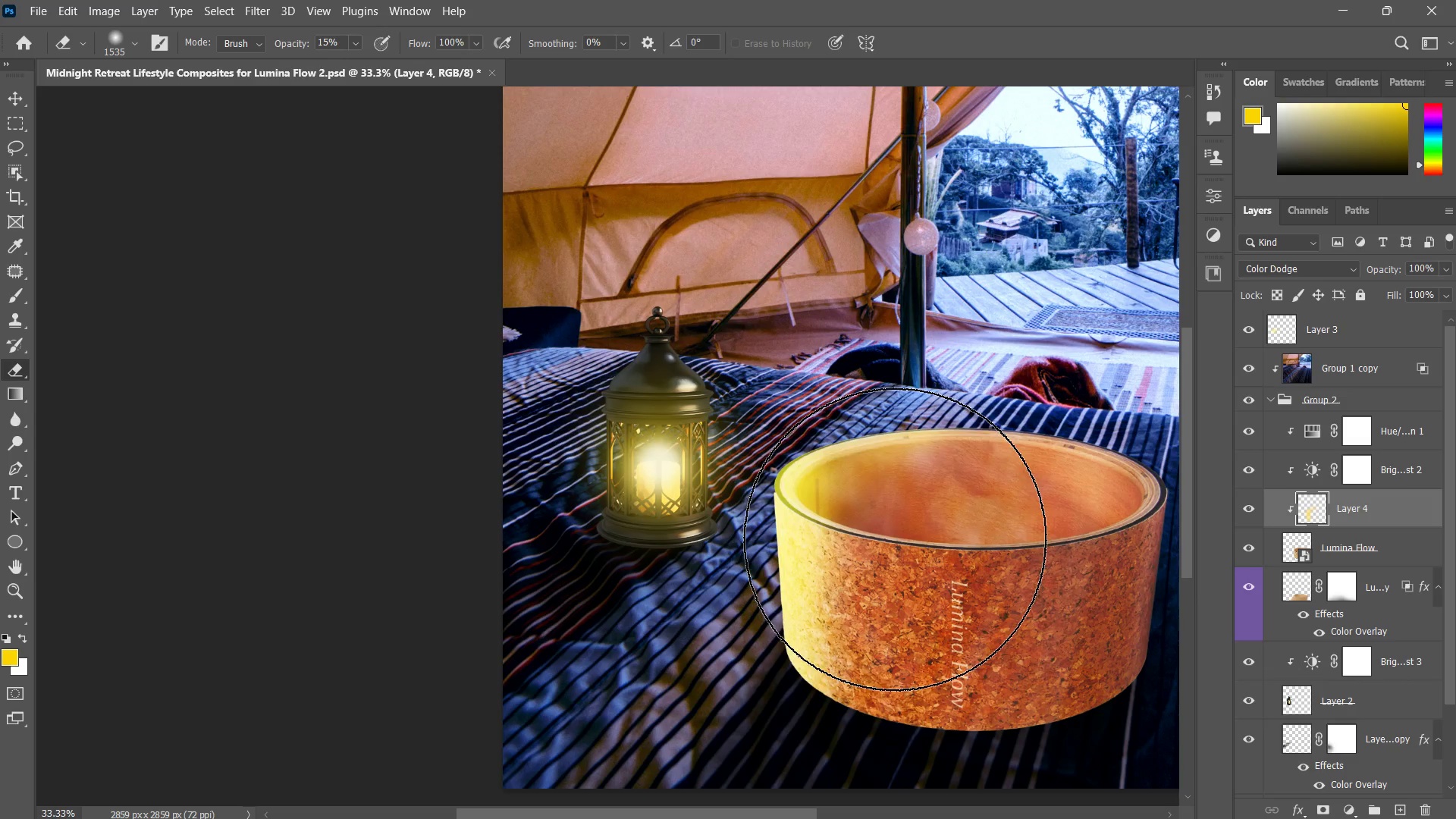 
left_click_drag(start_coordinate=[895, 539], to_coordinate=[891, 602])
 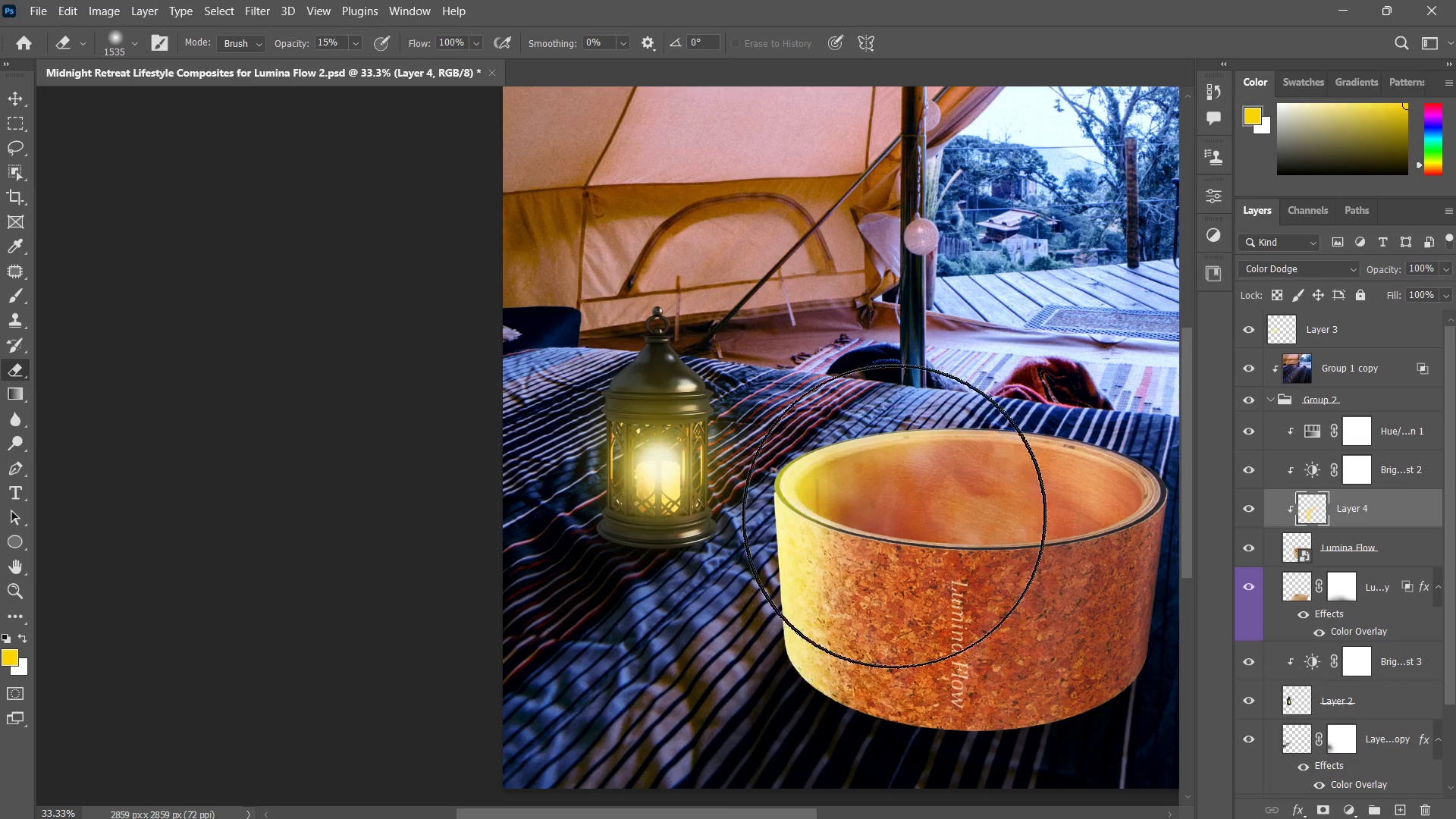 
hold_key(key=AltLeft, duration=0.73)
 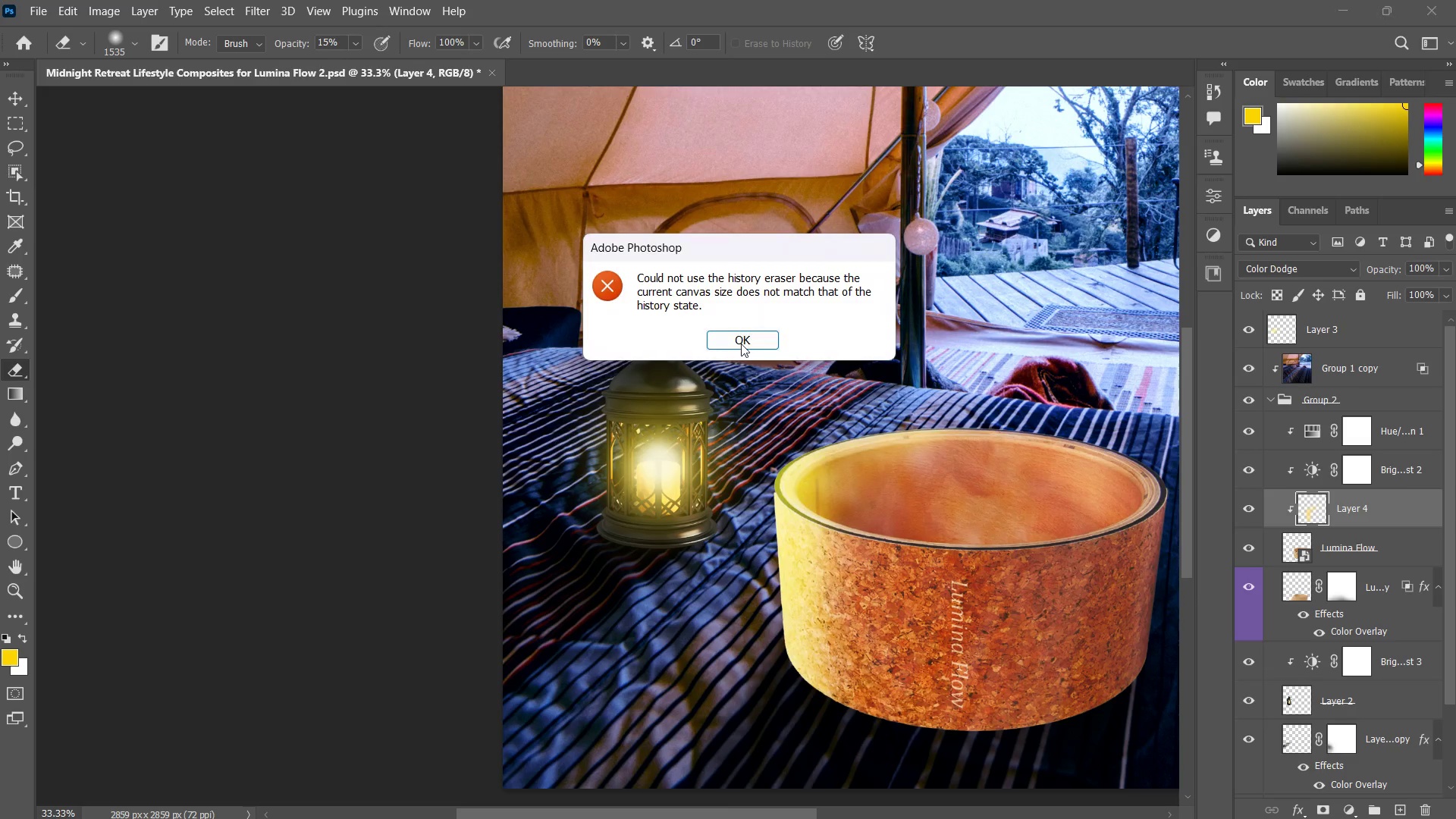 
double_click([740, 349])
 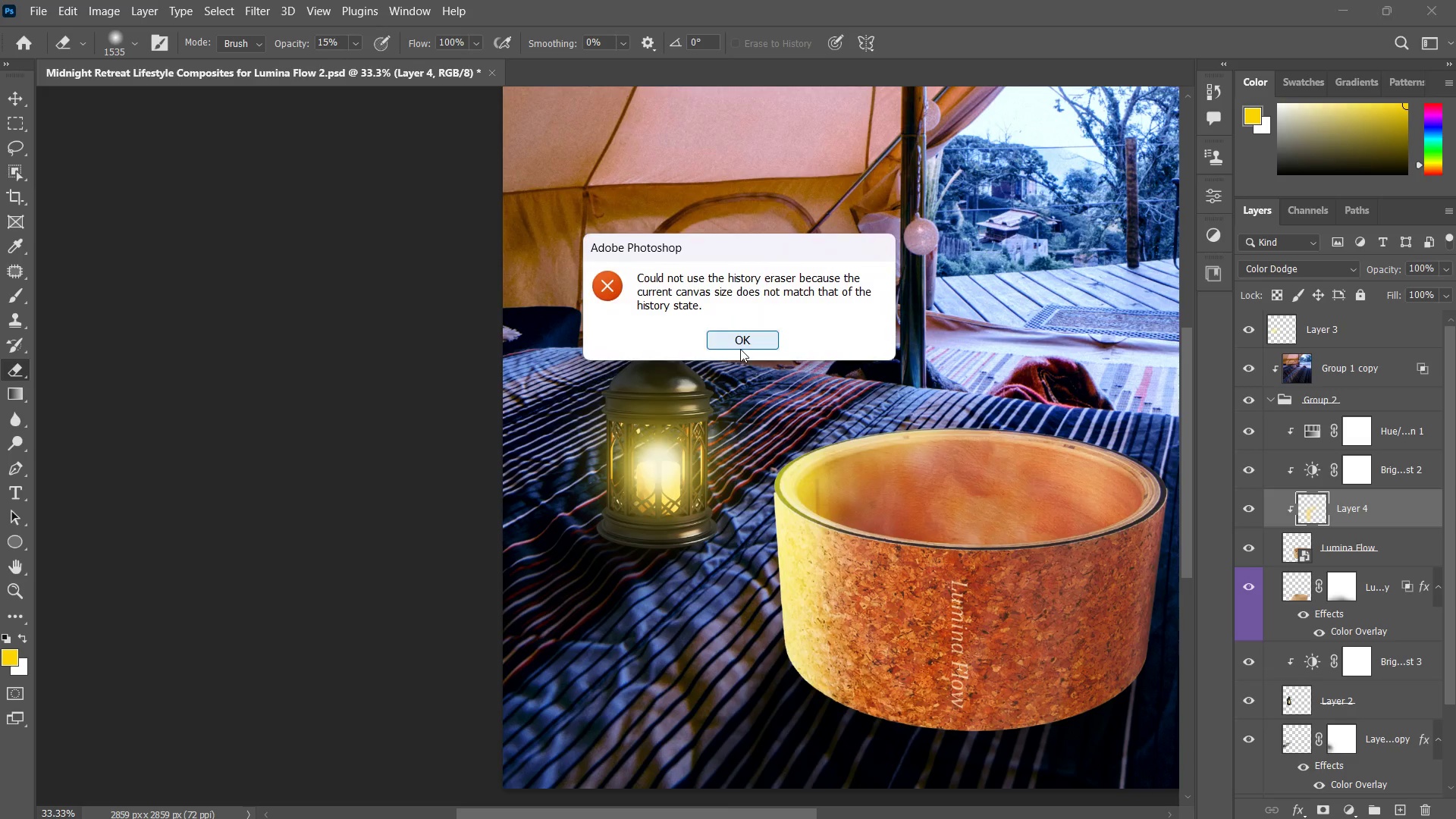 
triple_click([740, 349])
 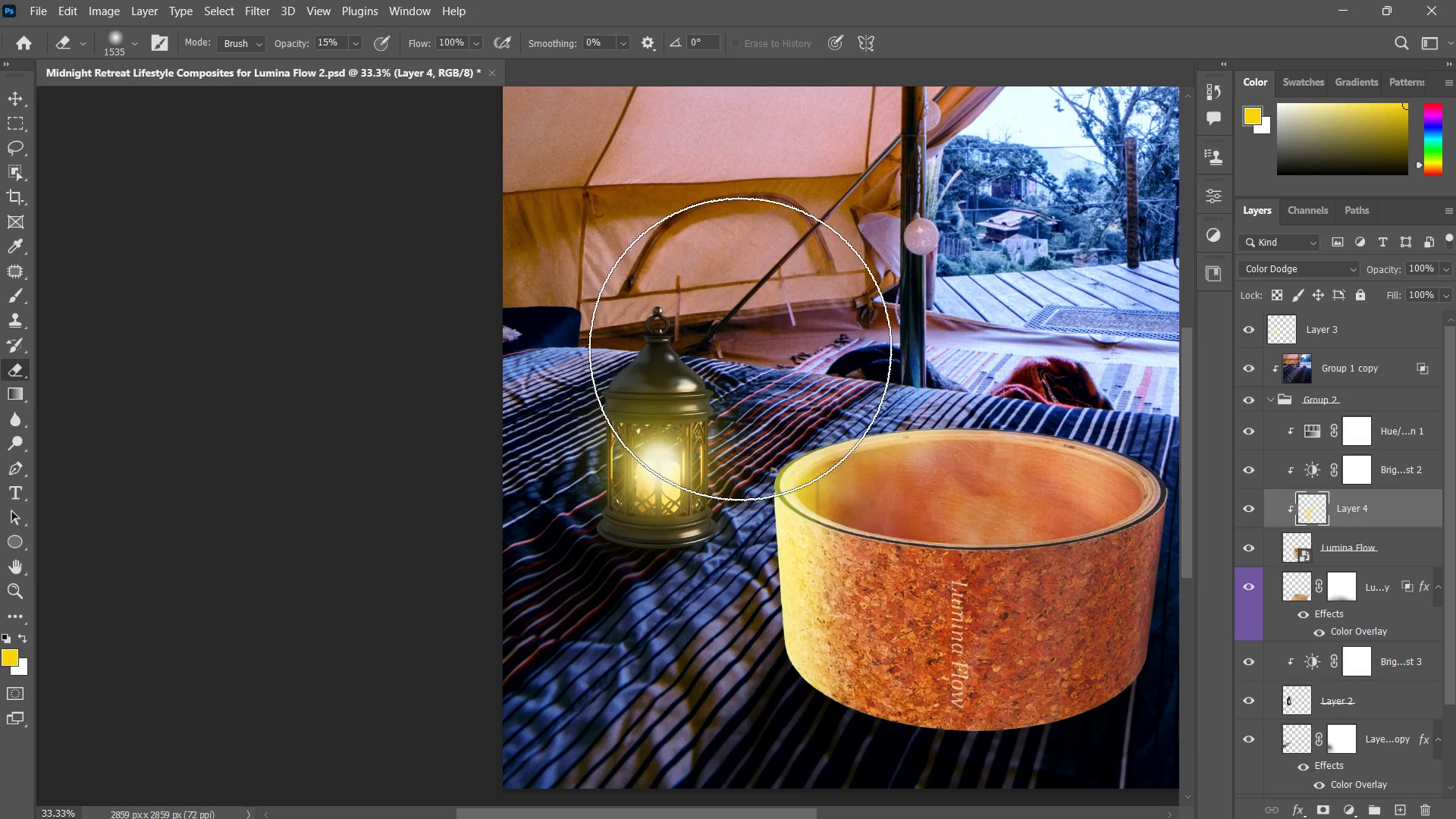 
hold_key(key=AltLeft, duration=1.24)
 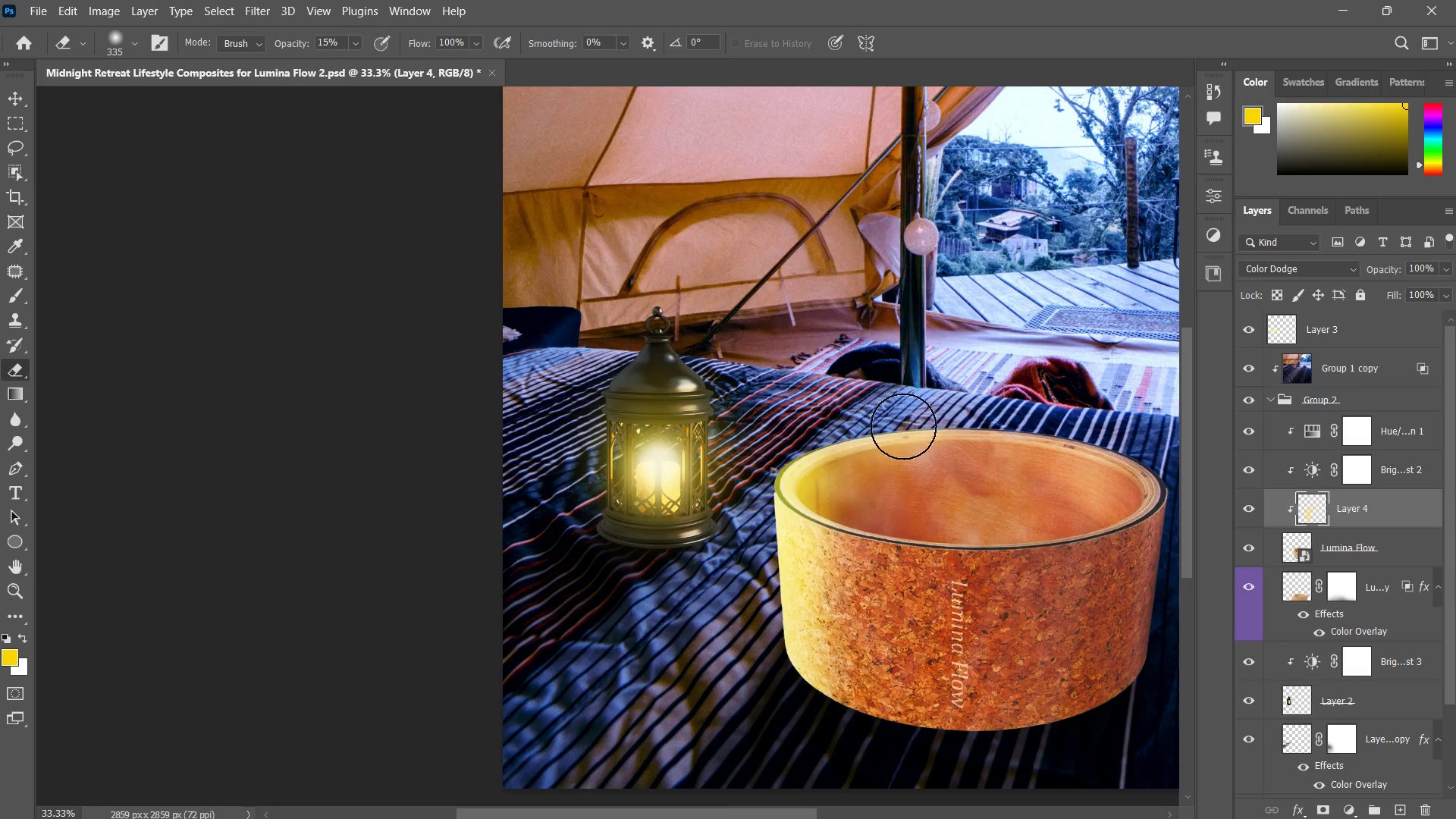 
left_click_drag(start_coordinate=[901, 426], to_coordinate=[766, 562])
 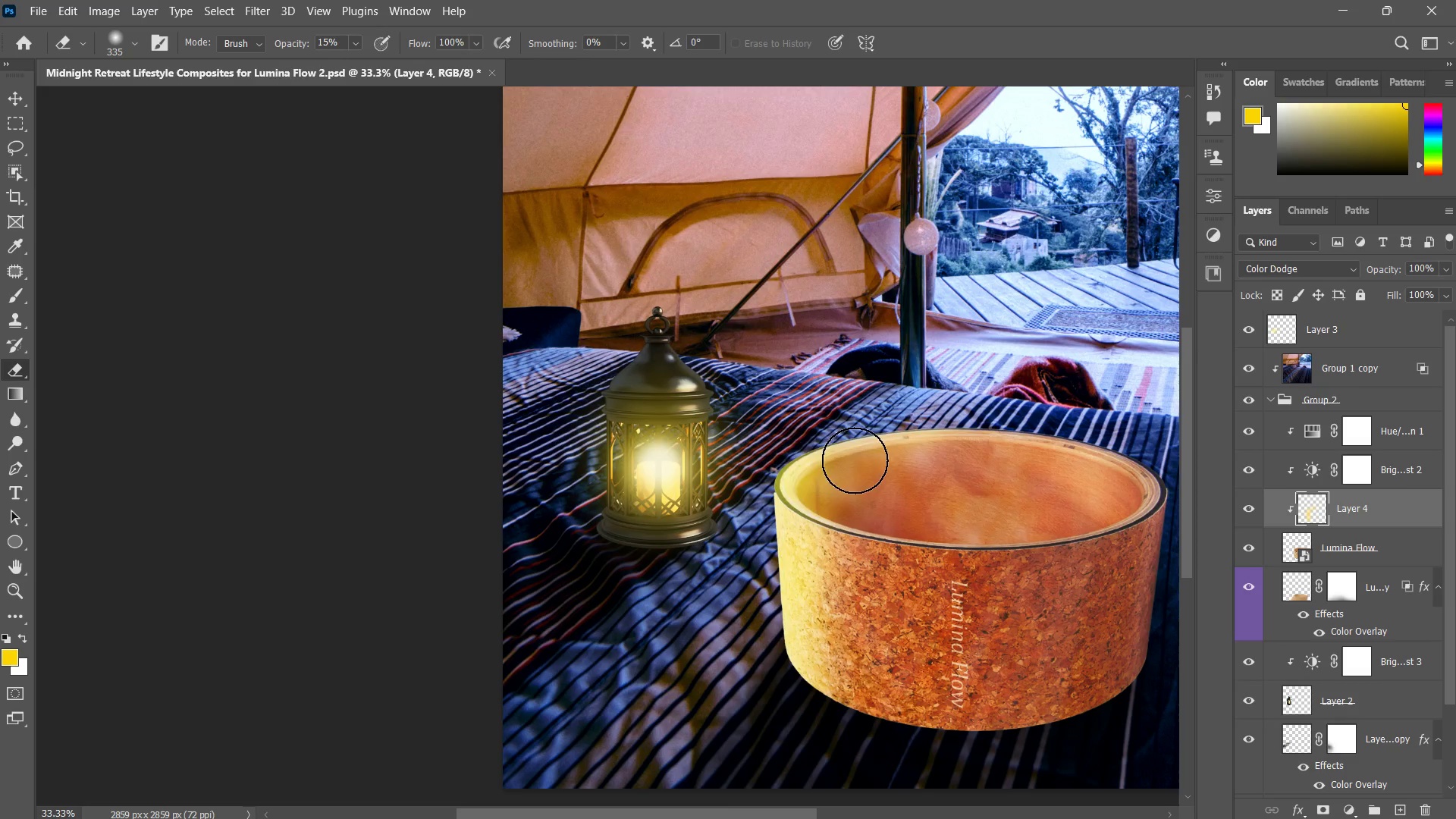 
left_click_drag(start_coordinate=[843, 429], to_coordinate=[783, 577])
 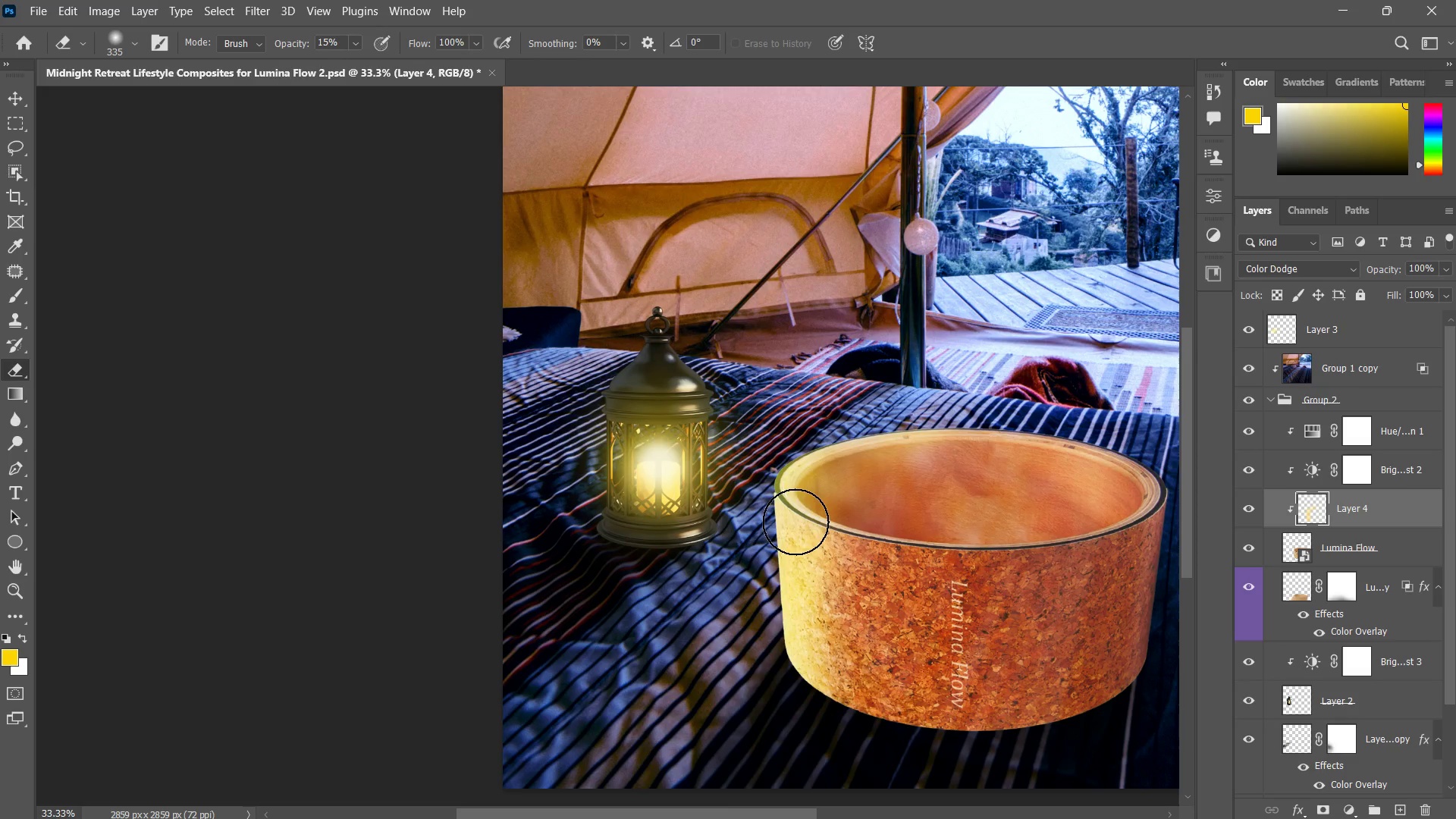 
left_click_drag(start_coordinate=[804, 485], to_coordinate=[780, 661])
 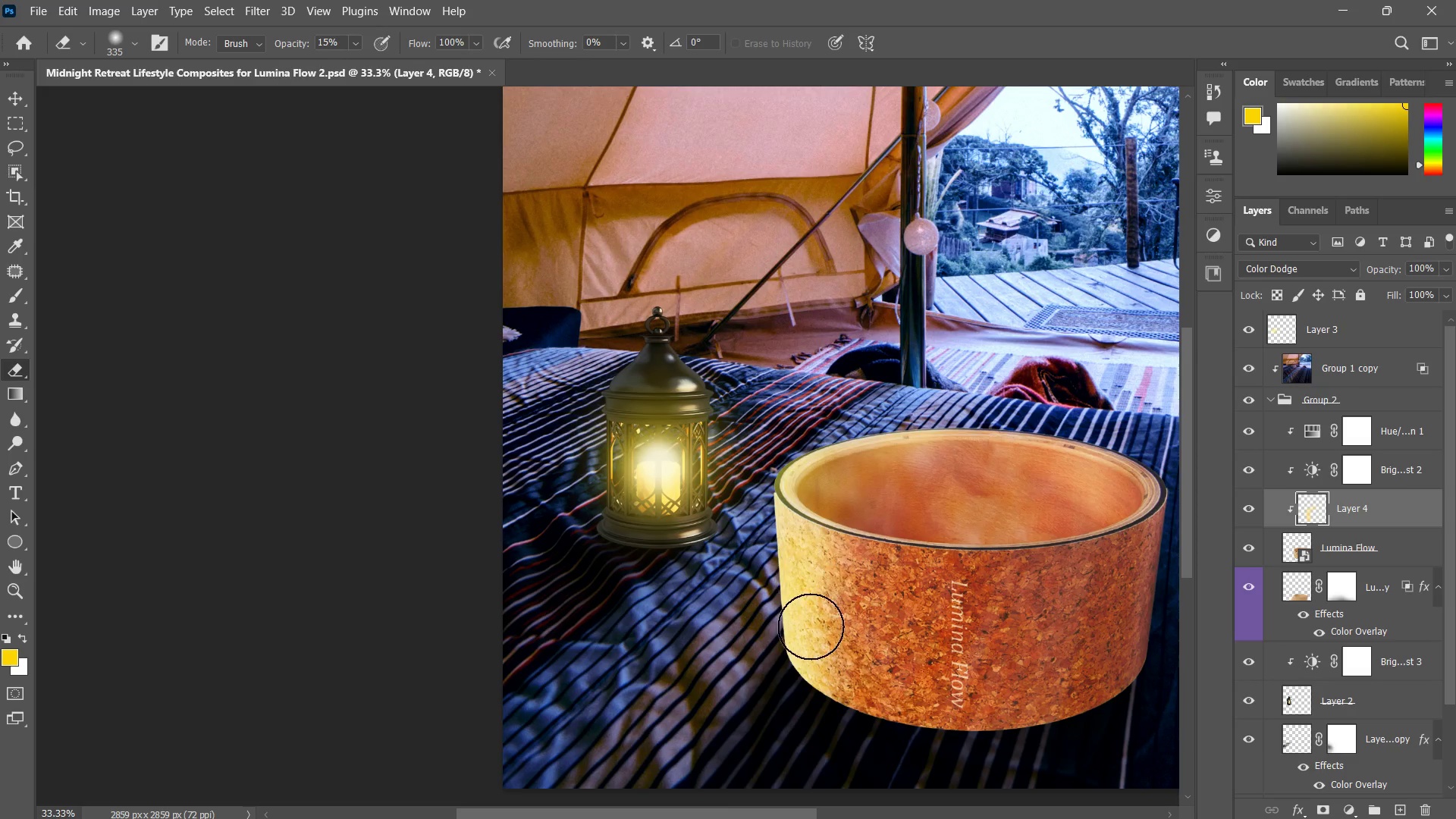 
left_click_drag(start_coordinate=[800, 524], to_coordinate=[829, 698])
 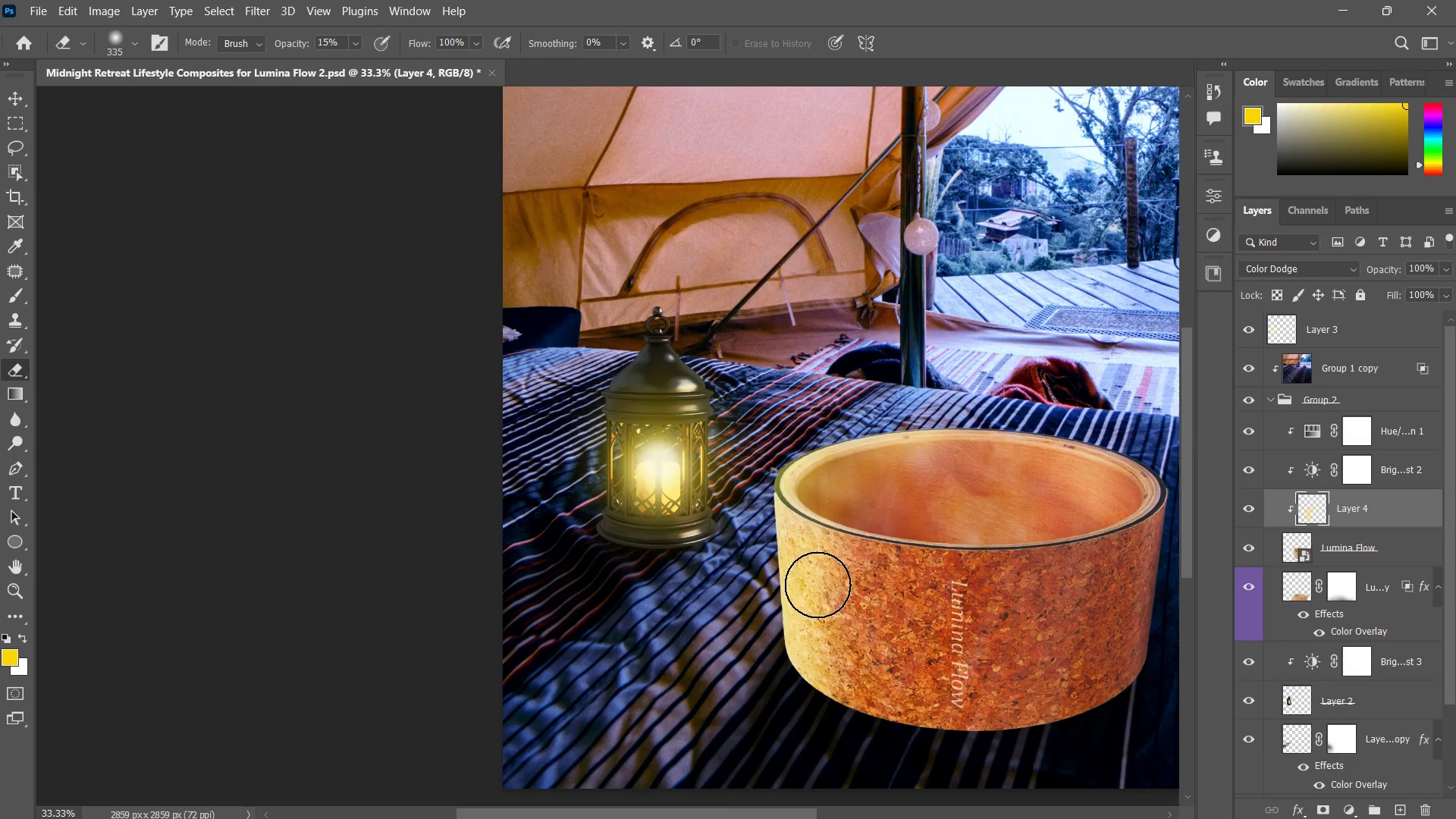 
left_click_drag(start_coordinate=[803, 517], to_coordinate=[834, 742])
 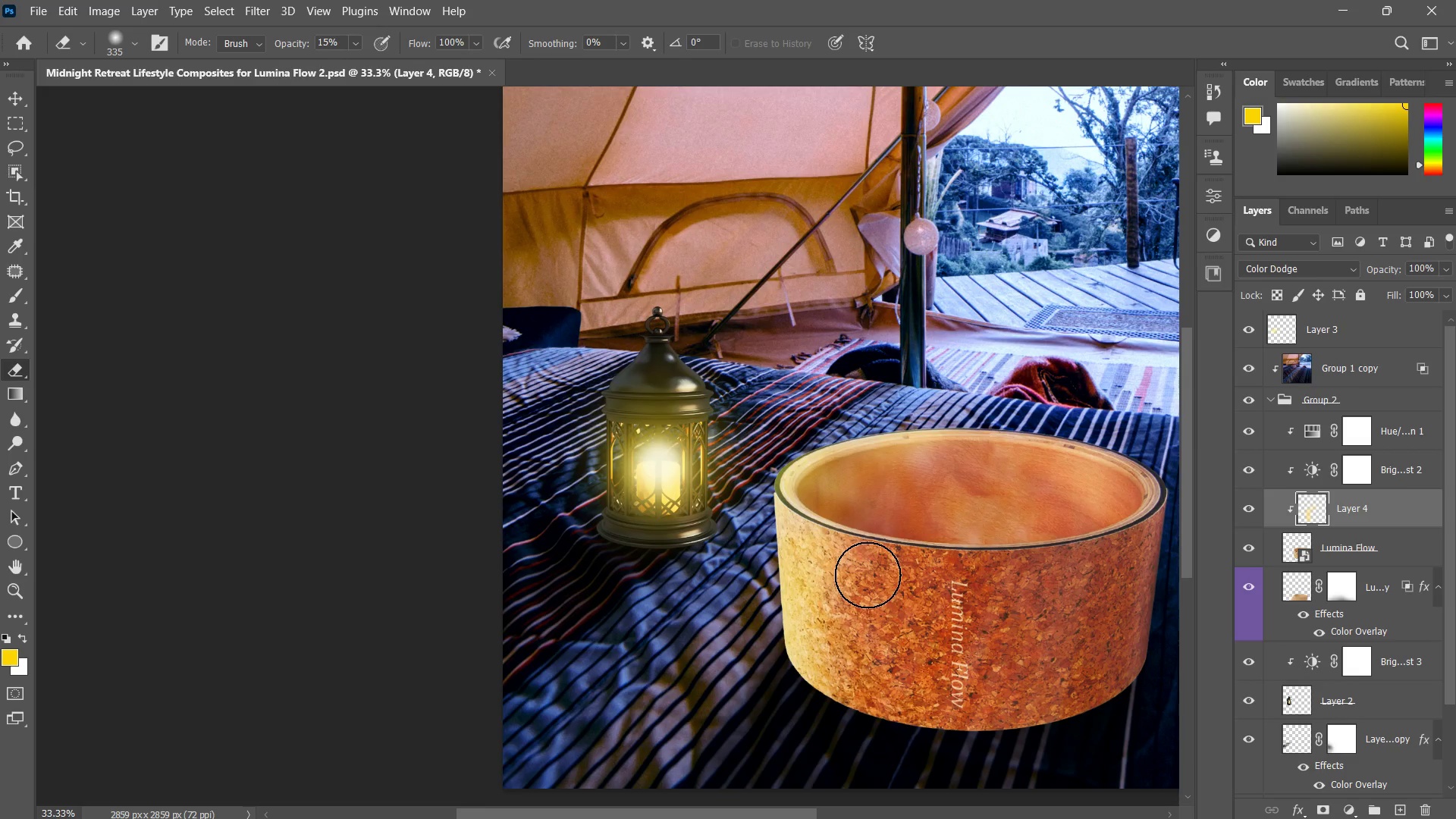 
left_click_drag(start_coordinate=[854, 519], to_coordinate=[861, 736])
 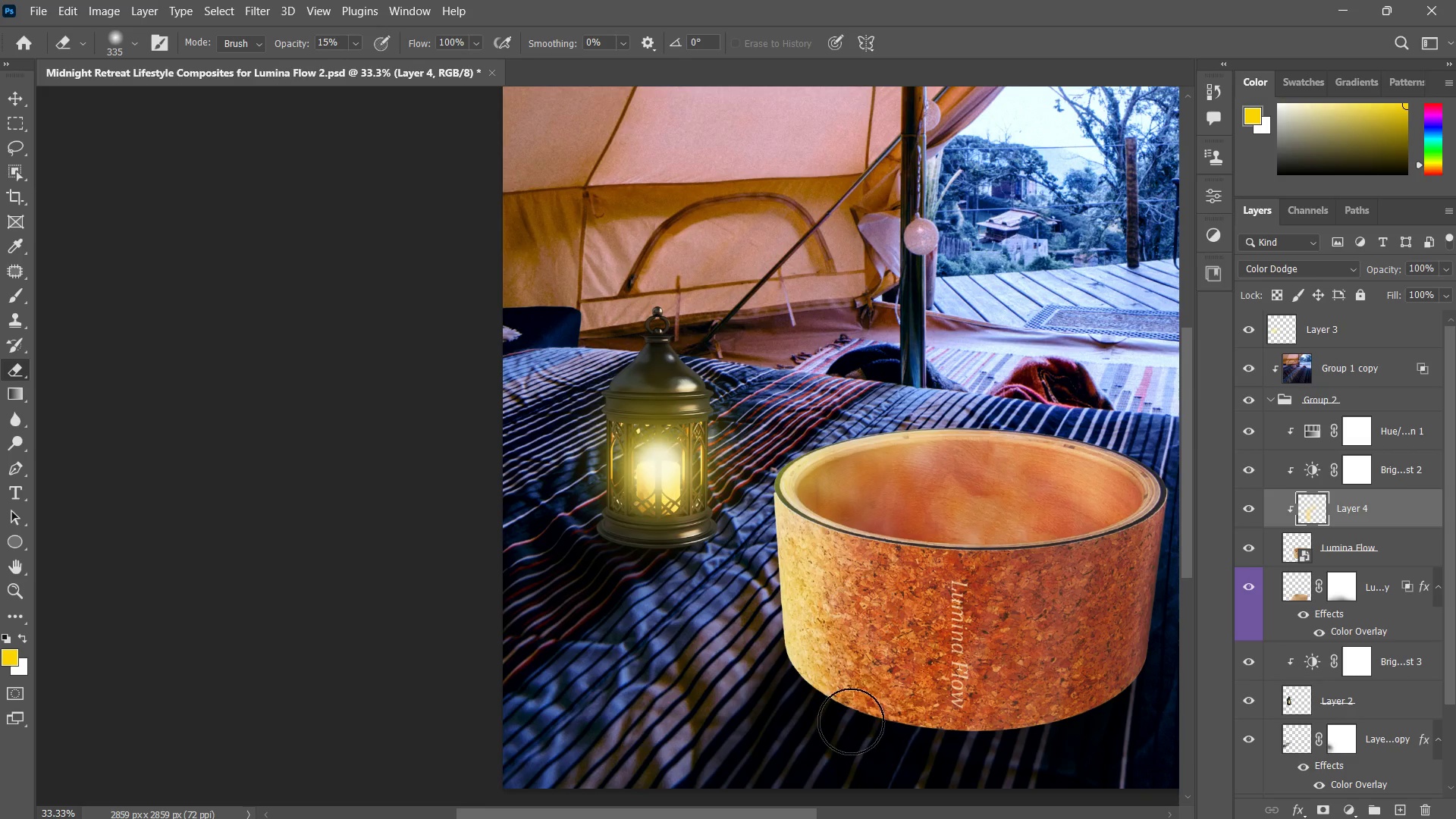 
left_click_drag(start_coordinate=[859, 581], to_coordinate=[851, 725])
 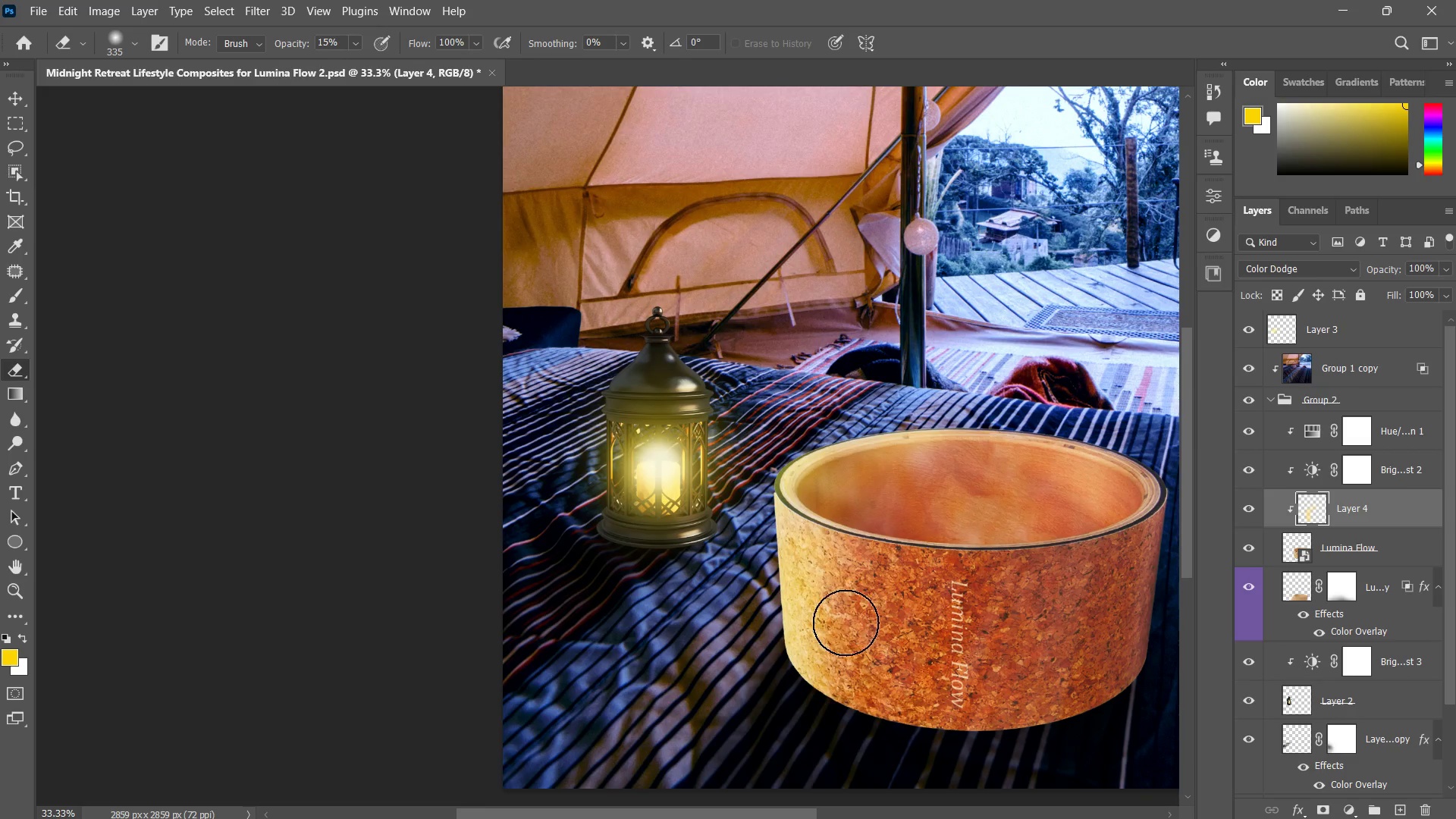 
left_click_drag(start_coordinate=[846, 611], to_coordinate=[862, 516])
 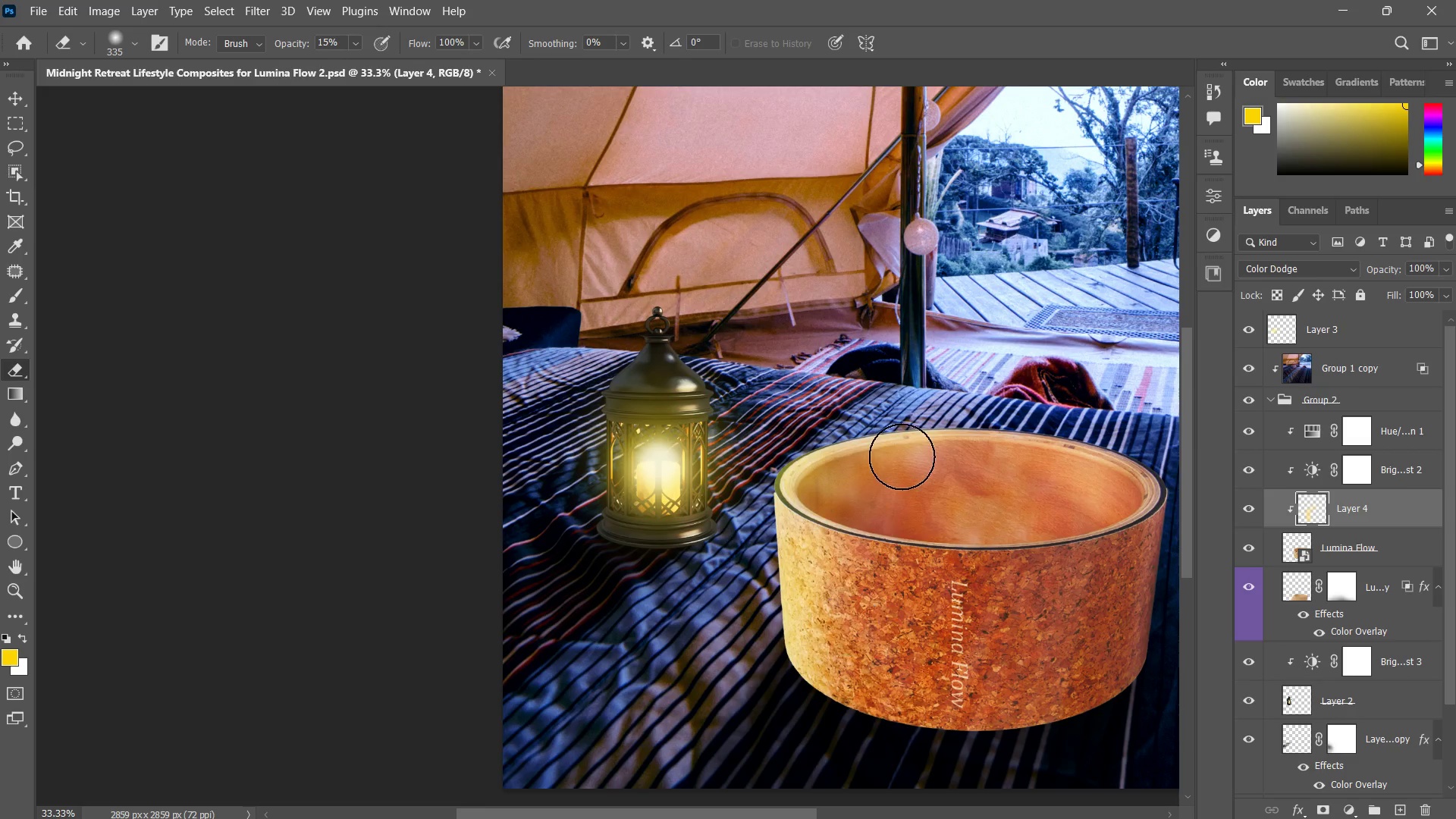 
left_click_drag(start_coordinate=[872, 475], to_coordinate=[890, 457])
 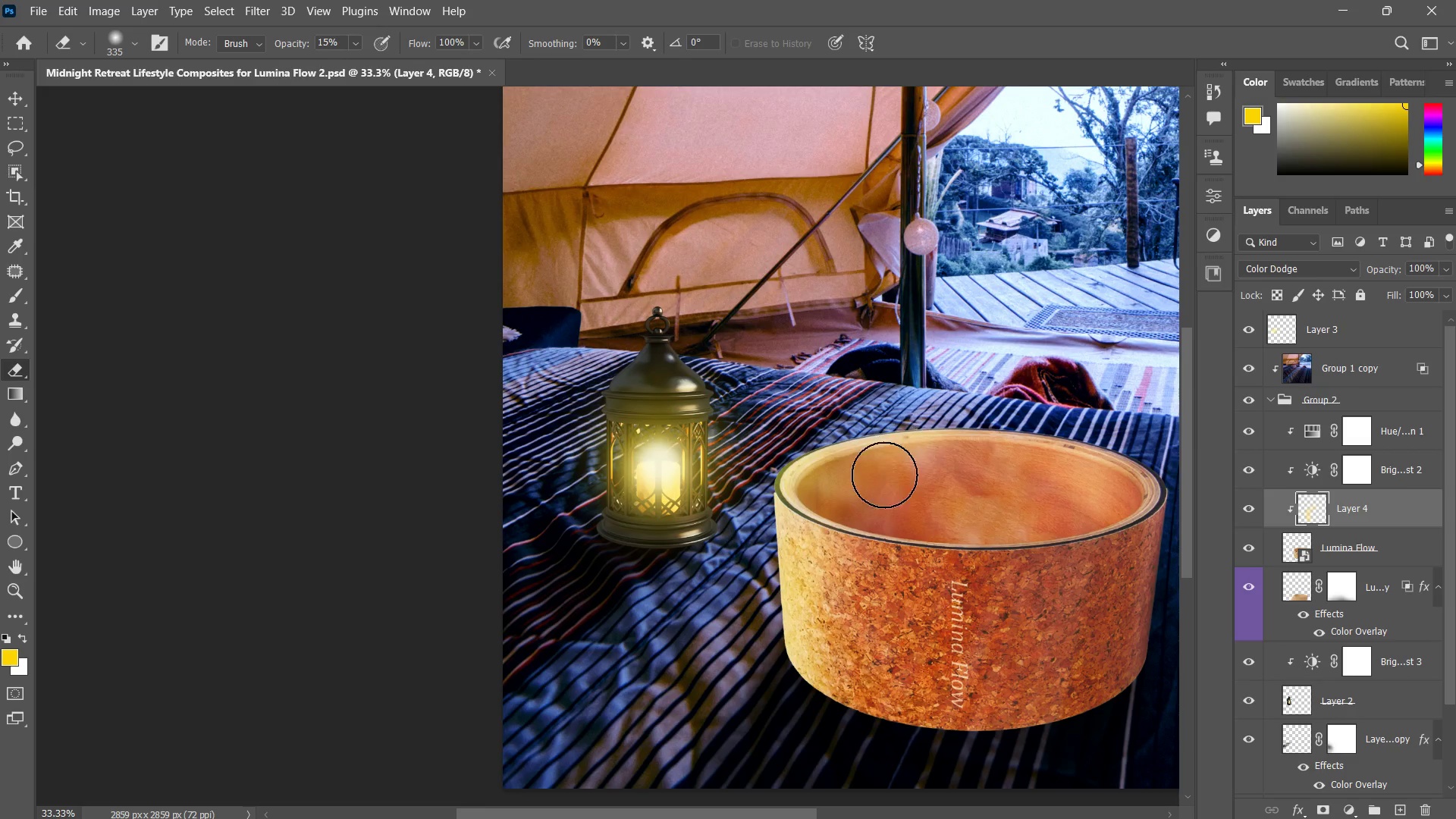 
left_click_drag(start_coordinate=[906, 459], to_coordinate=[823, 512])
 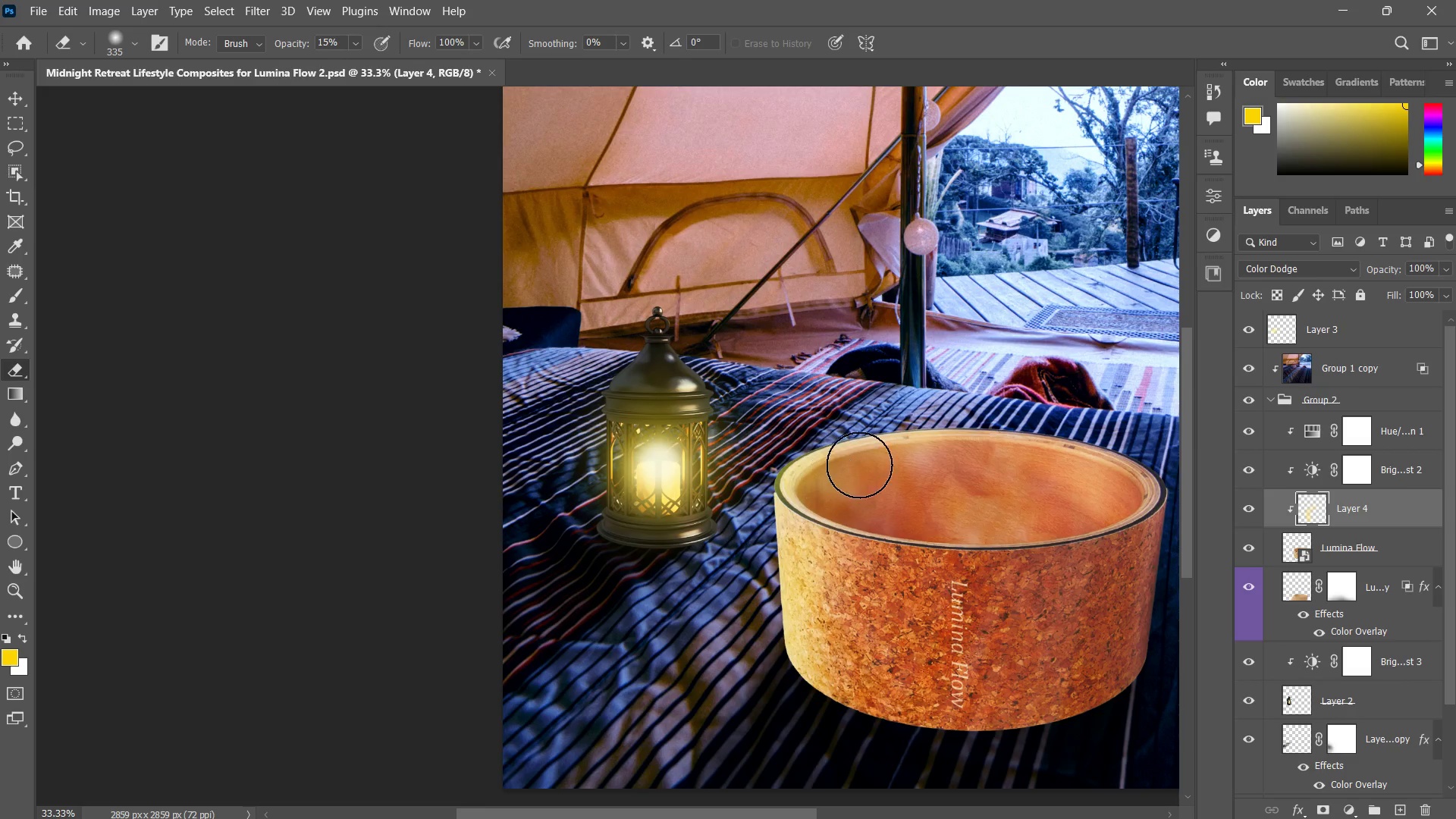 
left_click_drag(start_coordinate=[874, 455], to_coordinate=[797, 520])
 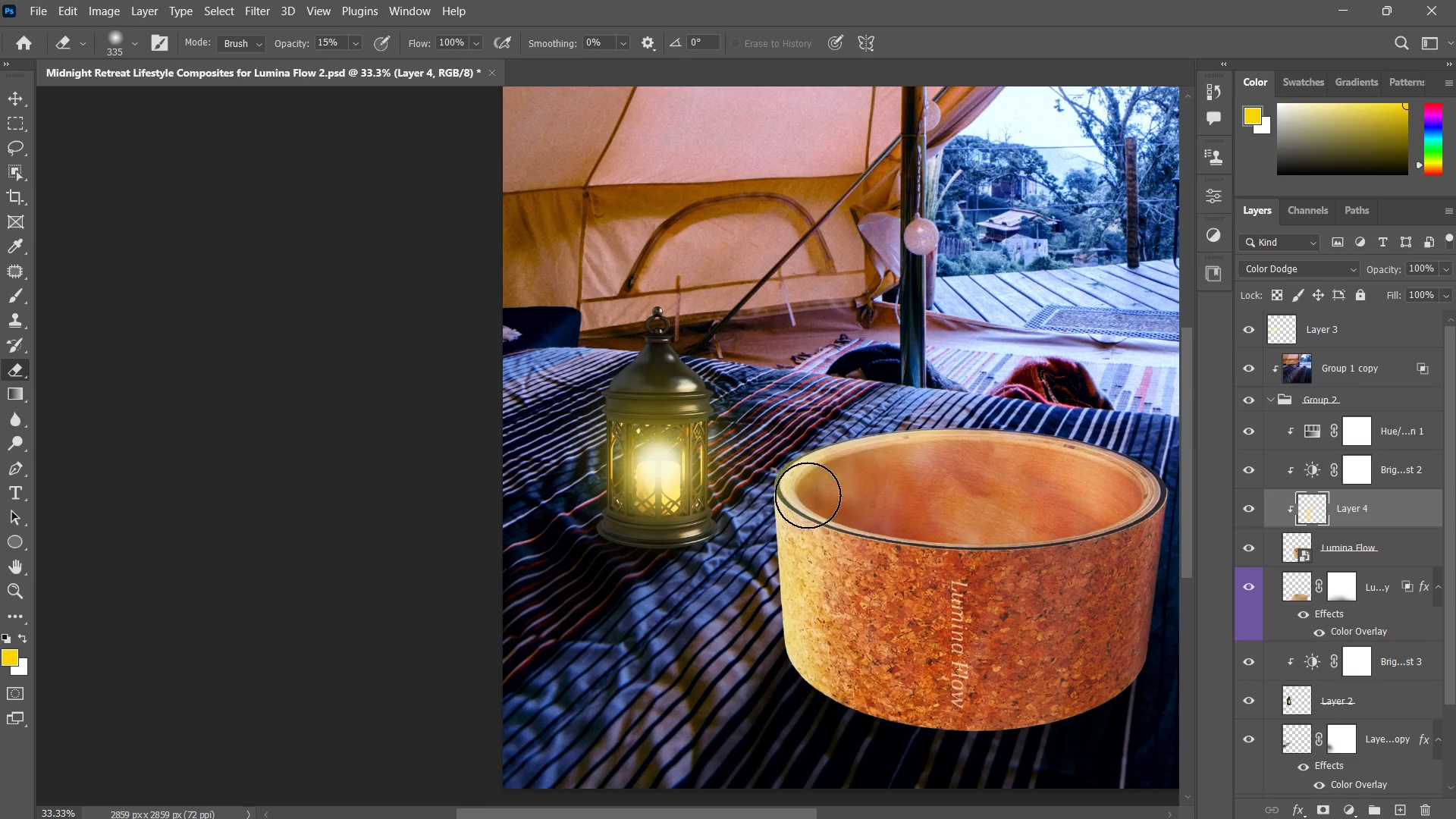 
left_click_drag(start_coordinate=[797, 521], to_coordinate=[800, 510])
 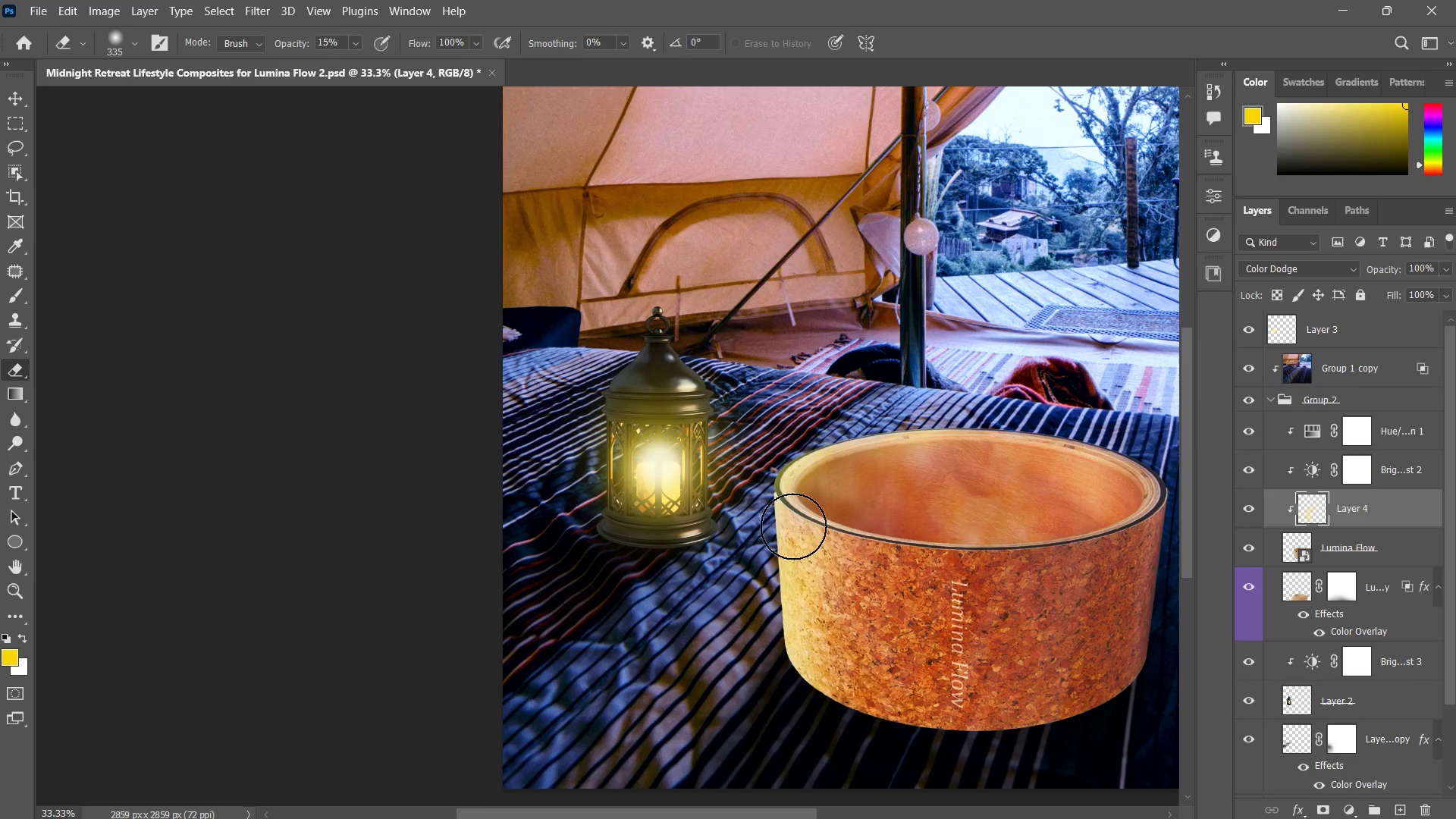 
left_click_drag(start_coordinate=[816, 456], to_coordinate=[791, 548])
 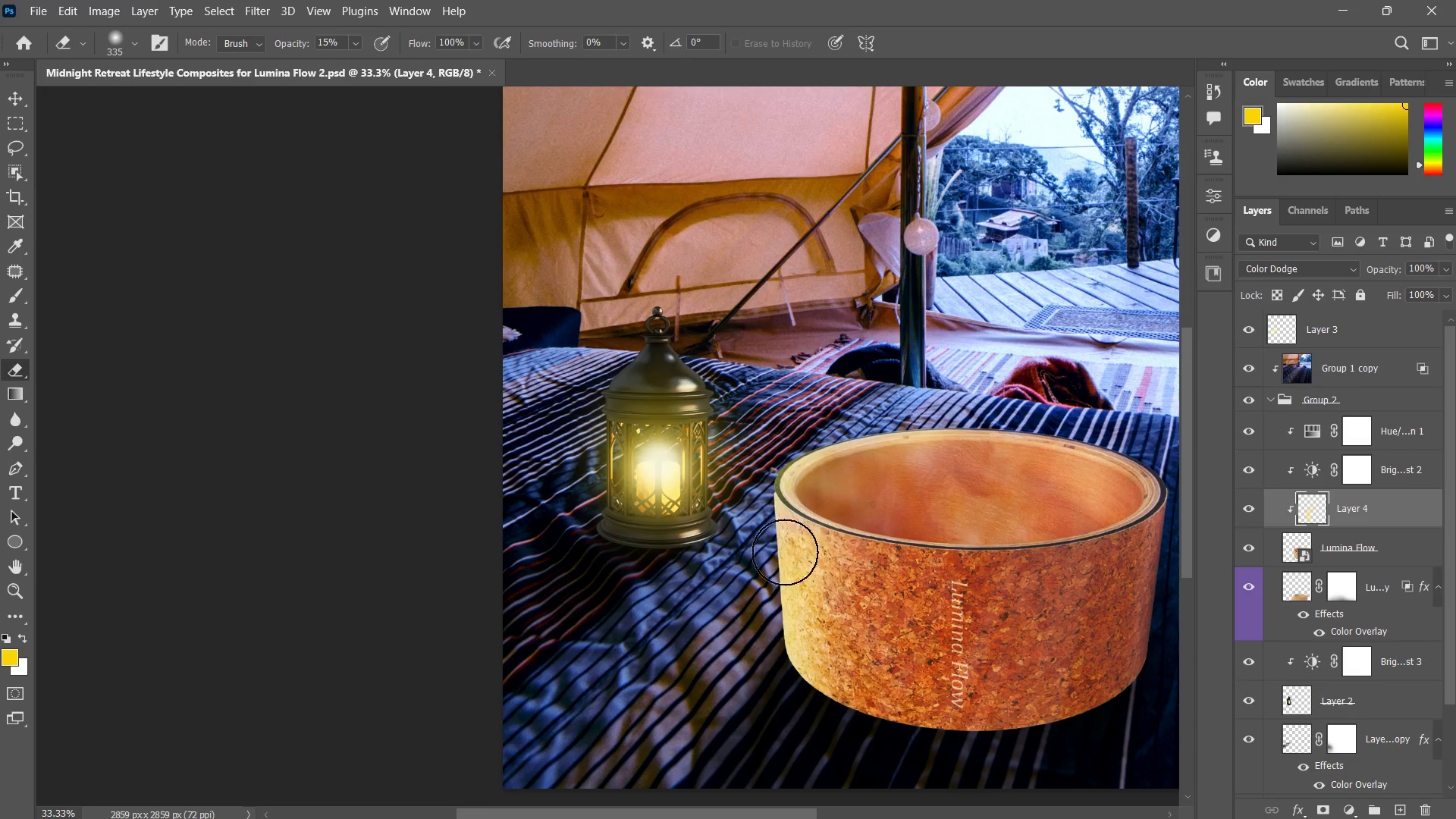 
left_click_drag(start_coordinate=[802, 479], to_coordinate=[795, 566])
 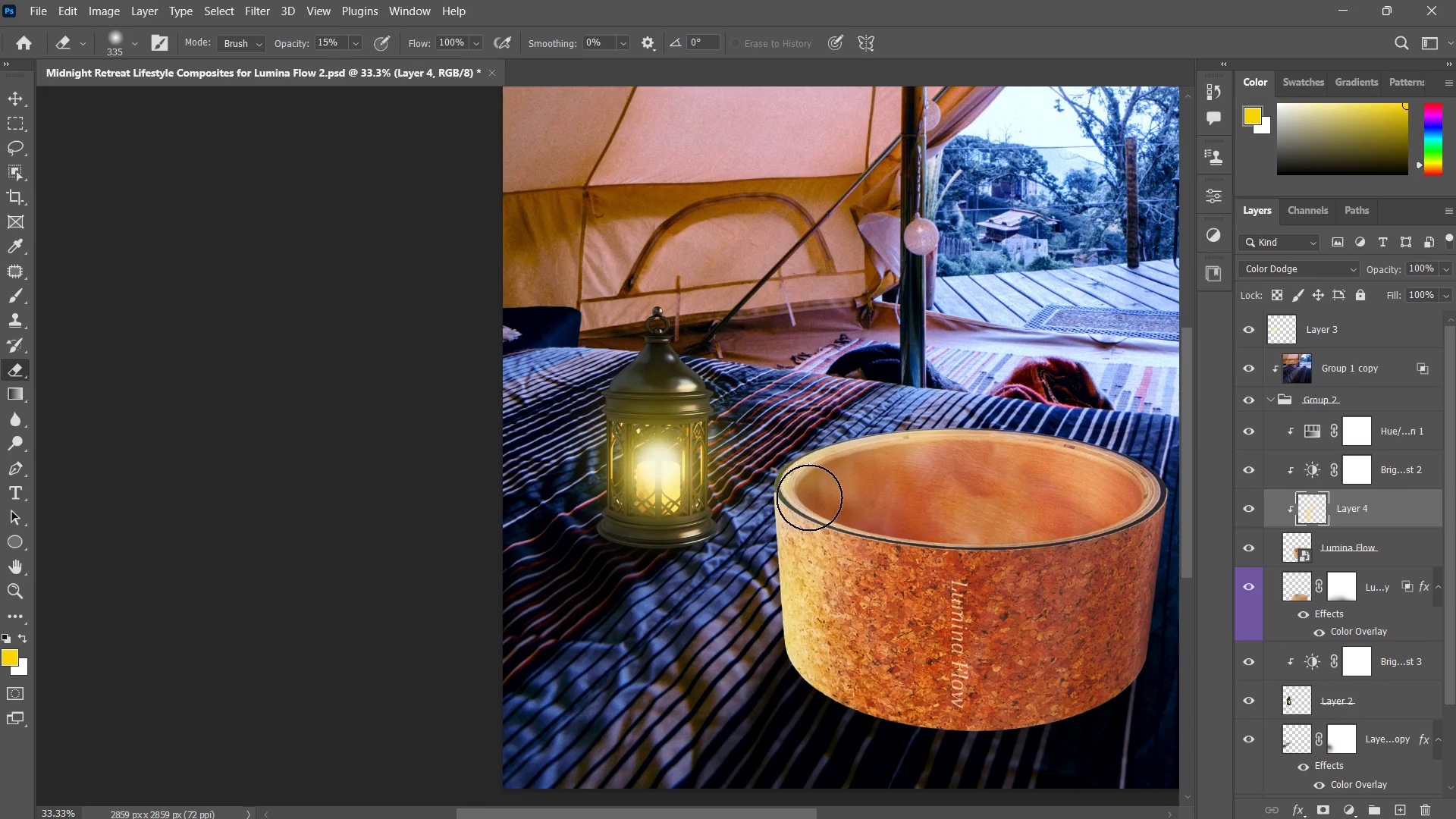 
left_click_drag(start_coordinate=[799, 475], to_coordinate=[787, 563])
 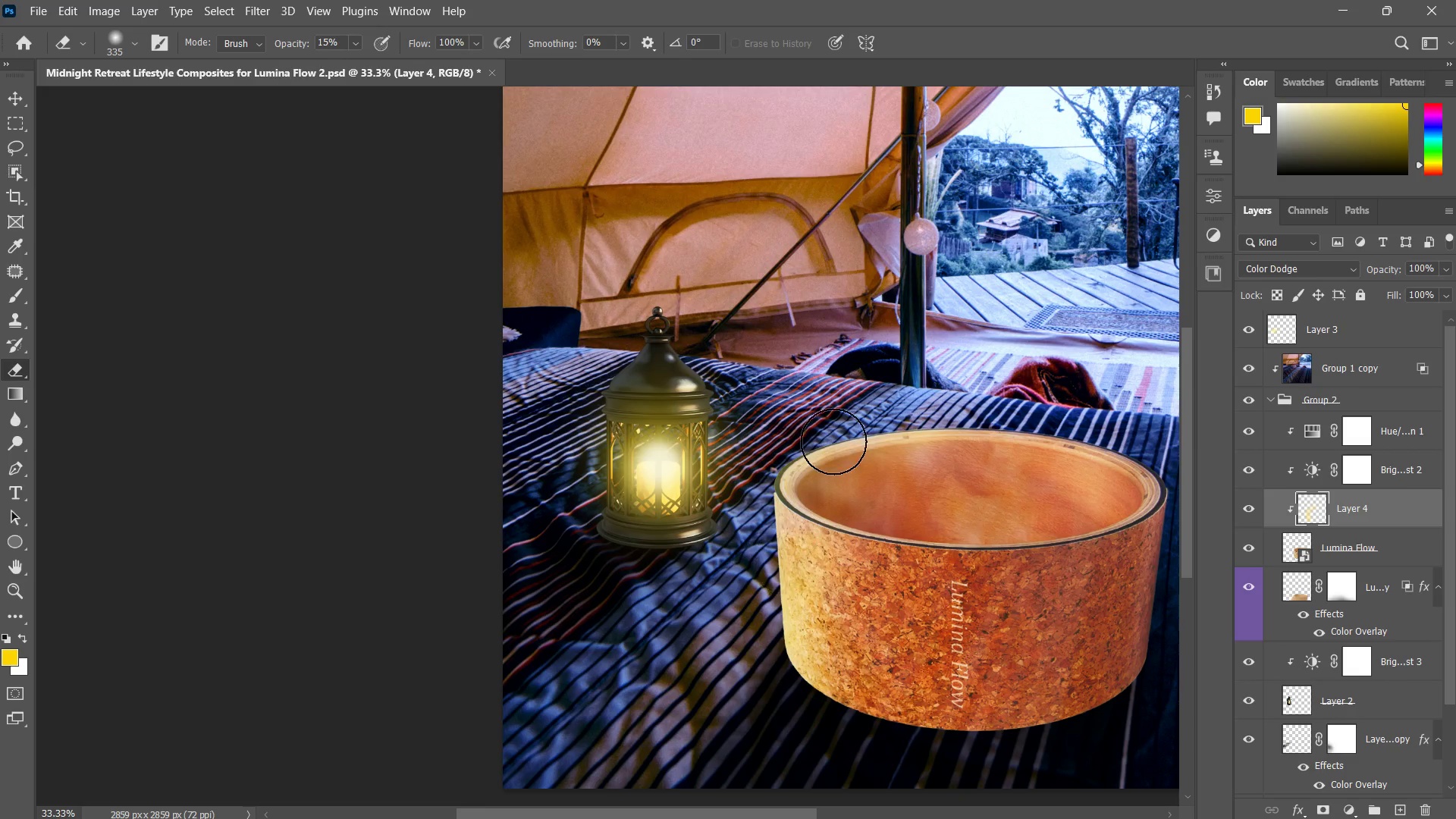 
left_click_drag(start_coordinate=[833, 443], to_coordinate=[821, 632])
 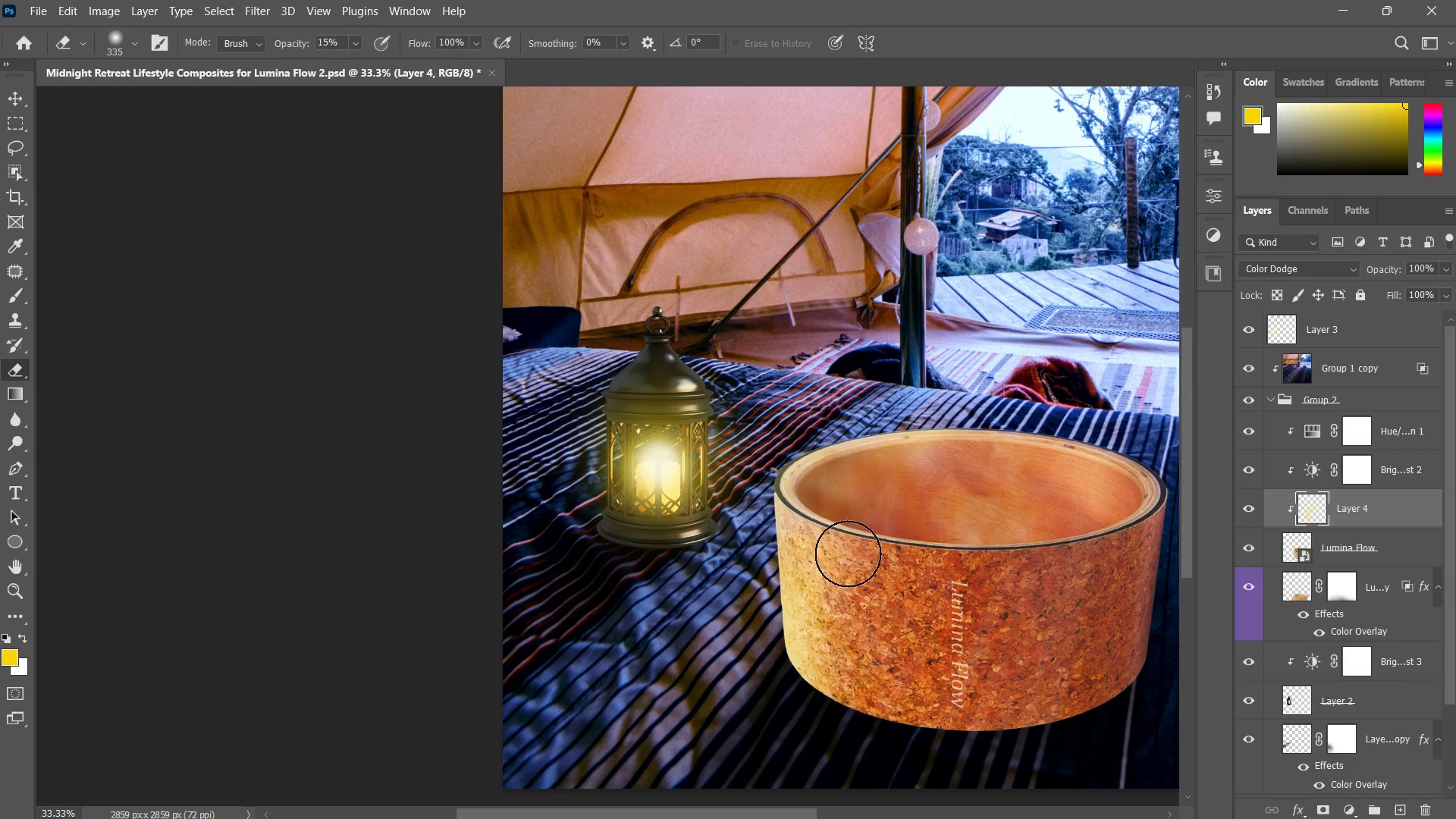 
left_click_drag(start_coordinate=[853, 526], to_coordinate=[874, 687])
 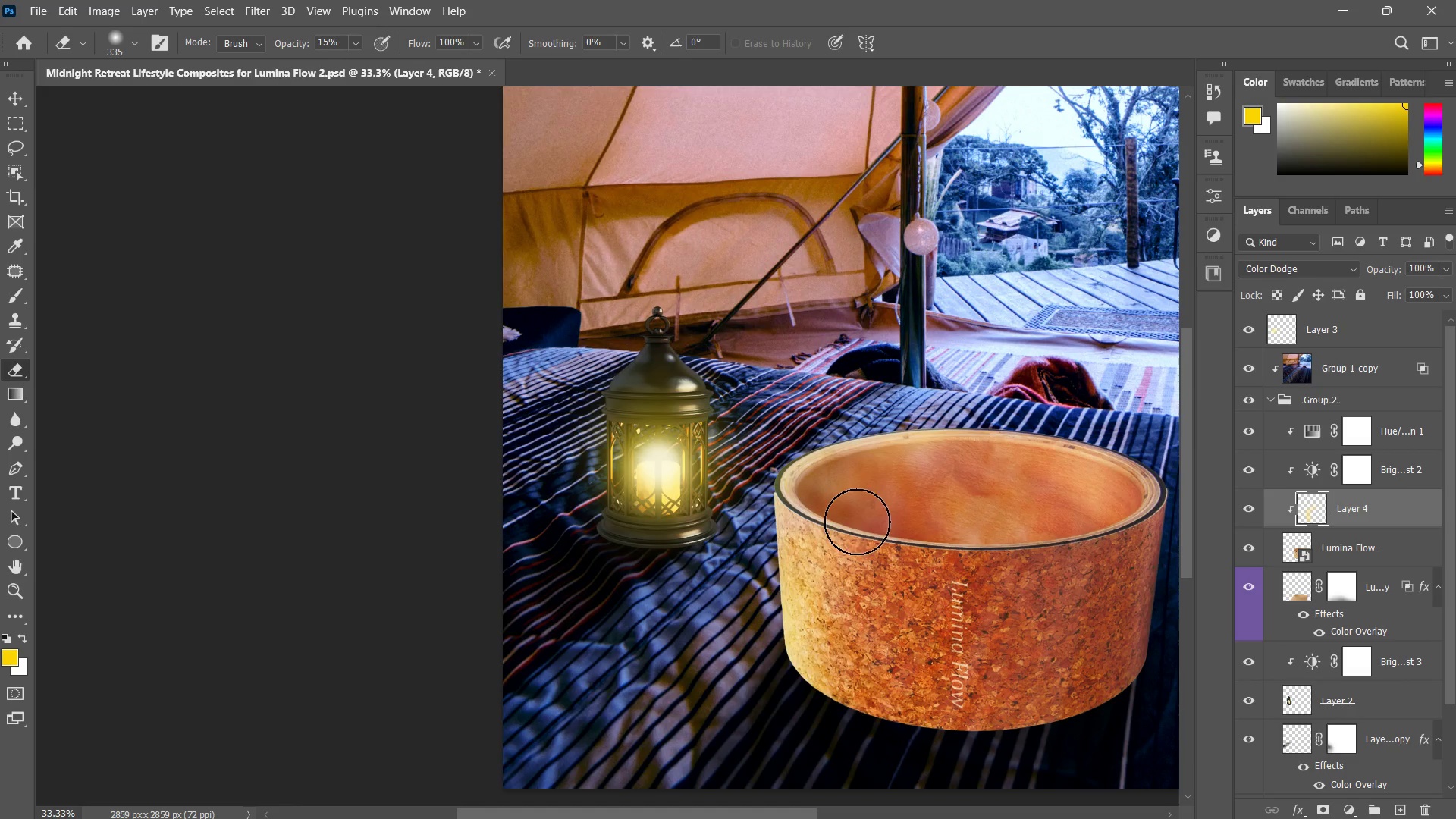 
left_click_drag(start_coordinate=[848, 508], to_coordinate=[838, 698])
 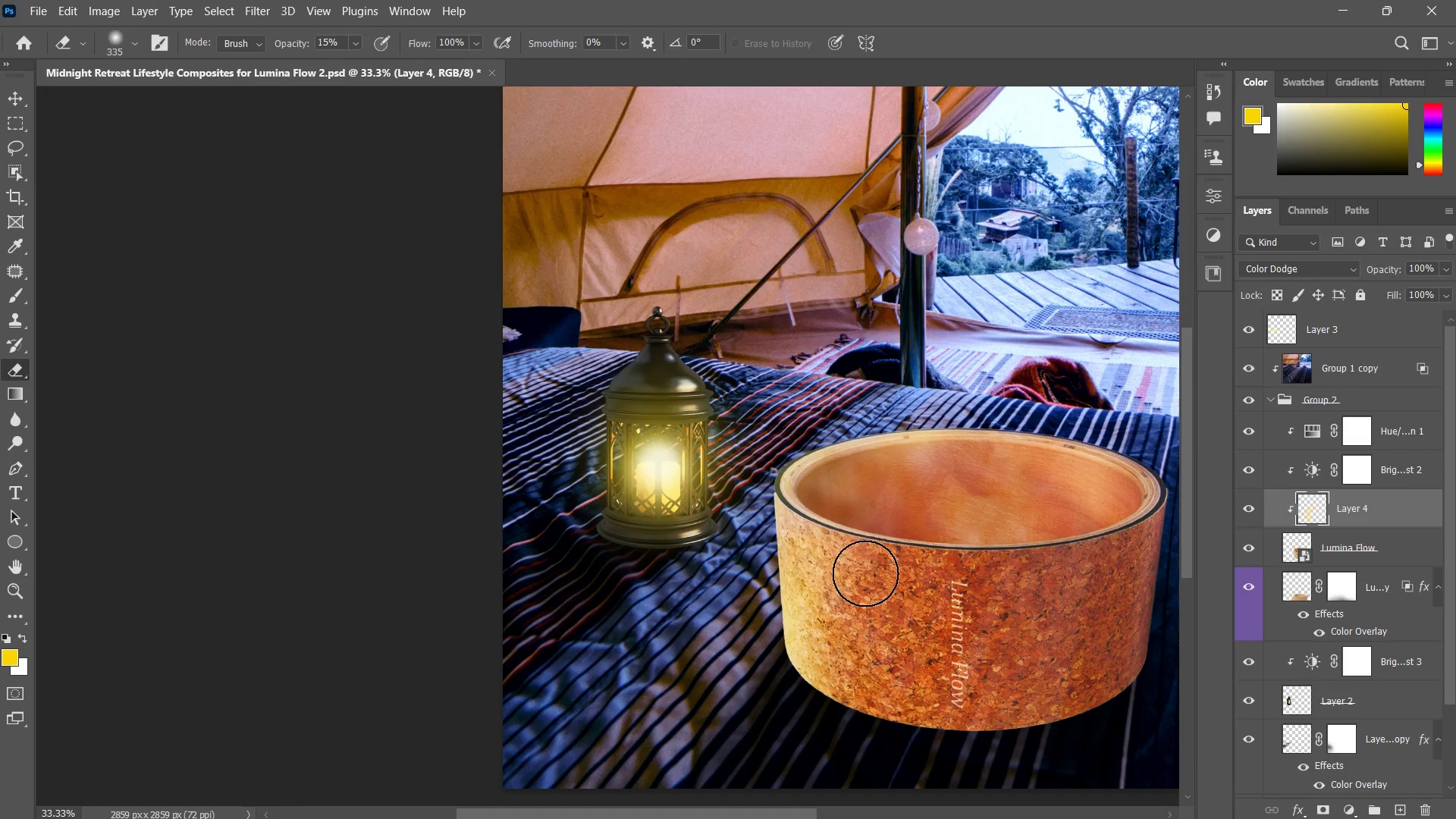 
left_click_drag(start_coordinate=[864, 573], to_coordinate=[835, 698])
 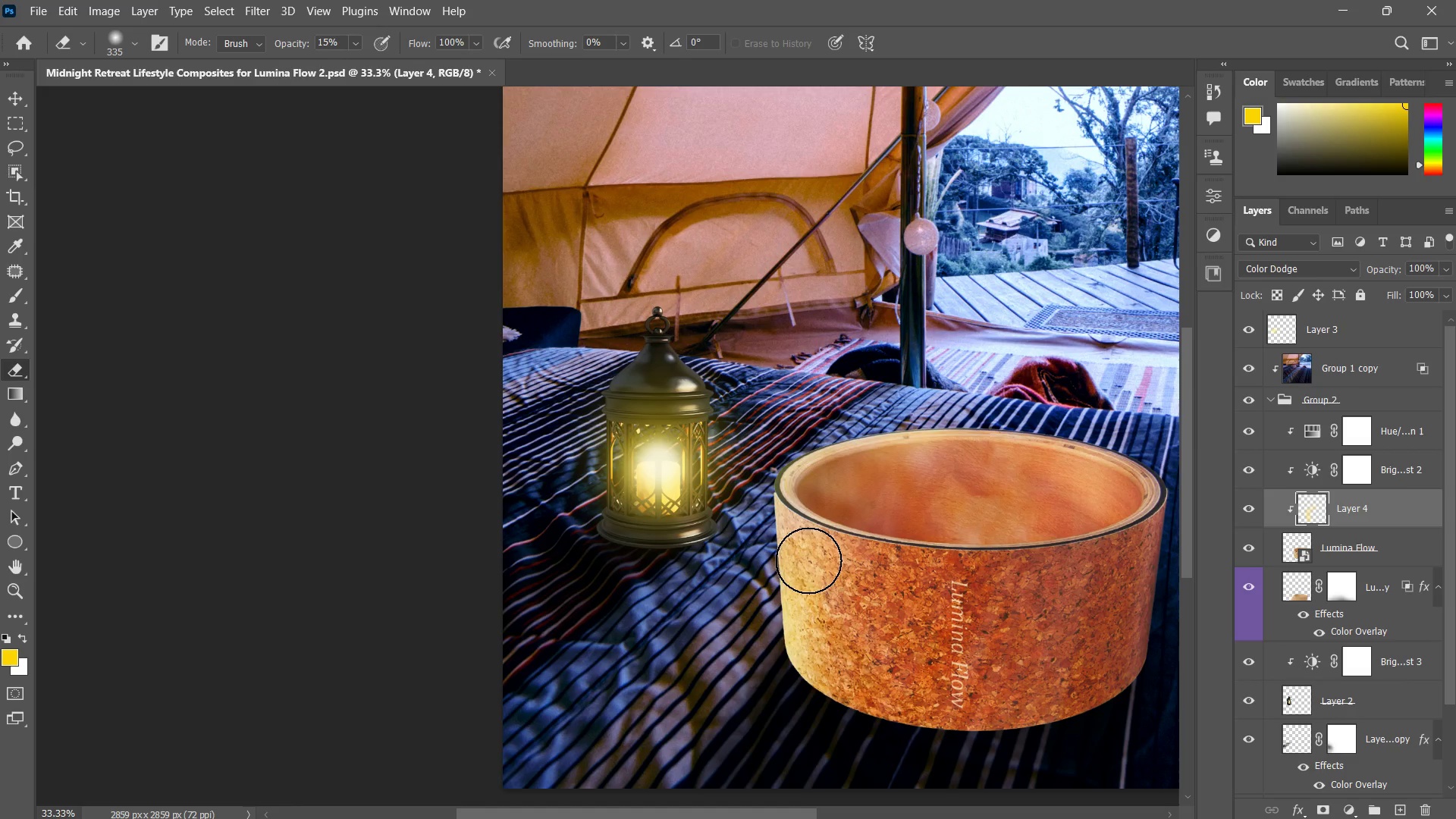 
triple_click([835, 698])
 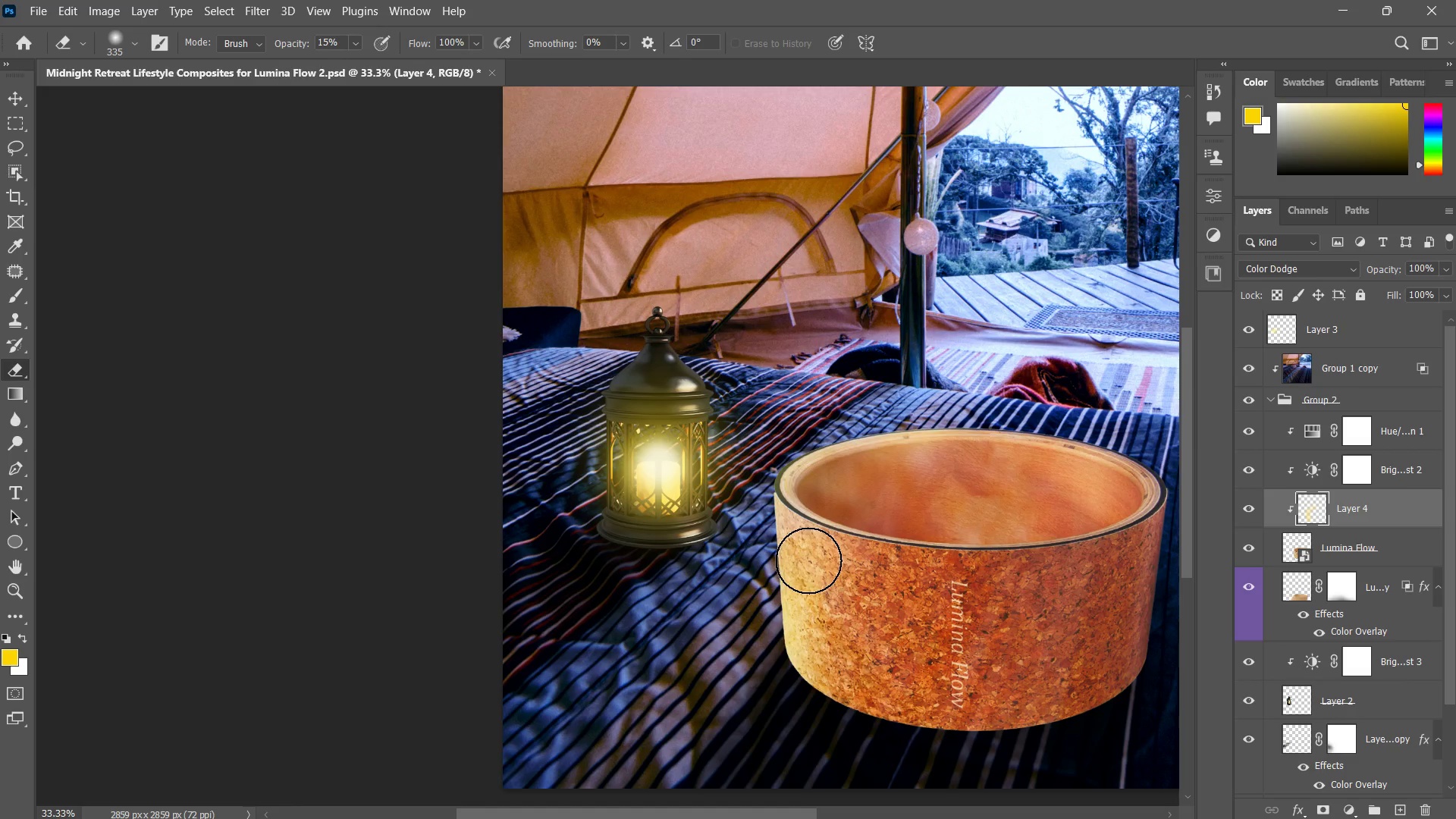 
left_click_drag(start_coordinate=[808, 560], to_coordinate=[809, 695])
 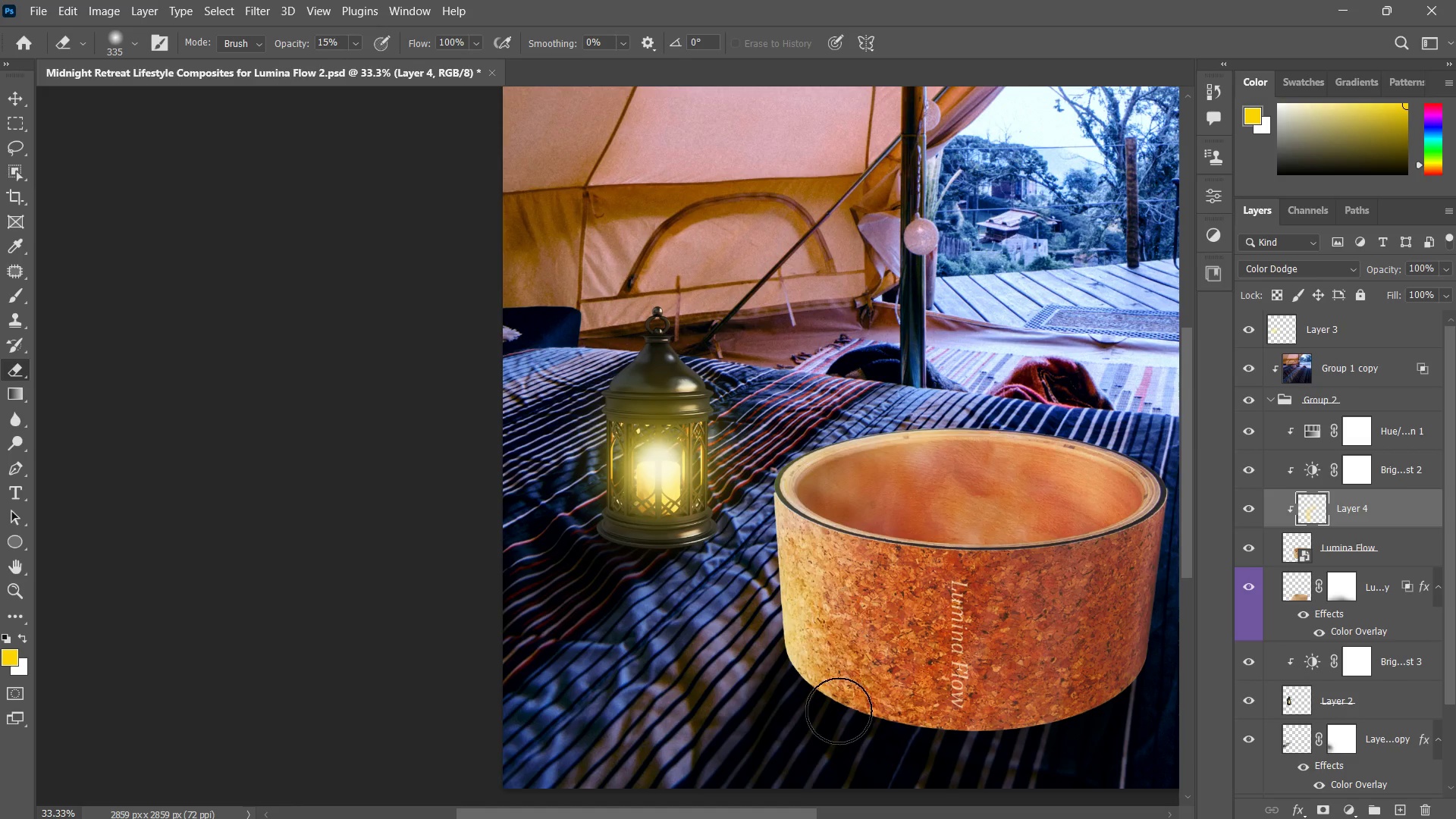 
left_click_drag(start_coordinate=[839, 576], to_coordinate=[839, 721])
 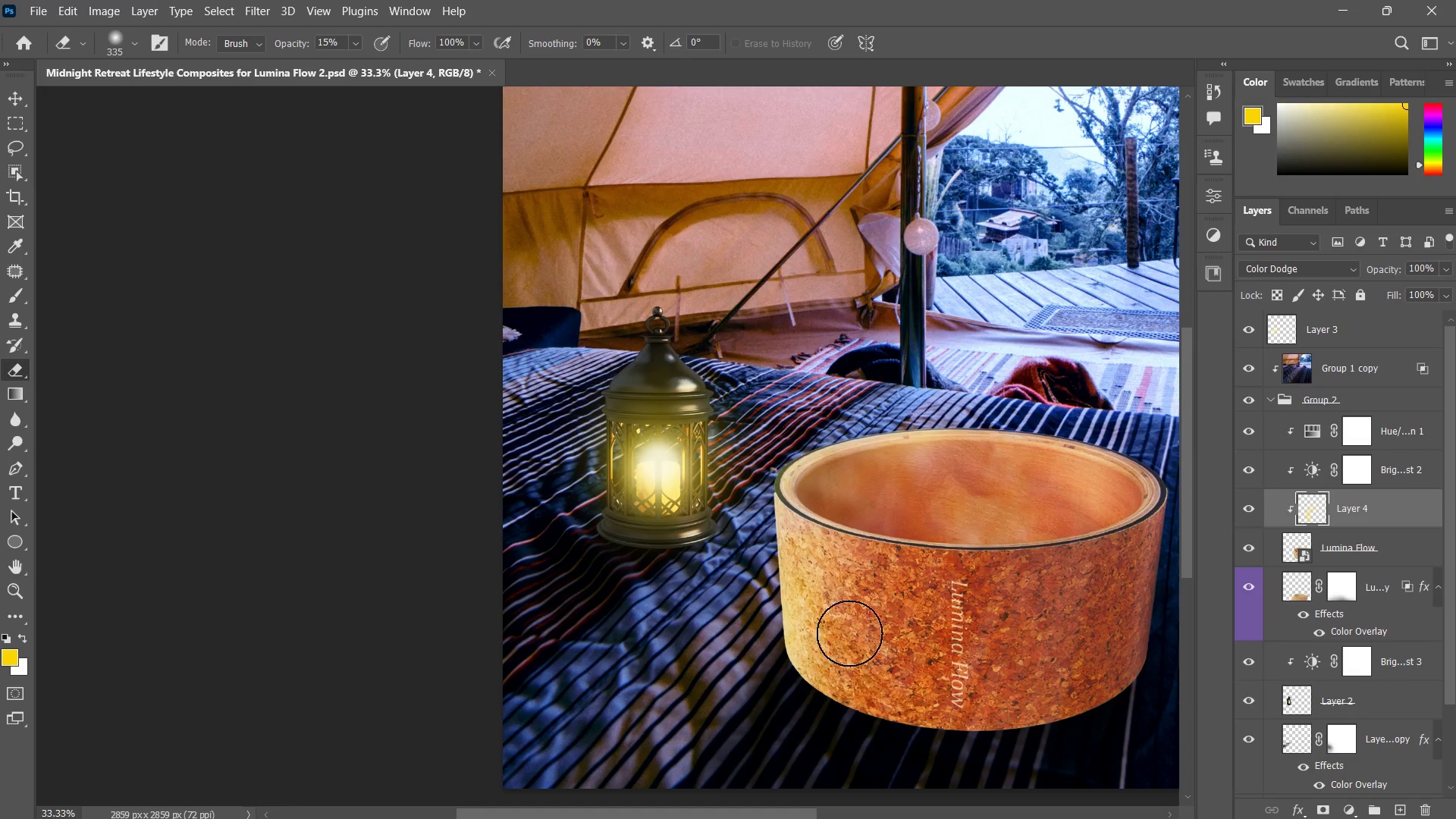 
triple_click([839, 721])
 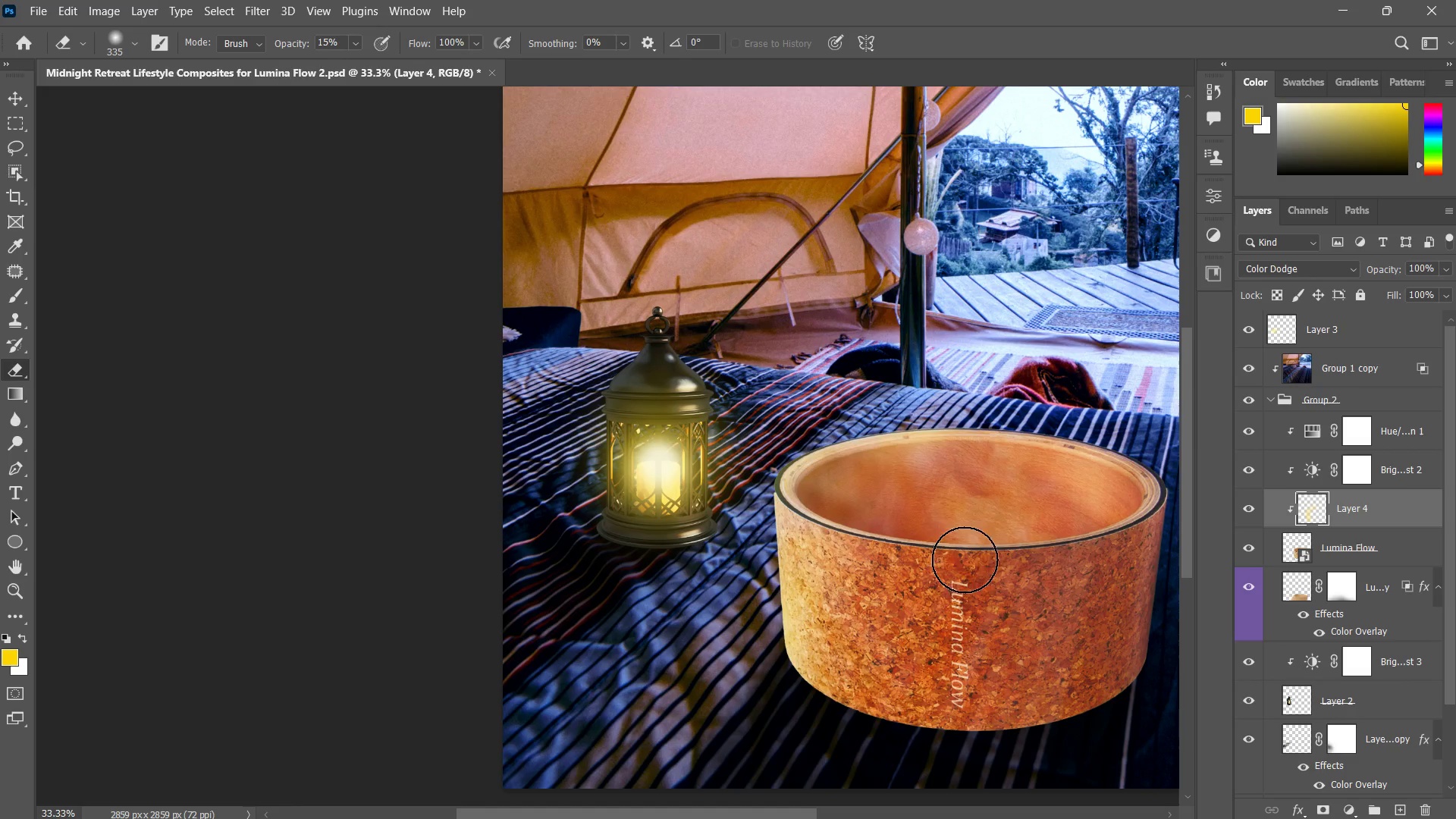 
type(zz)
 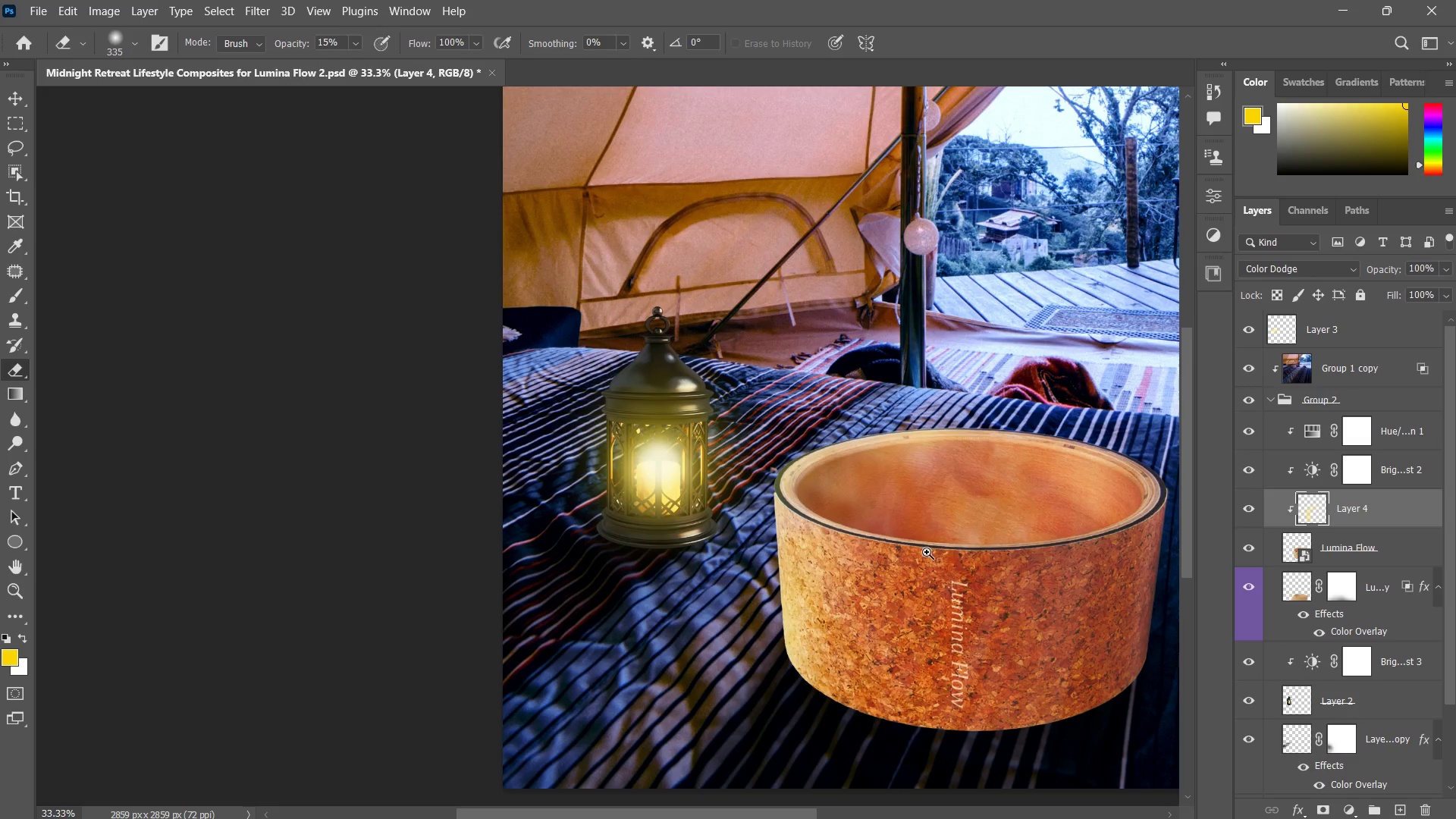 
left_click_drag(start_coordinate=[920, 557], to_coordinate=[884, 585])
 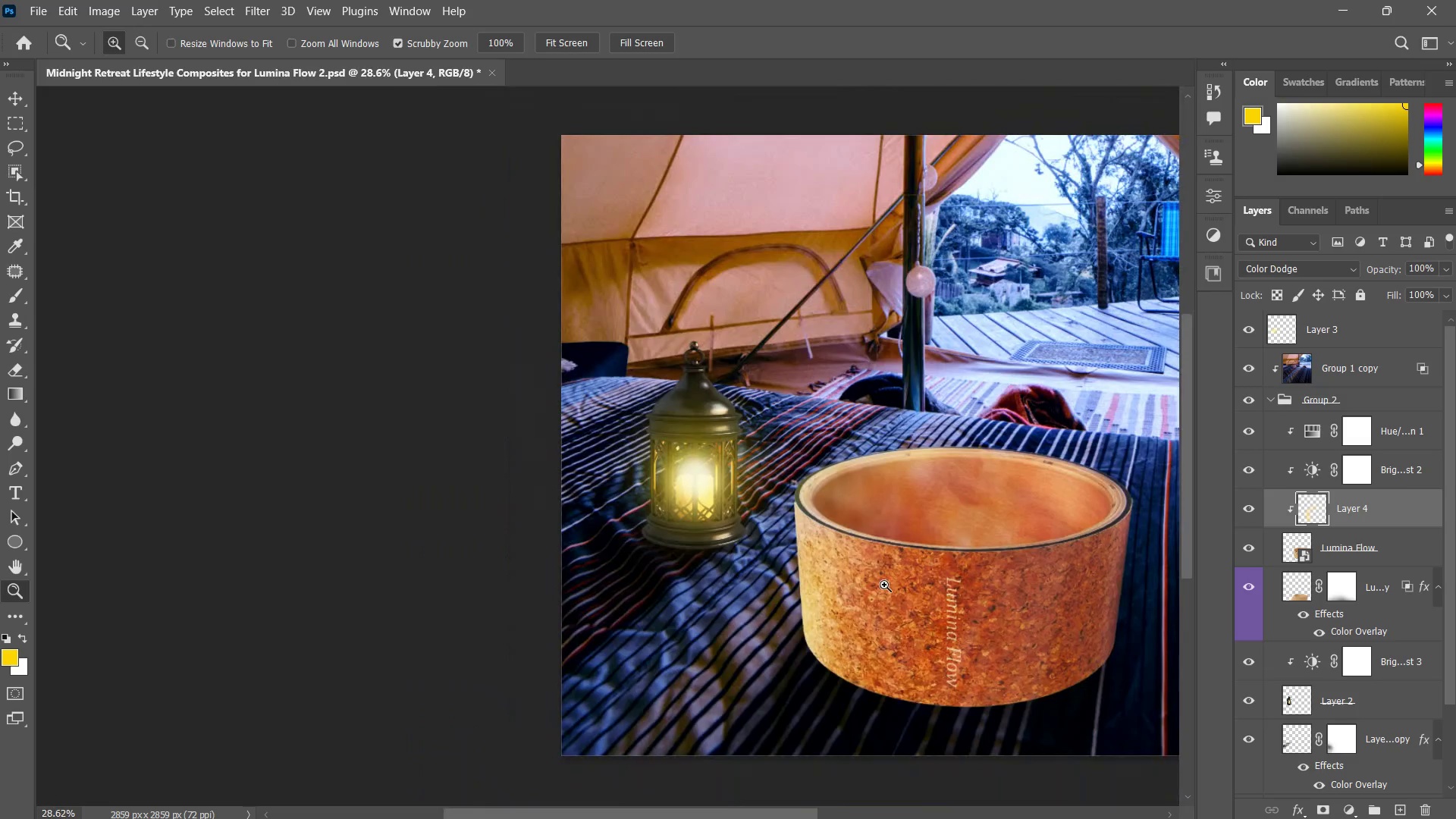 
wait(6.12)
 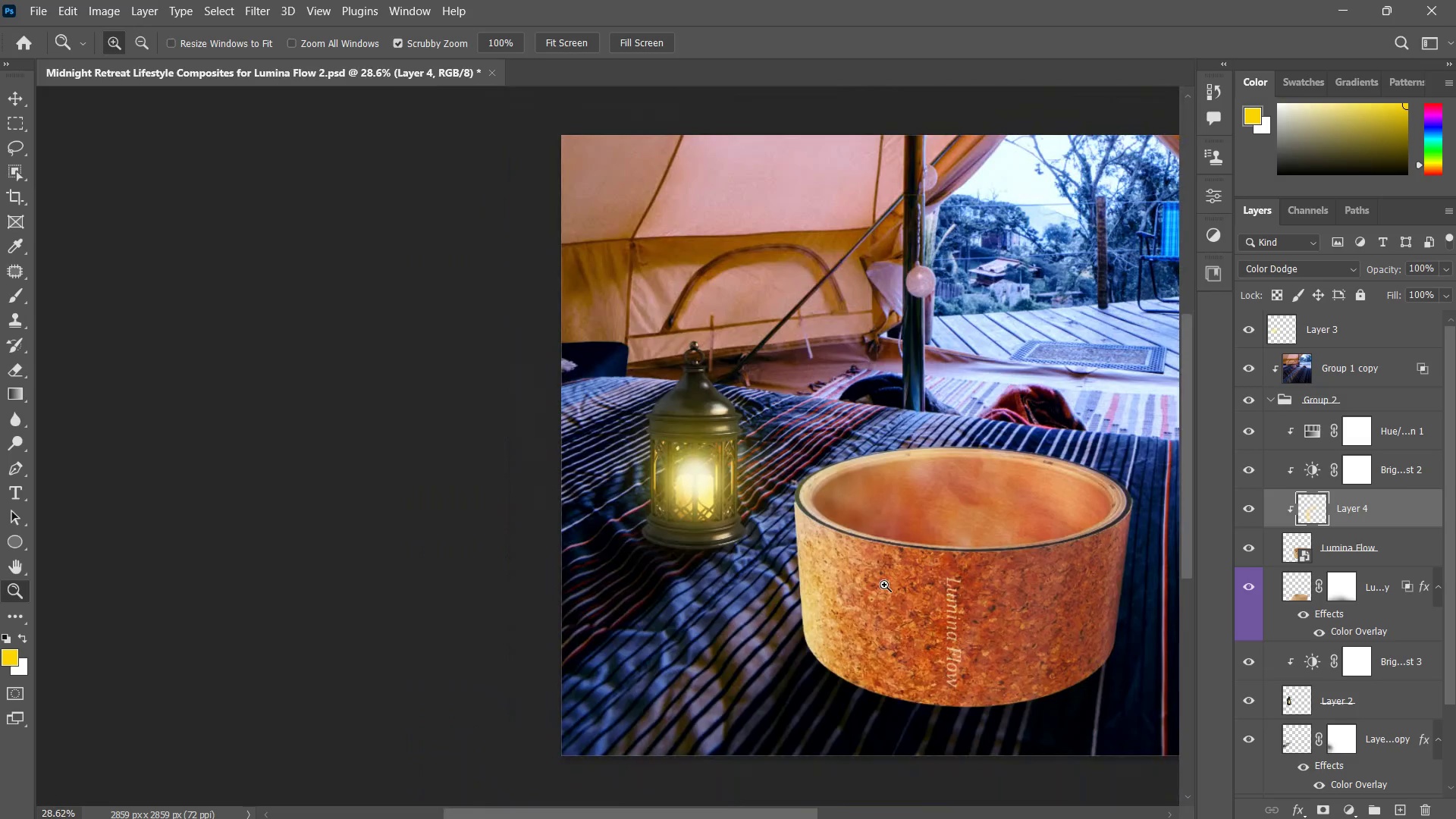 
left_click_drag(start_coordinate=[898, 599], to_coordinate=[880, 610])
 